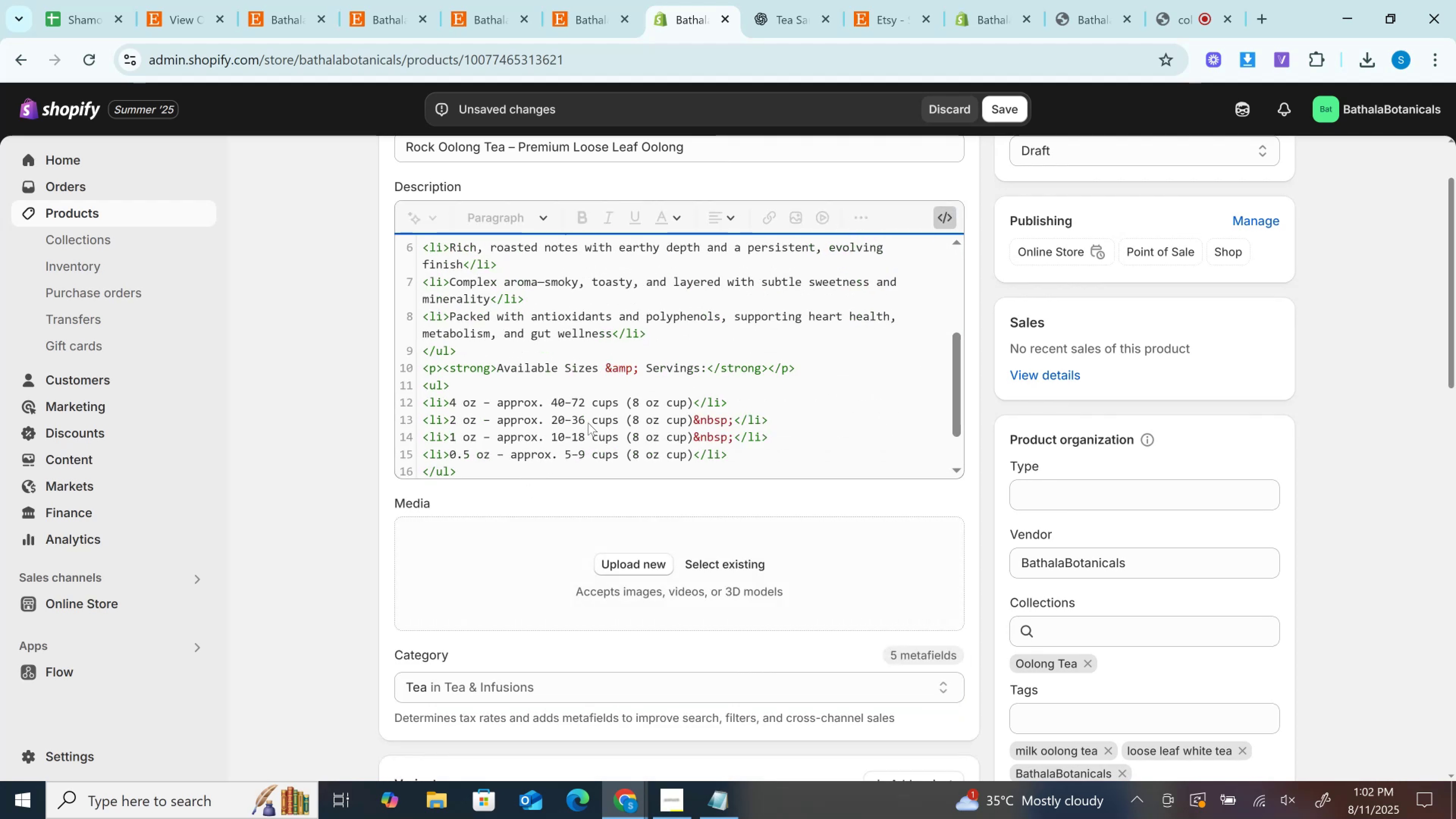 
scroll: coordinate [589, 420], scroll_direction: down, amount: 4.0
 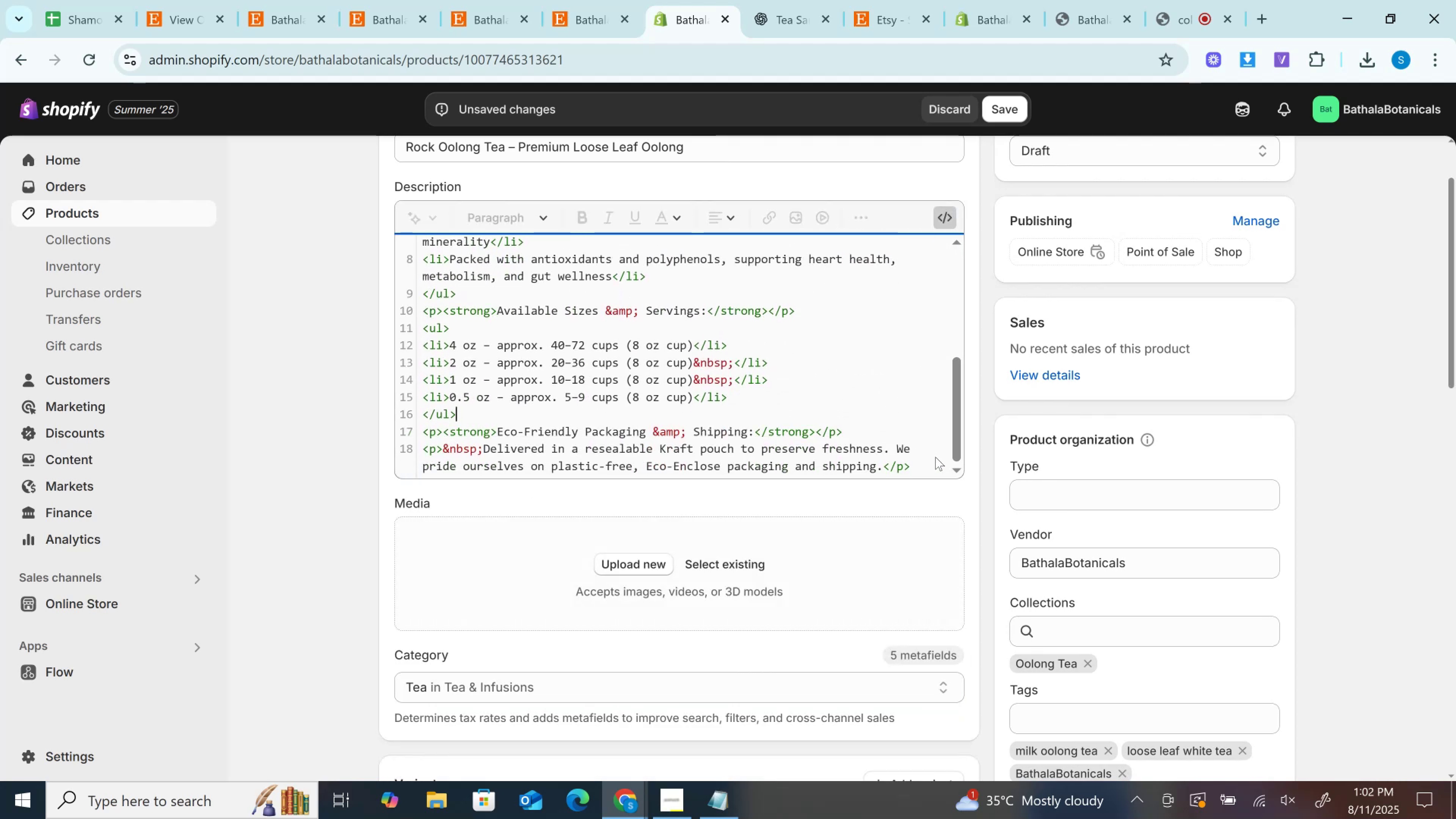 
left_click([932, 469])
 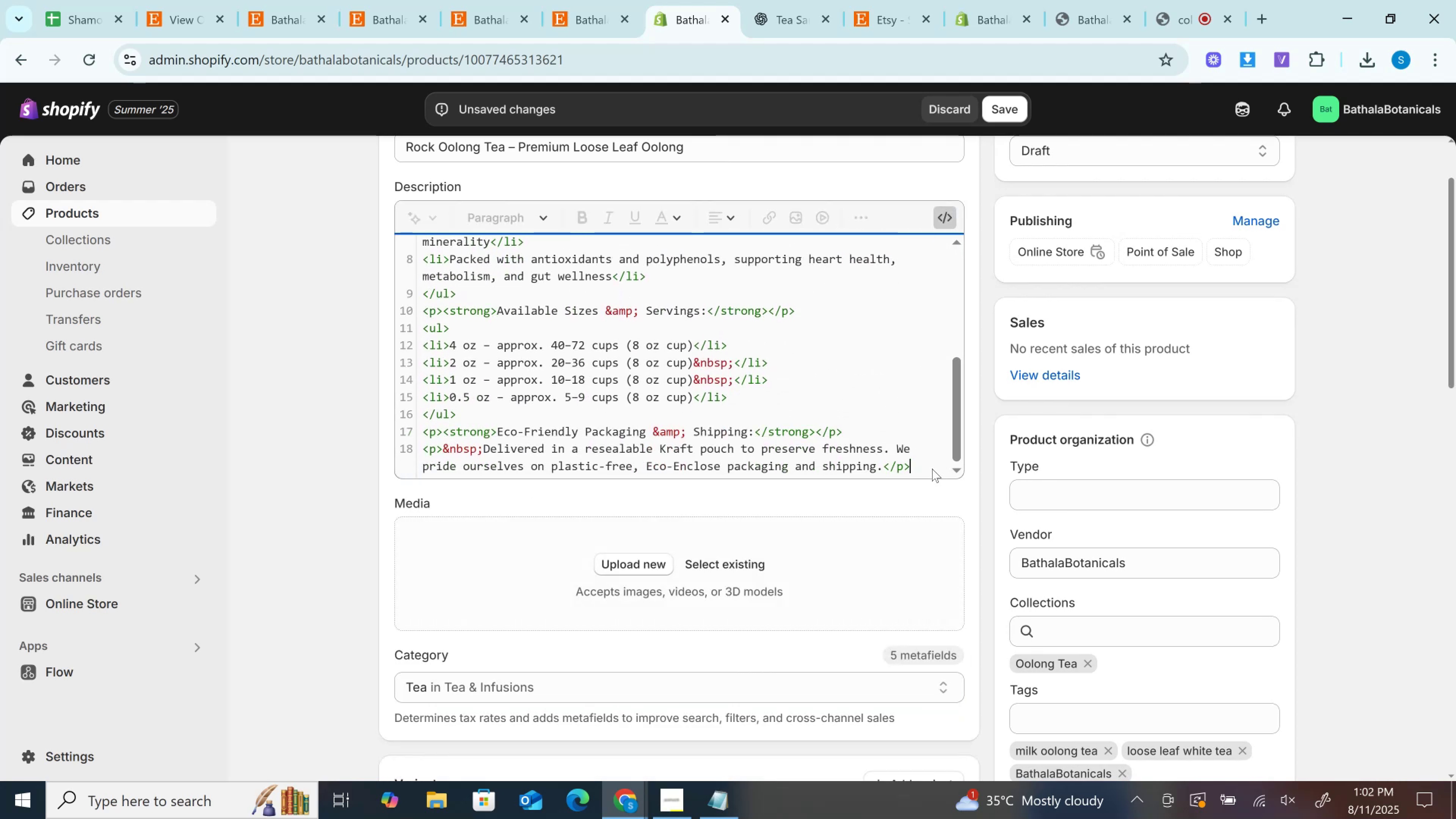 
key(Enter)
 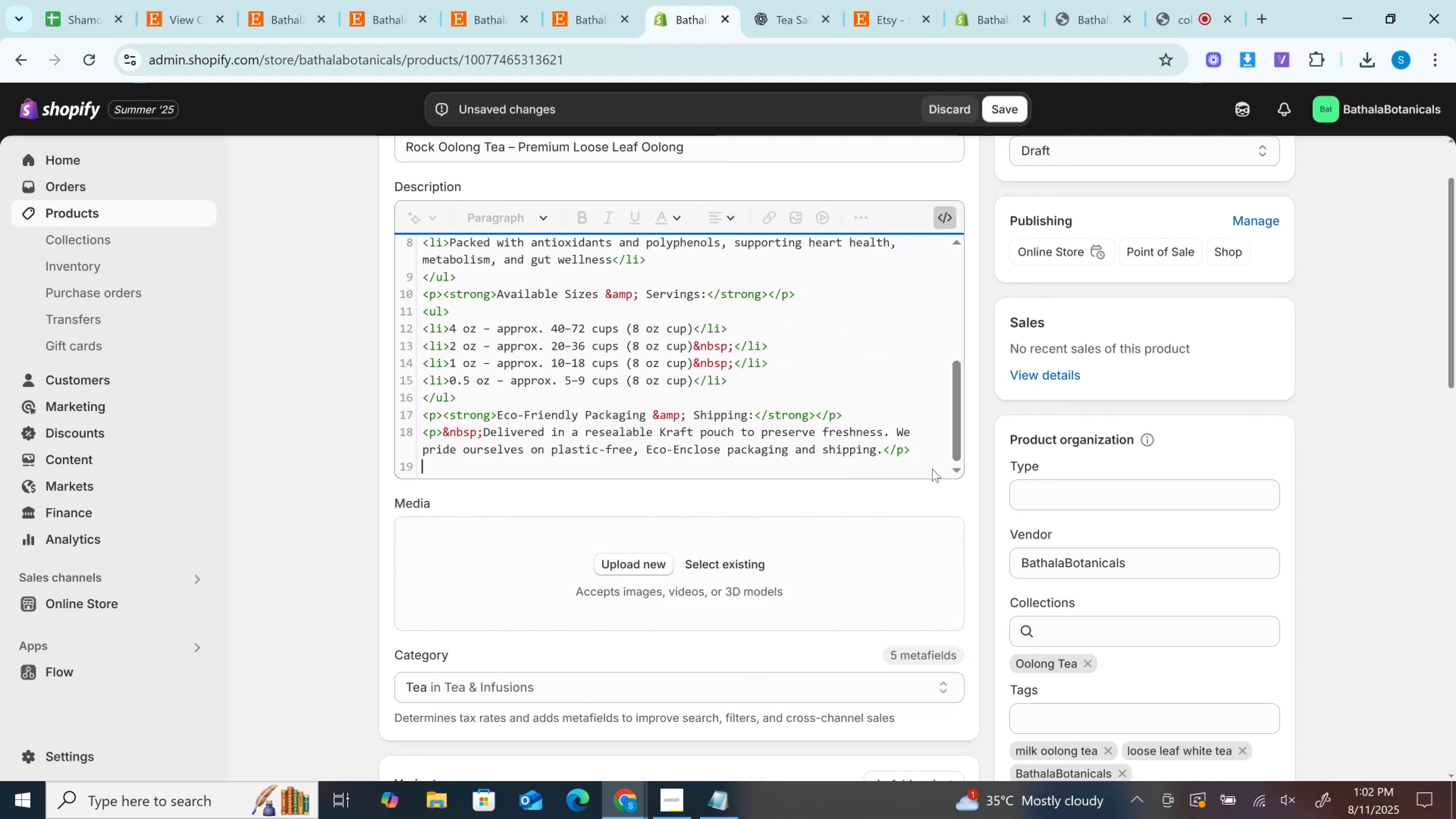 
key(Enter)
 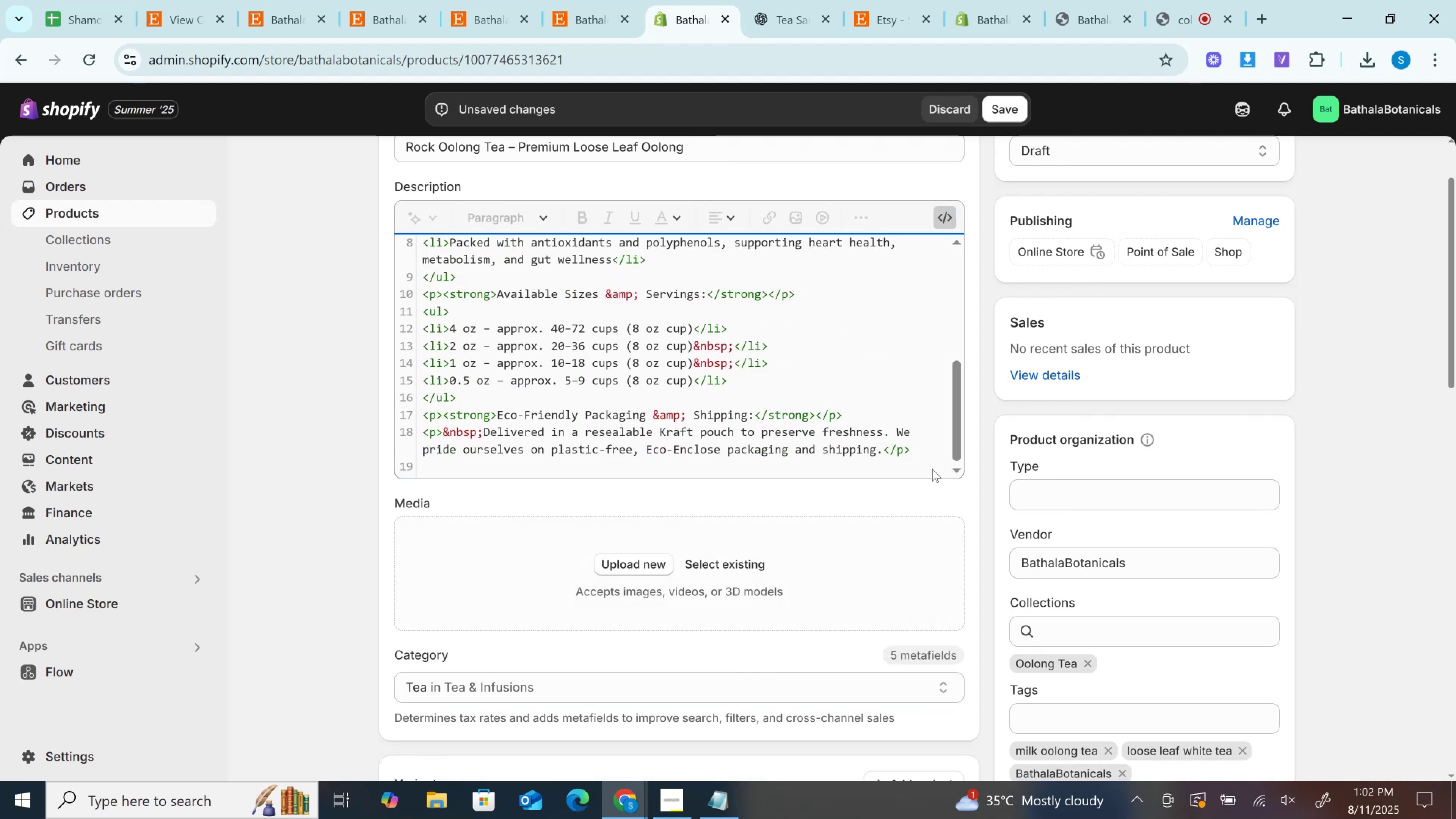 
key(Control+V)
 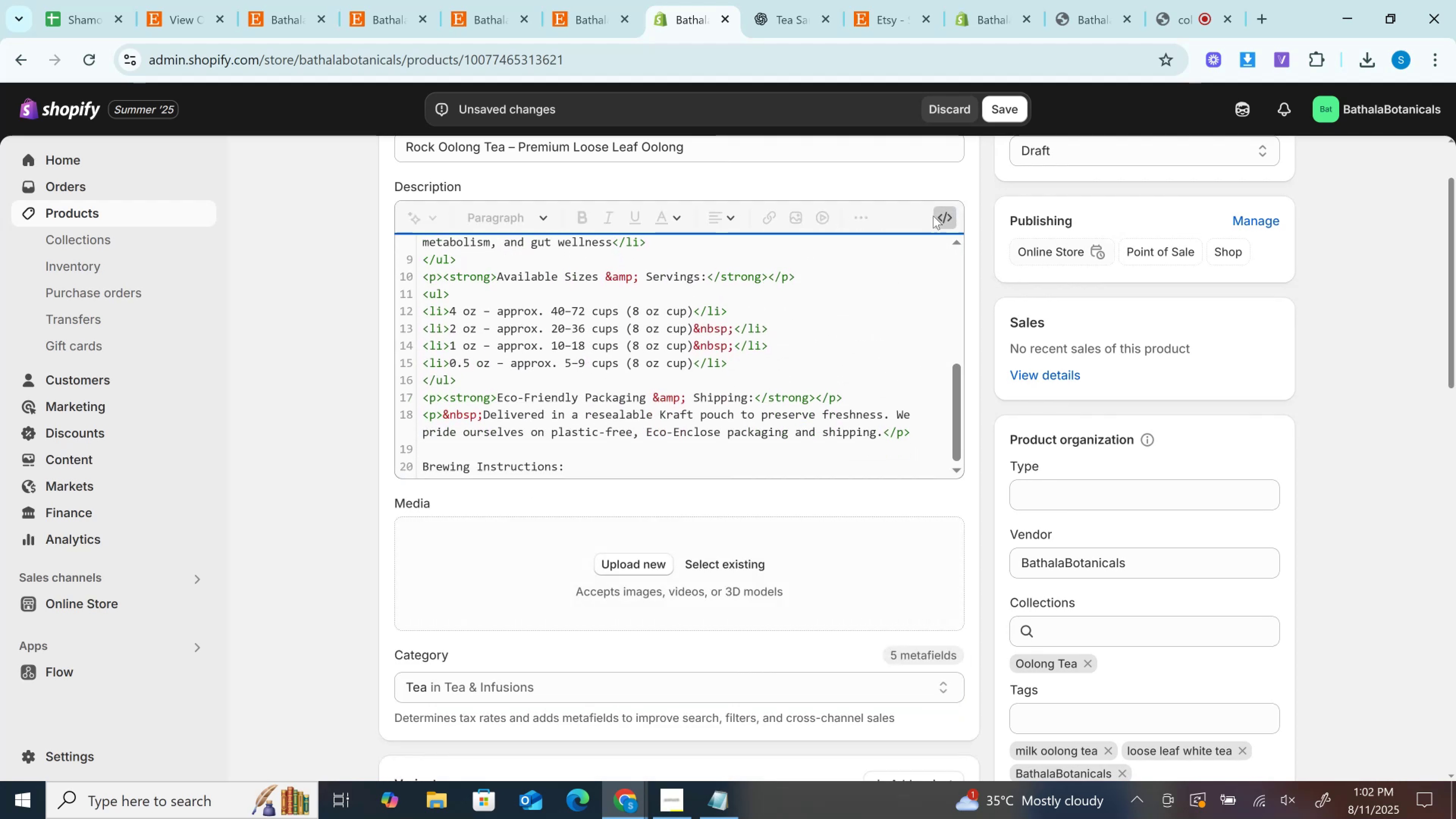 
left_click([940, 216])
 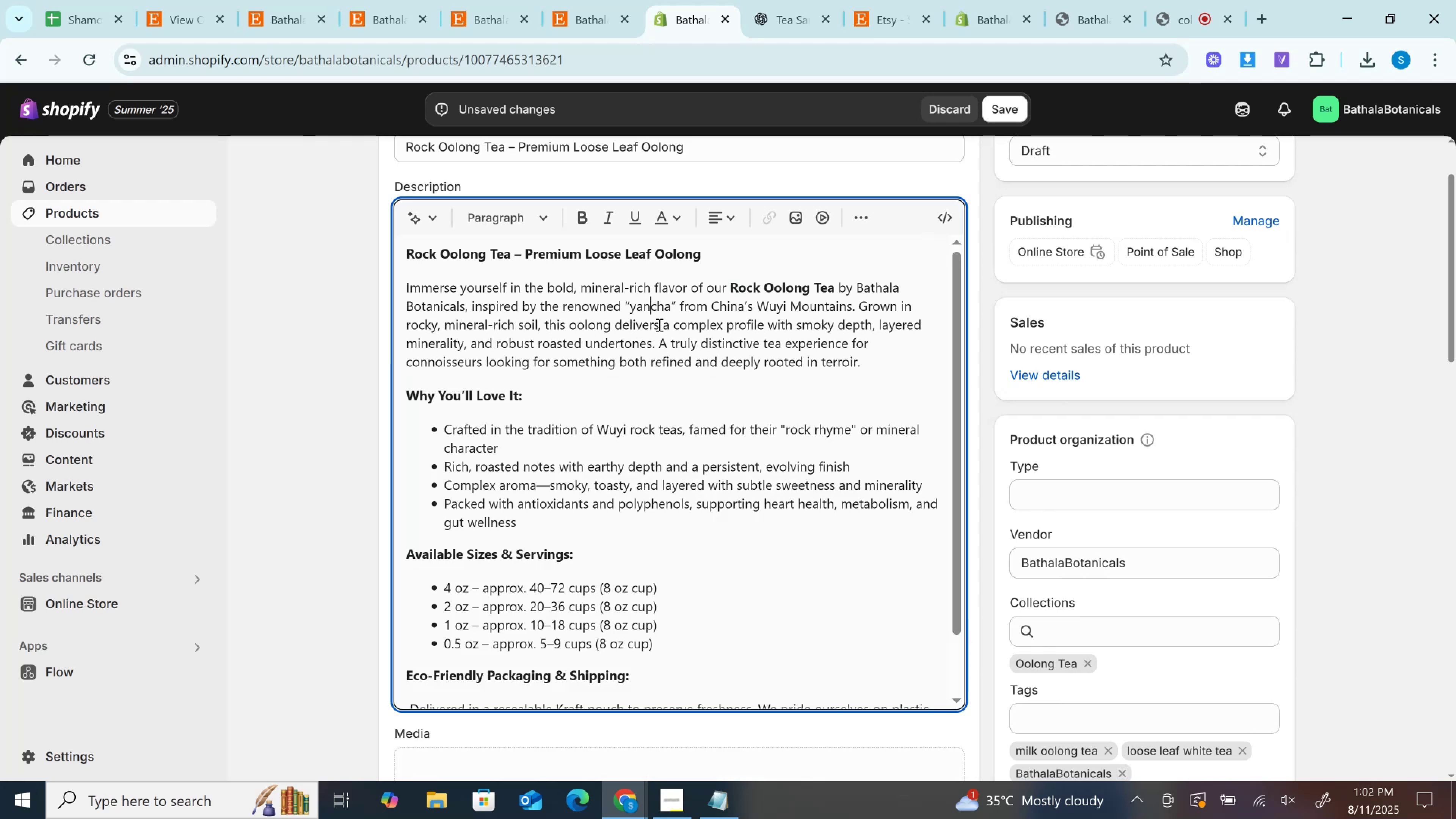 
scroll: coordinate [674, 425], scroll_direction: down, amount: 3.0
 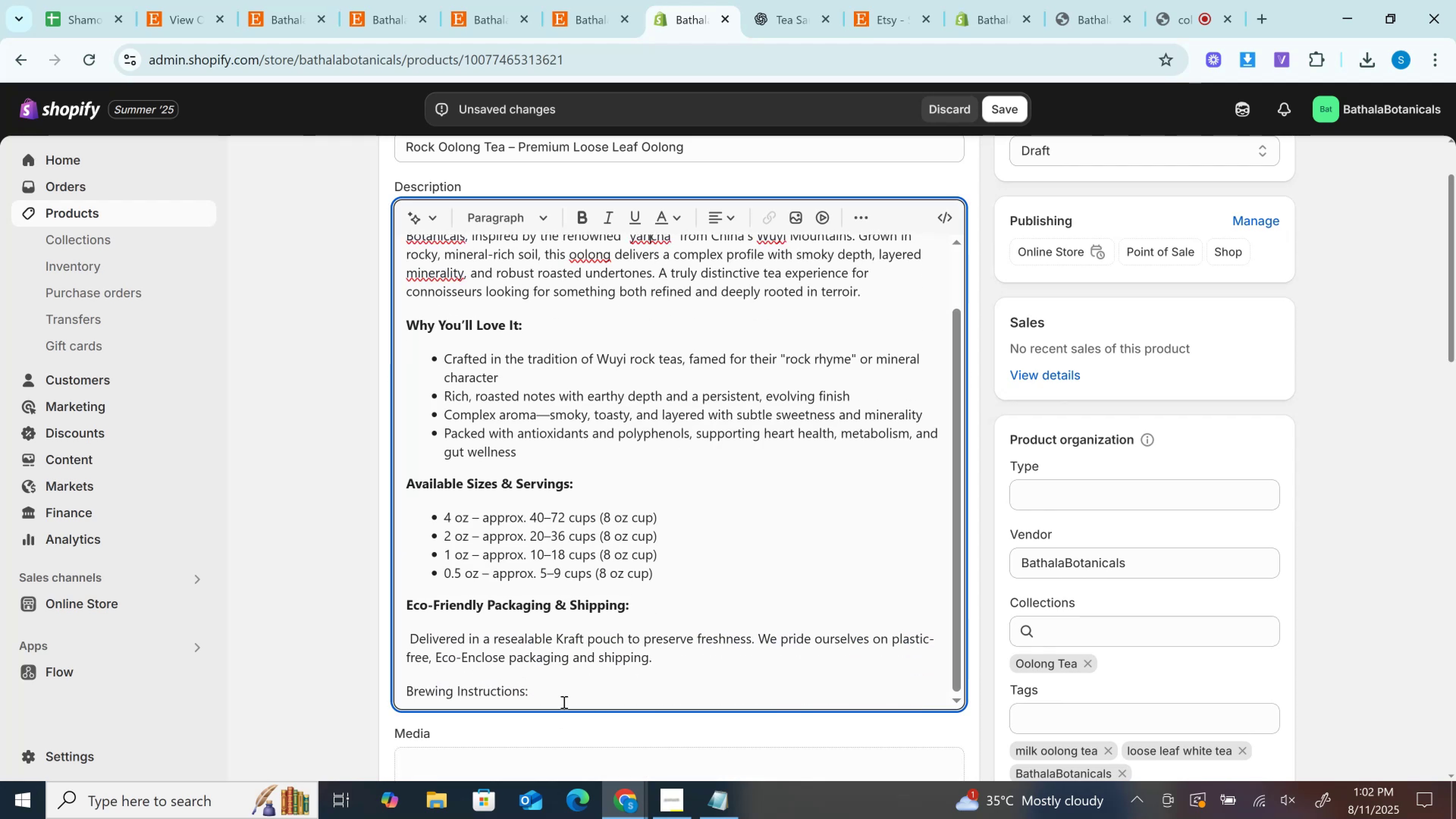 
left_click_drag(start_coordinate=[565, 700], to_coordinate=[375, 684])
 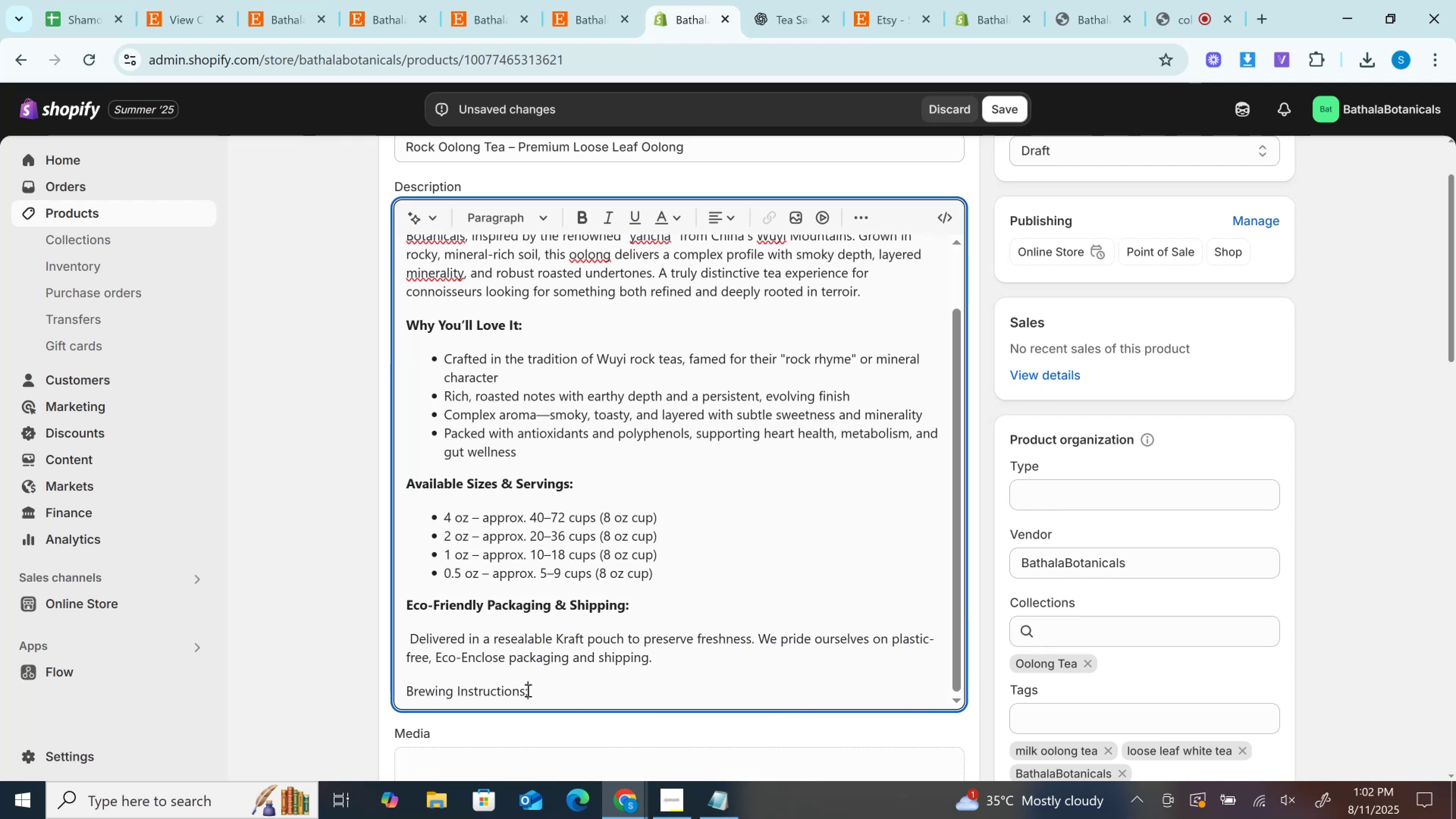 
left_click_drag(start_coordinate=[527, 690], to_coordinate=[301, 687])
 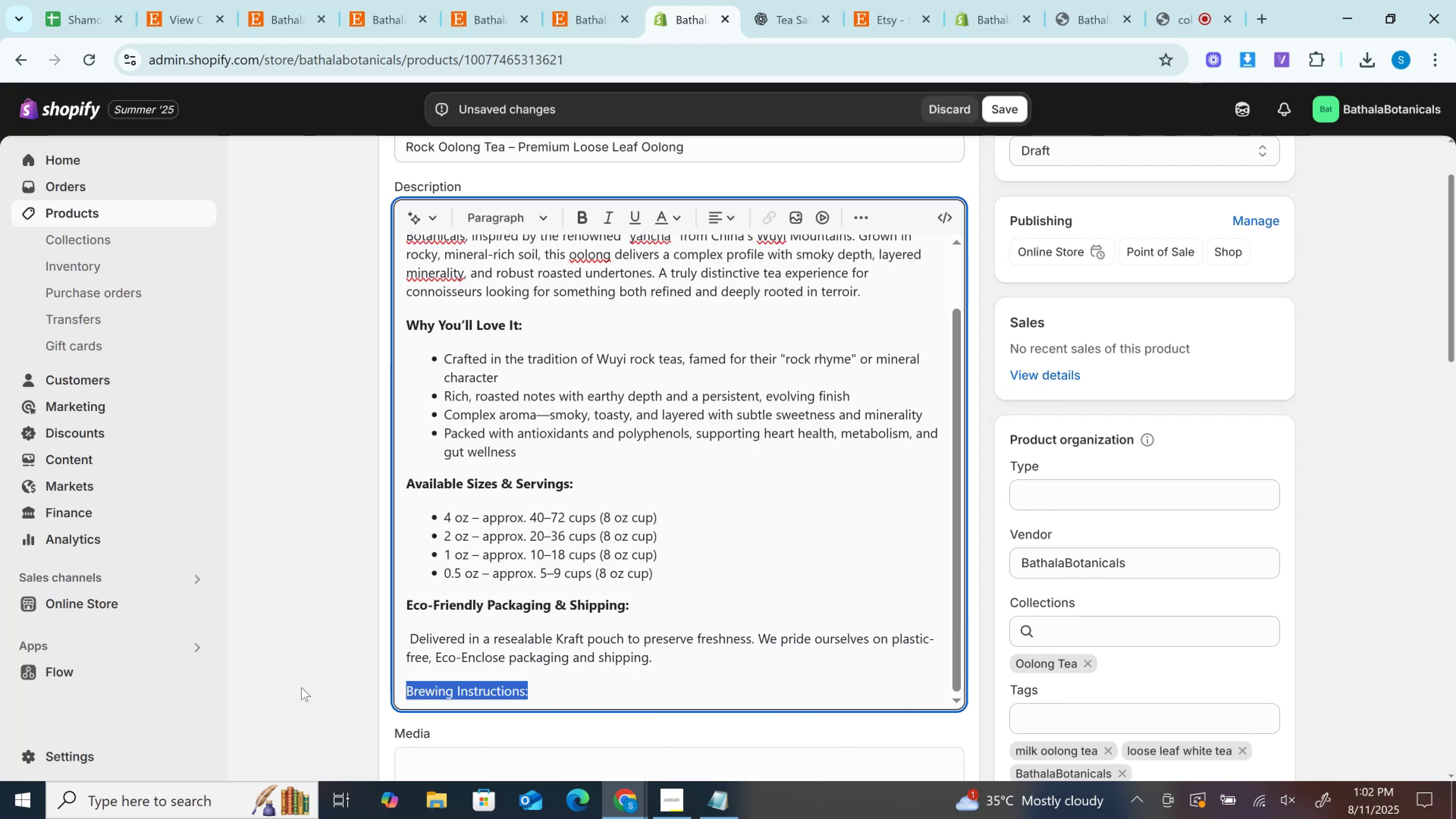 
key(Control+B)
 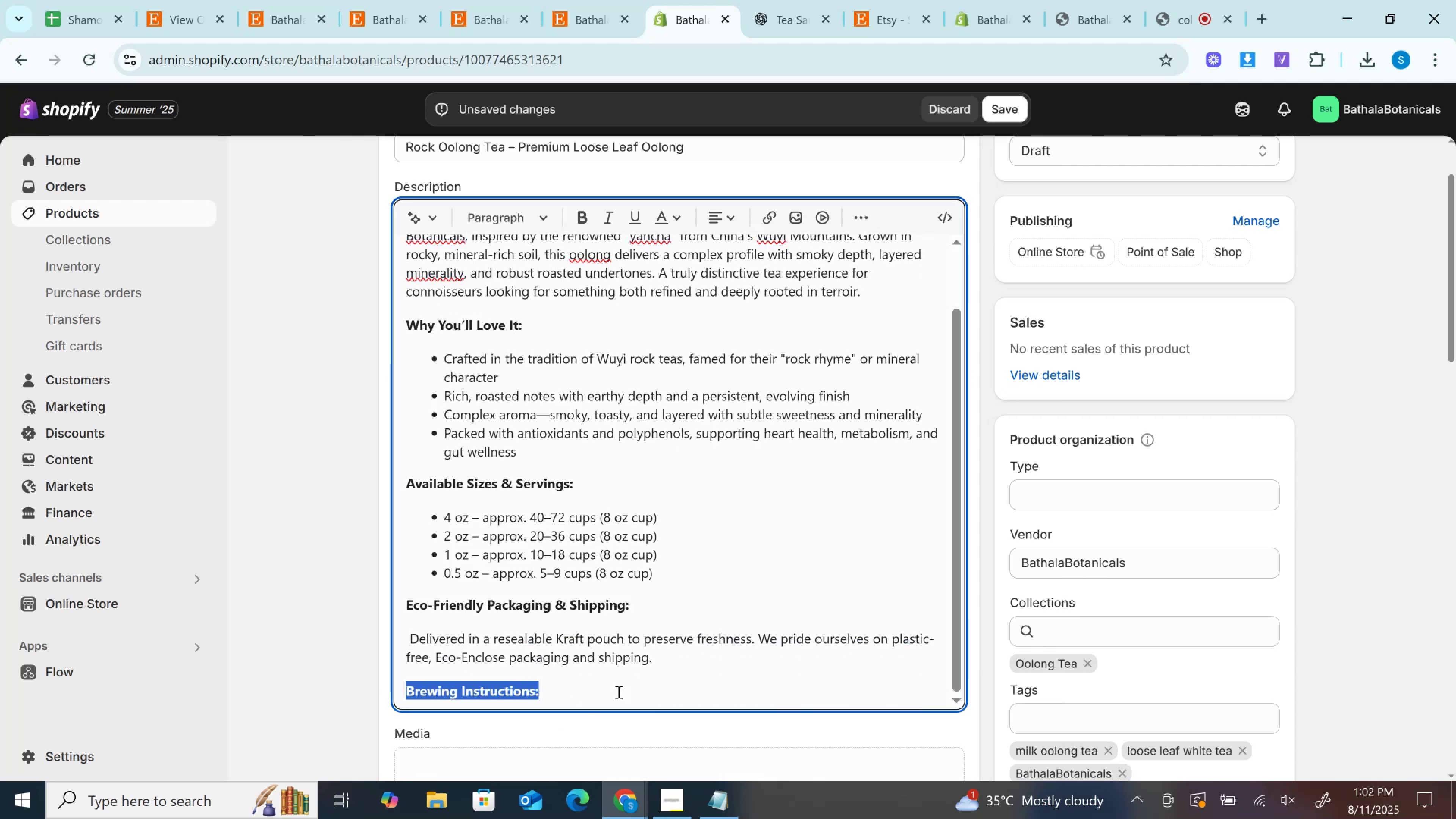 
left_click([618, 692])
 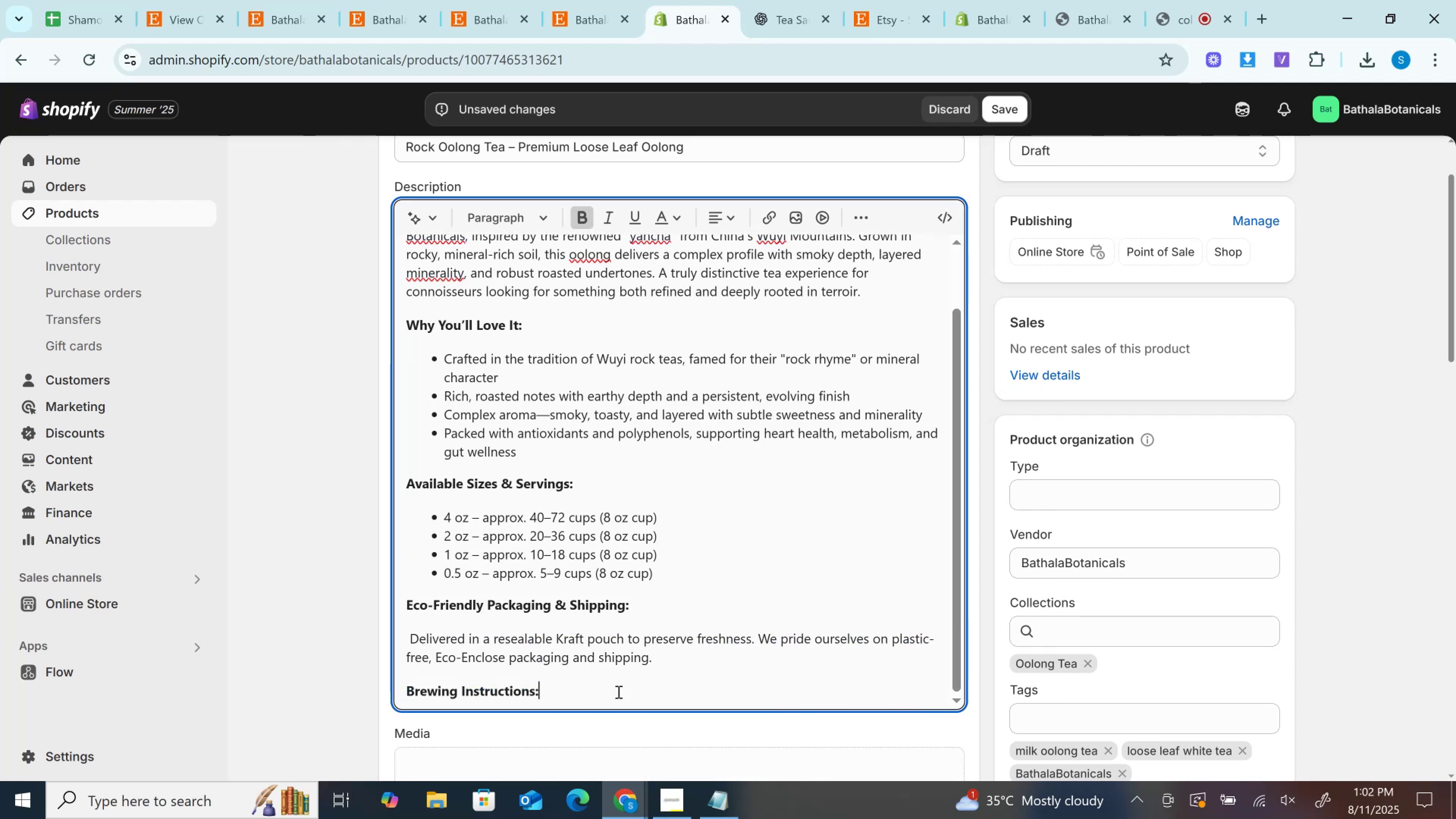 
key(Enter)
 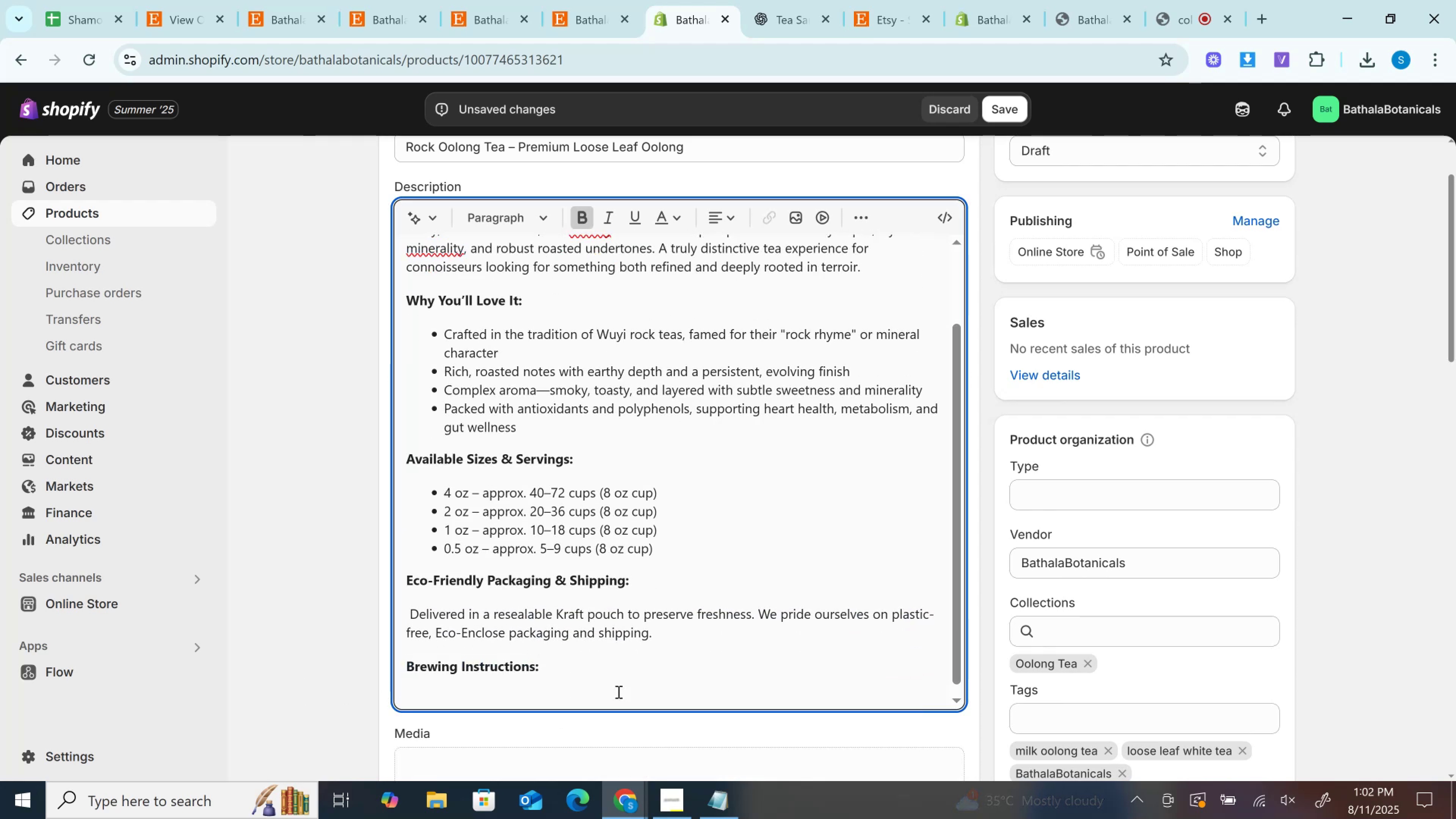 
key(Control+B)
 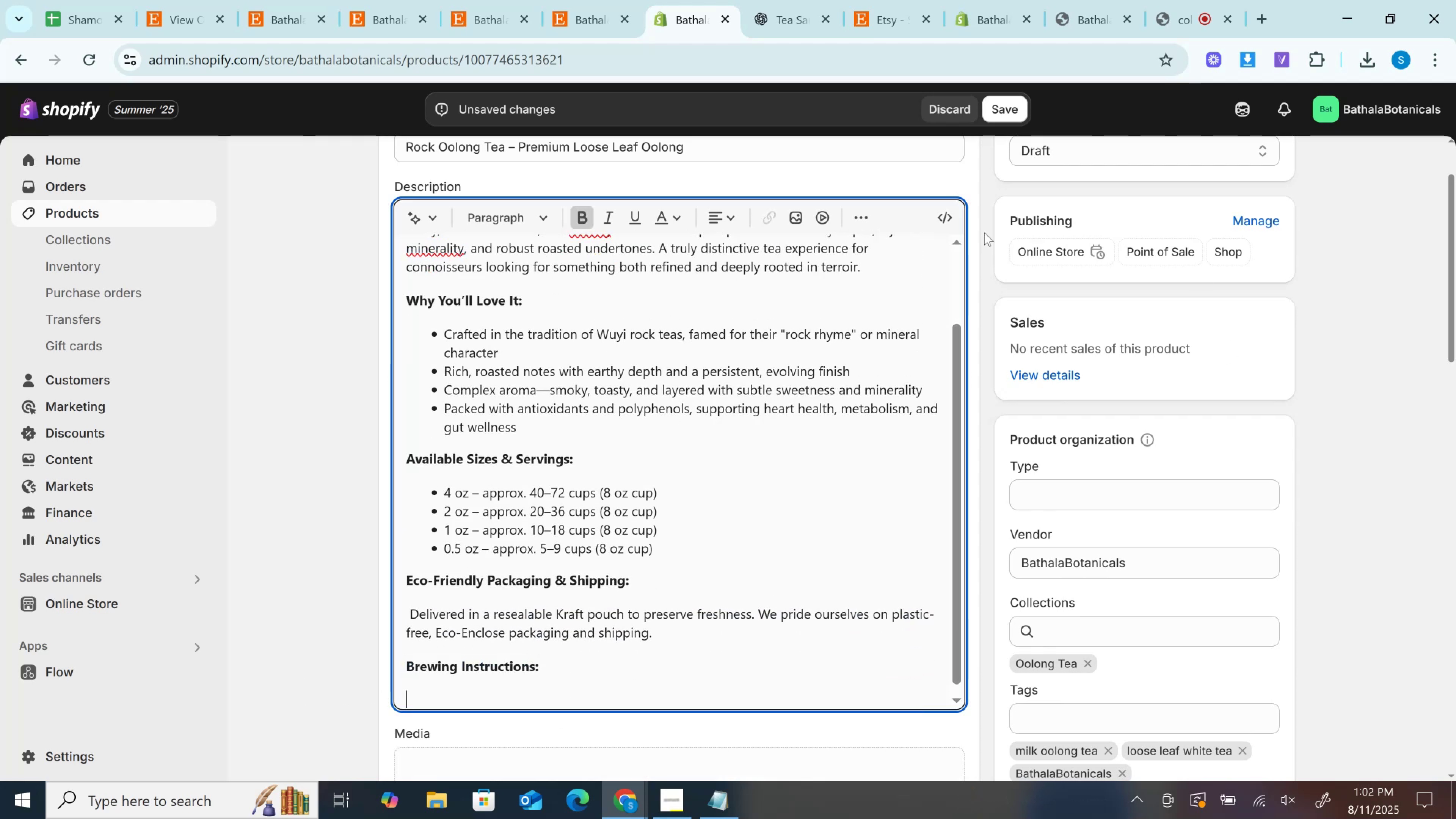 
left_click([867, 222])
 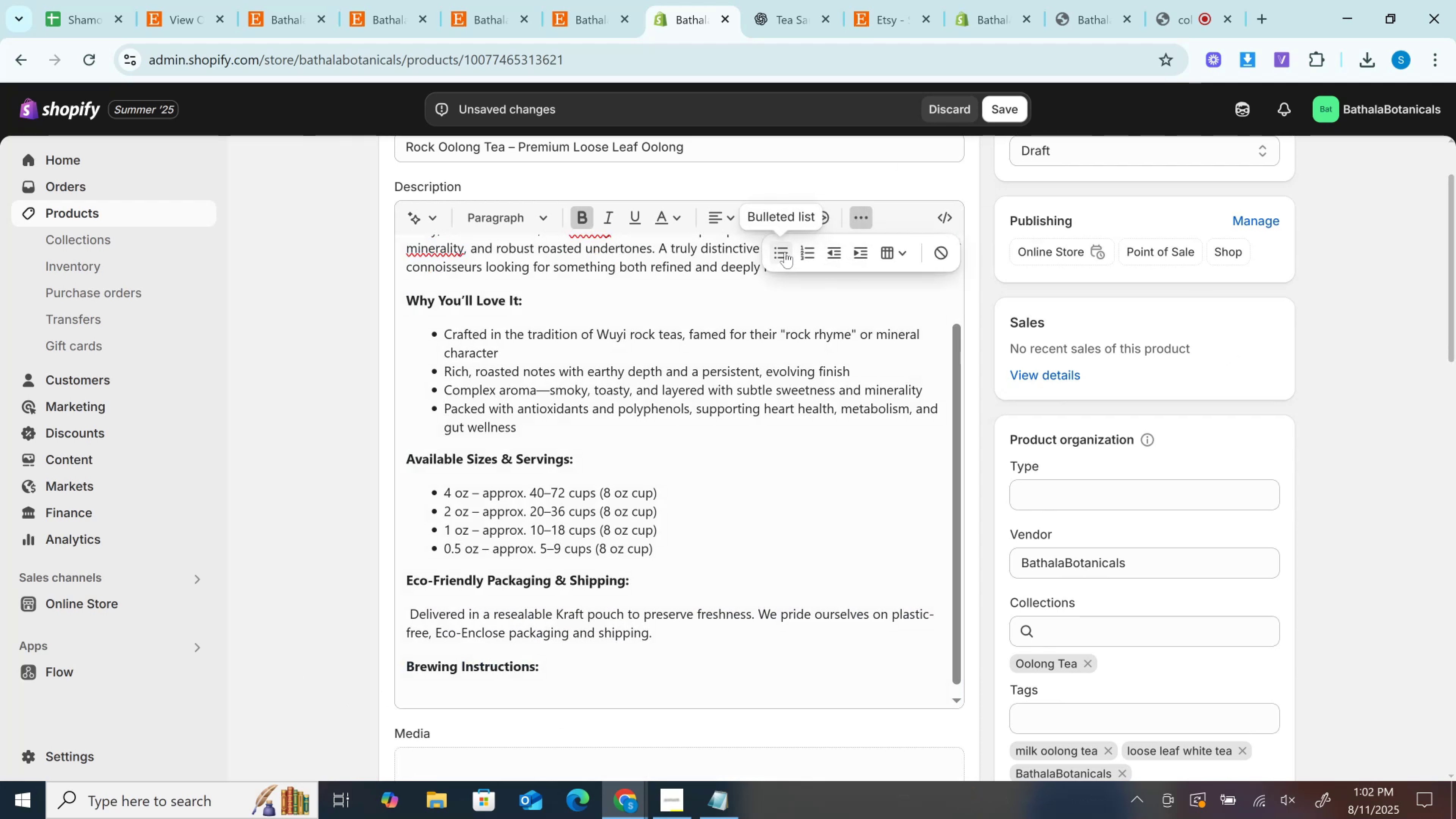 
left_click([781, 252])
 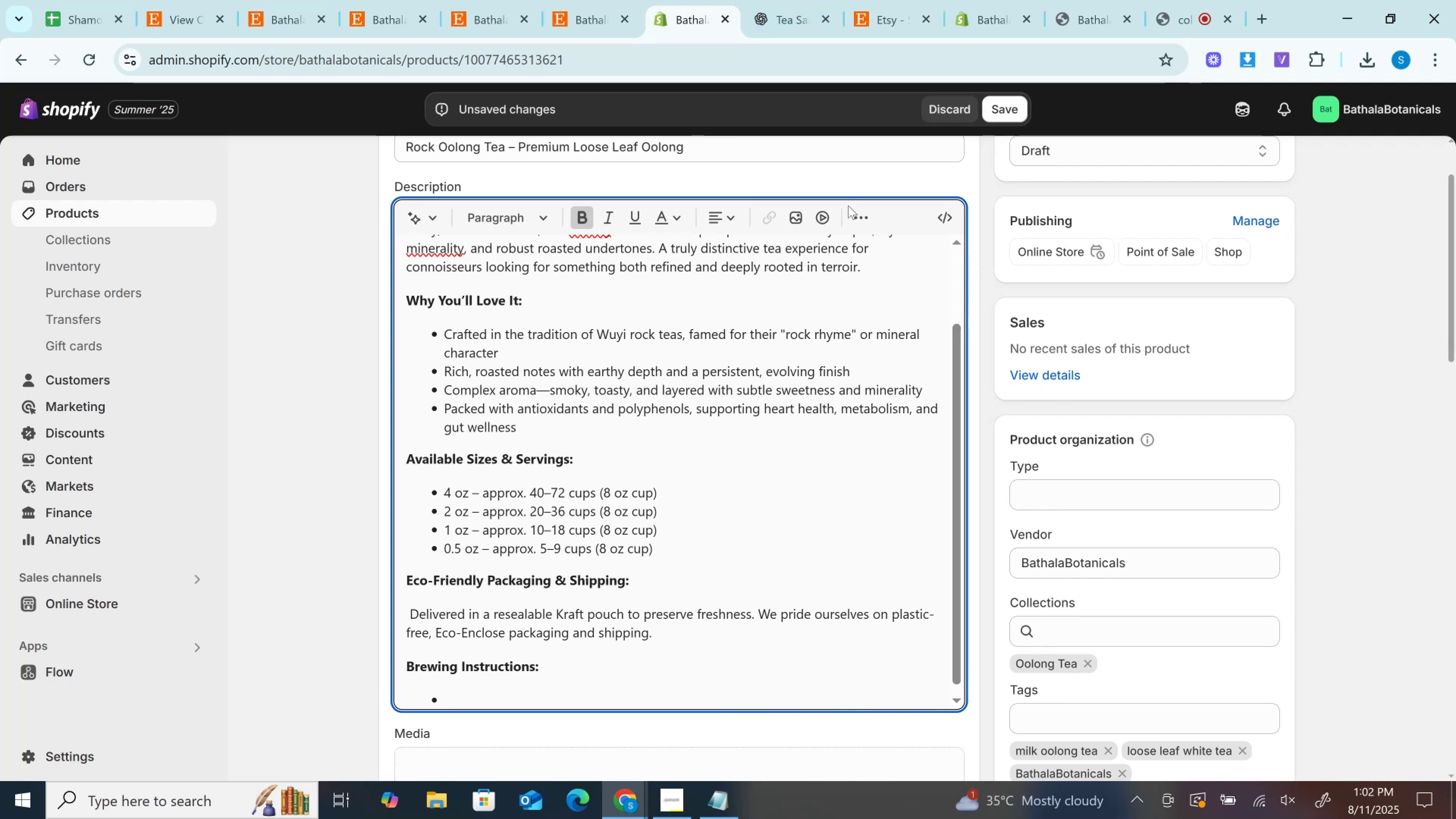 
left_click([853, 220])
 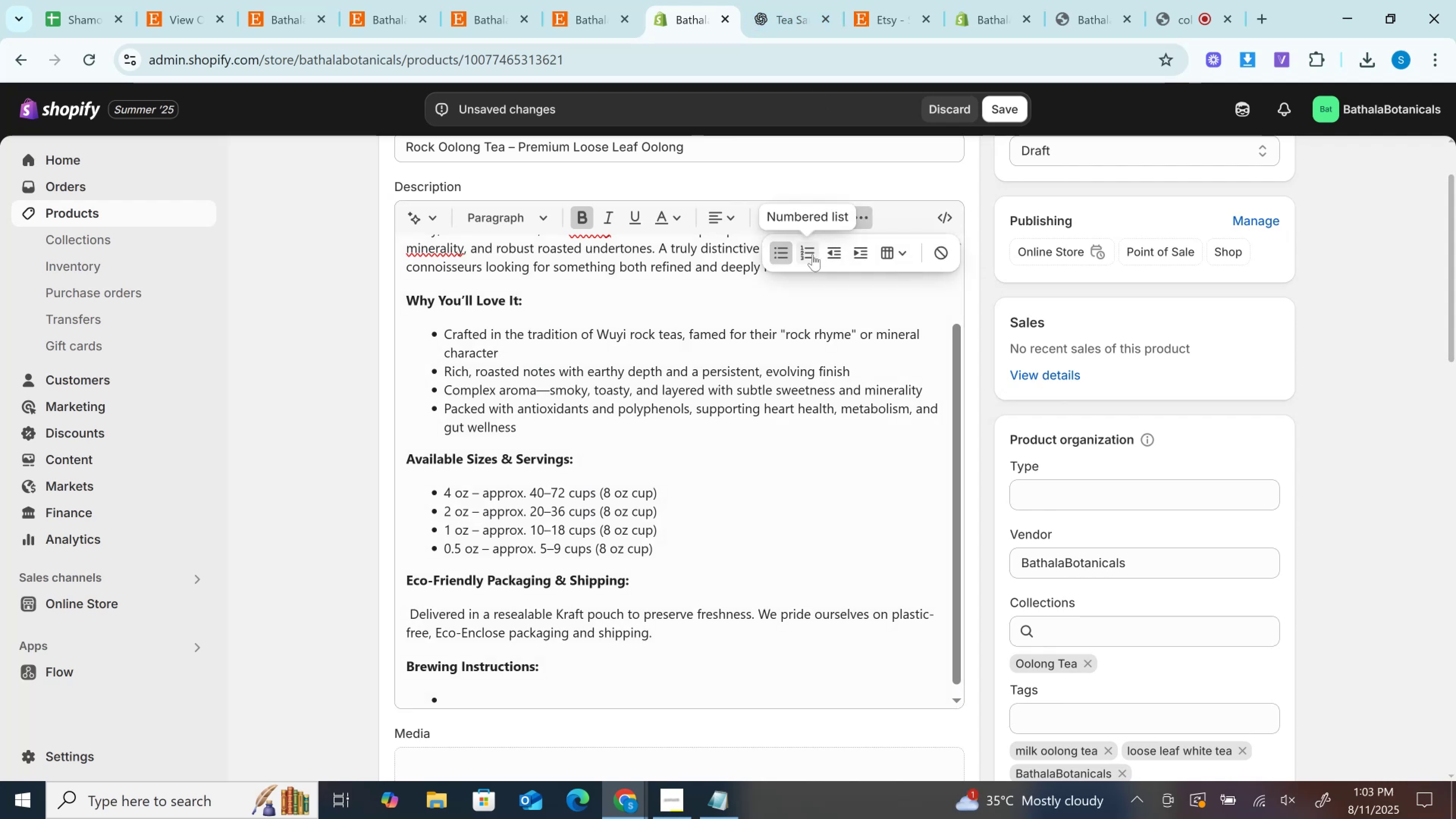 
left_click([808, 251])
 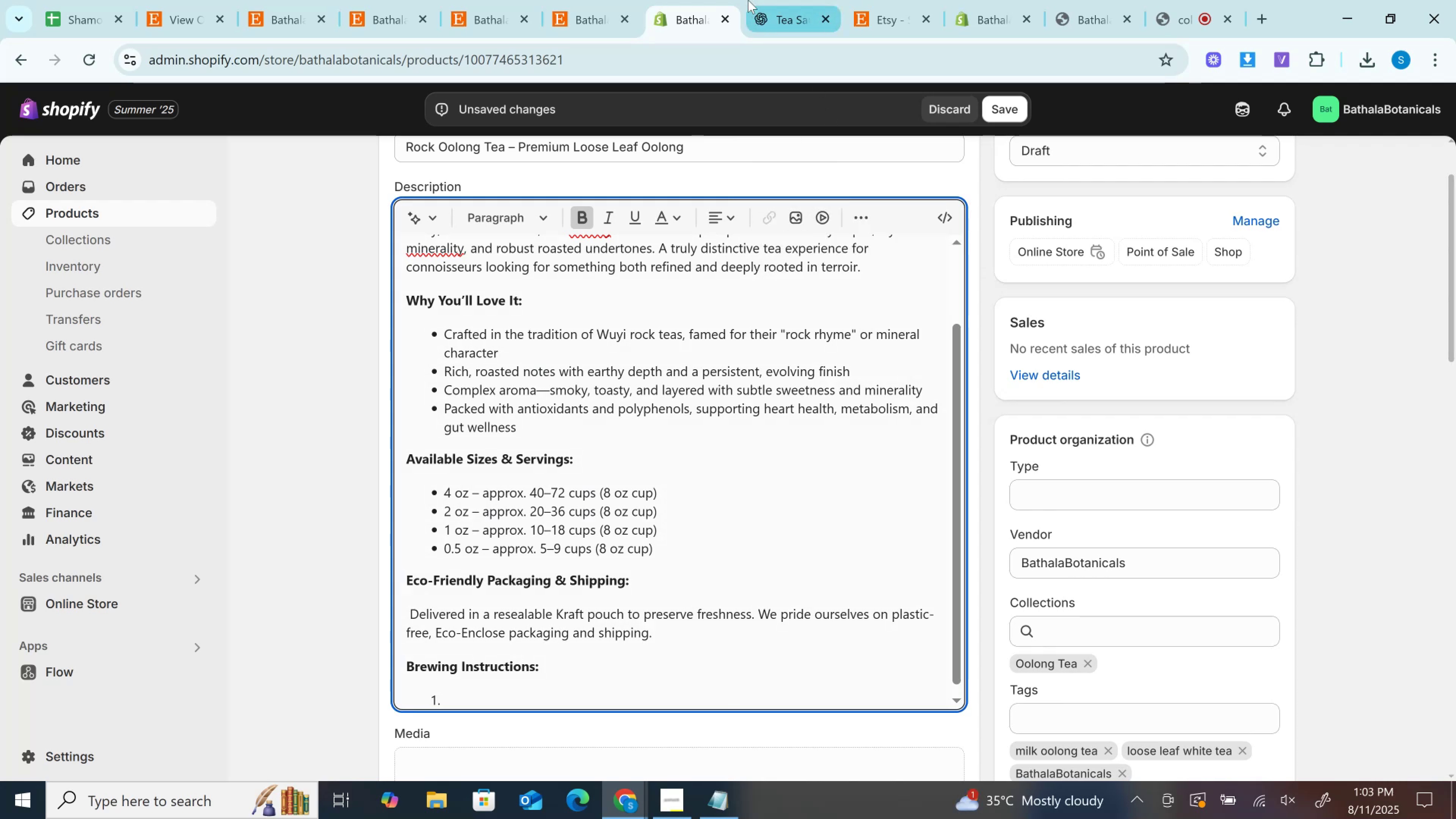 
left_click([757, 0])
 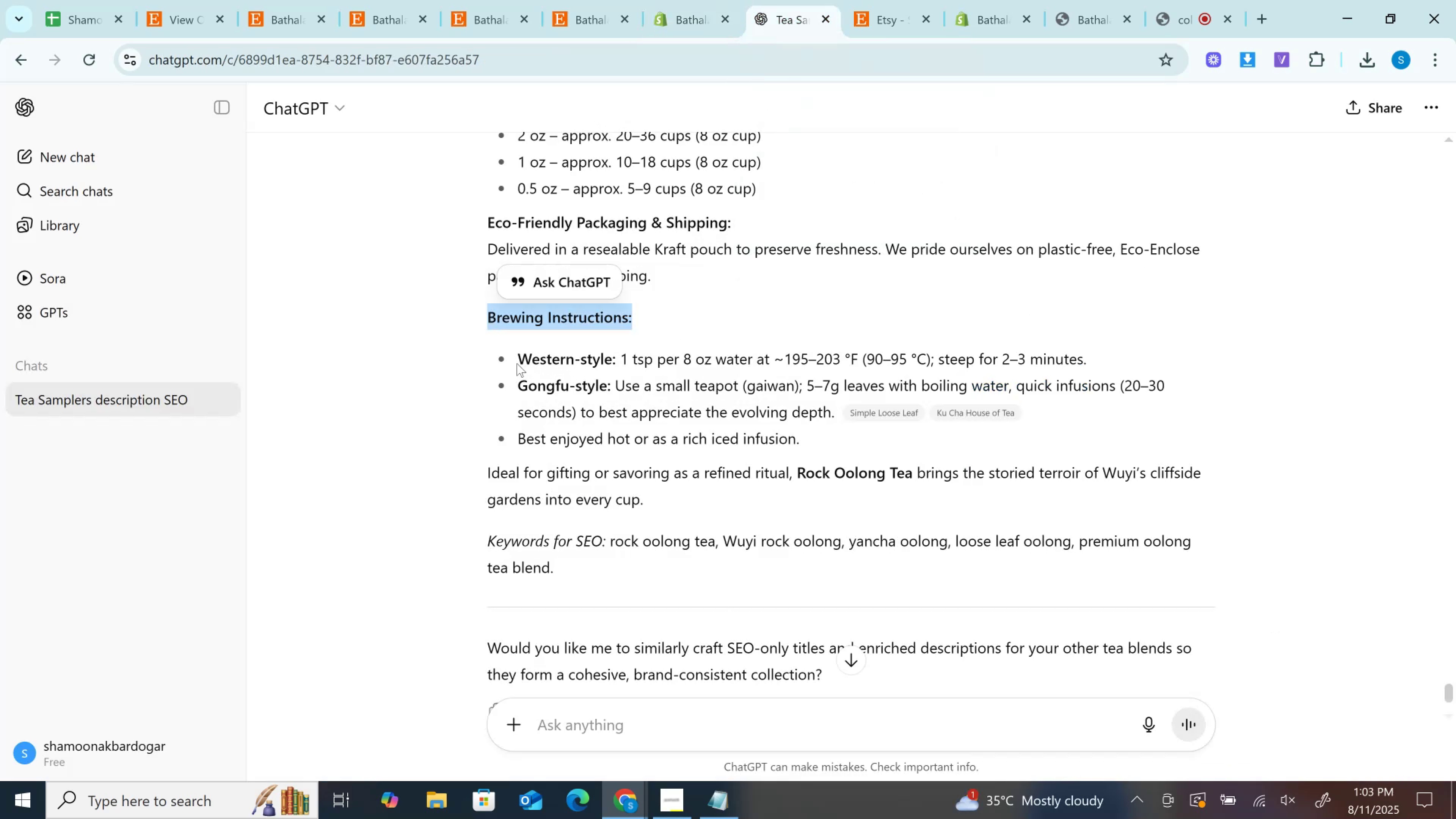 
left_click_drag(start_coordinate=[529, 361], to_coordinate=[1087, 361])
 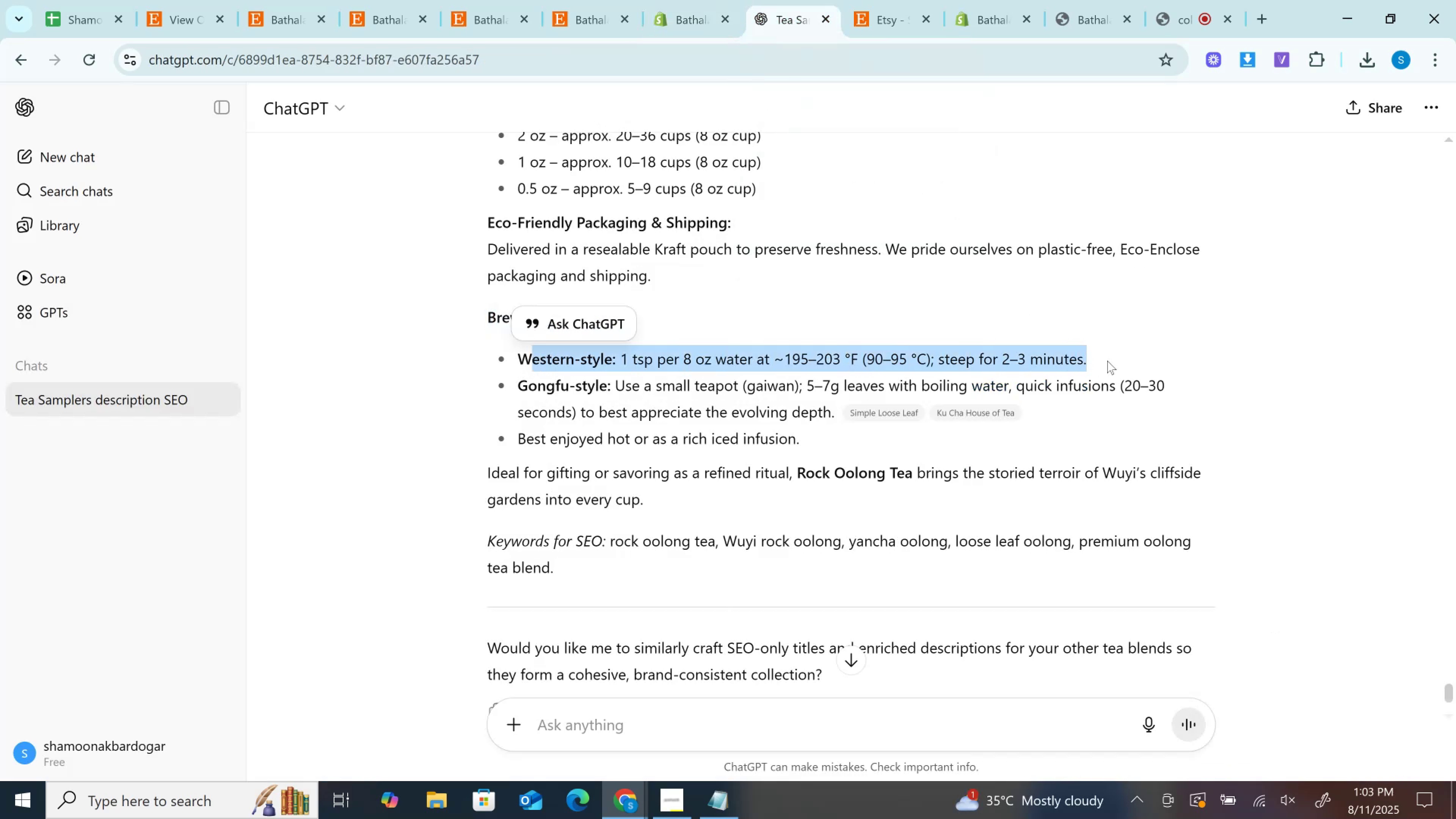 
left_click([1107, 361])
 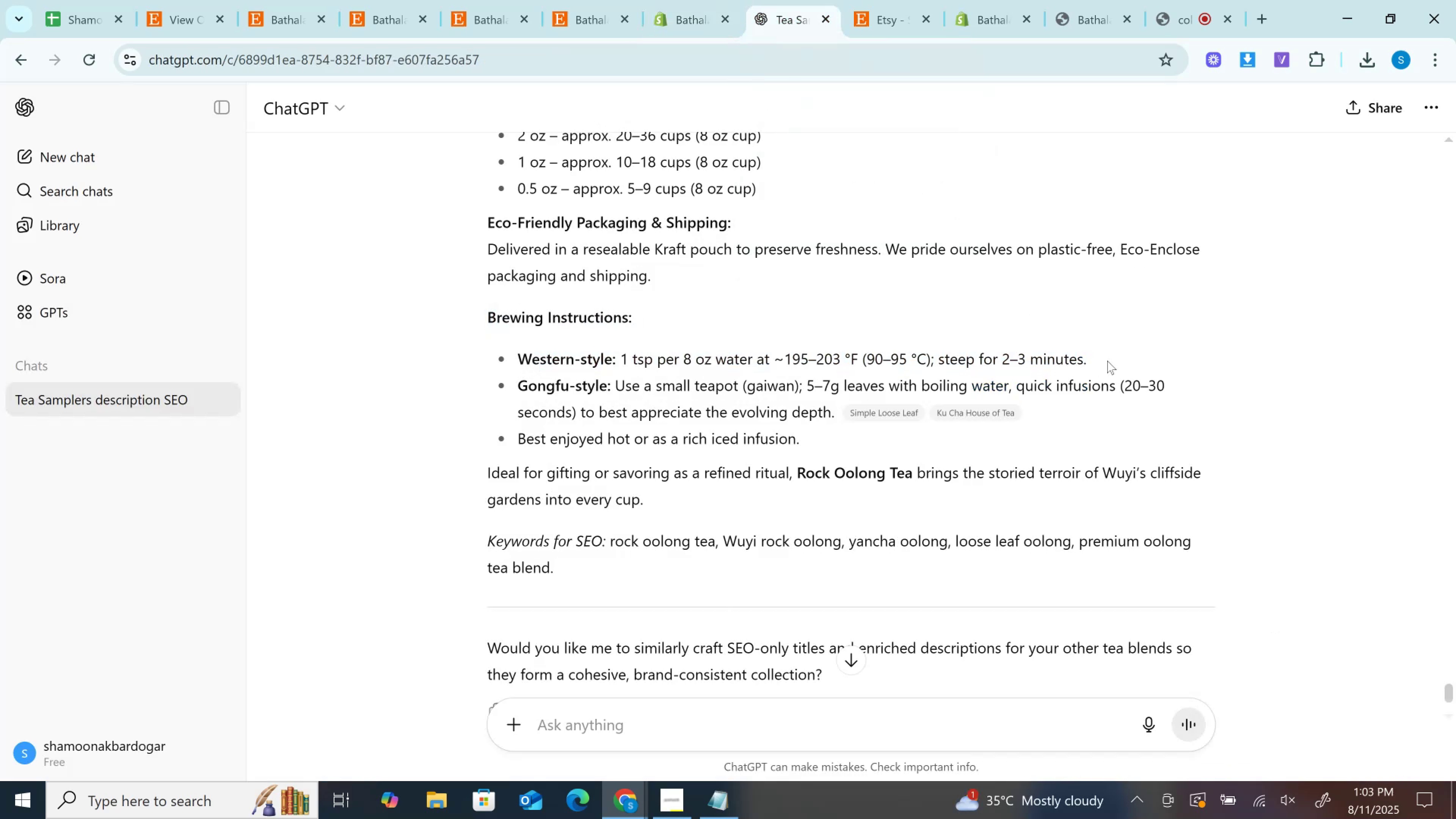 
left_click_drag(start_coordinate=[1097, 356], to_coordinate=[508, 348])
 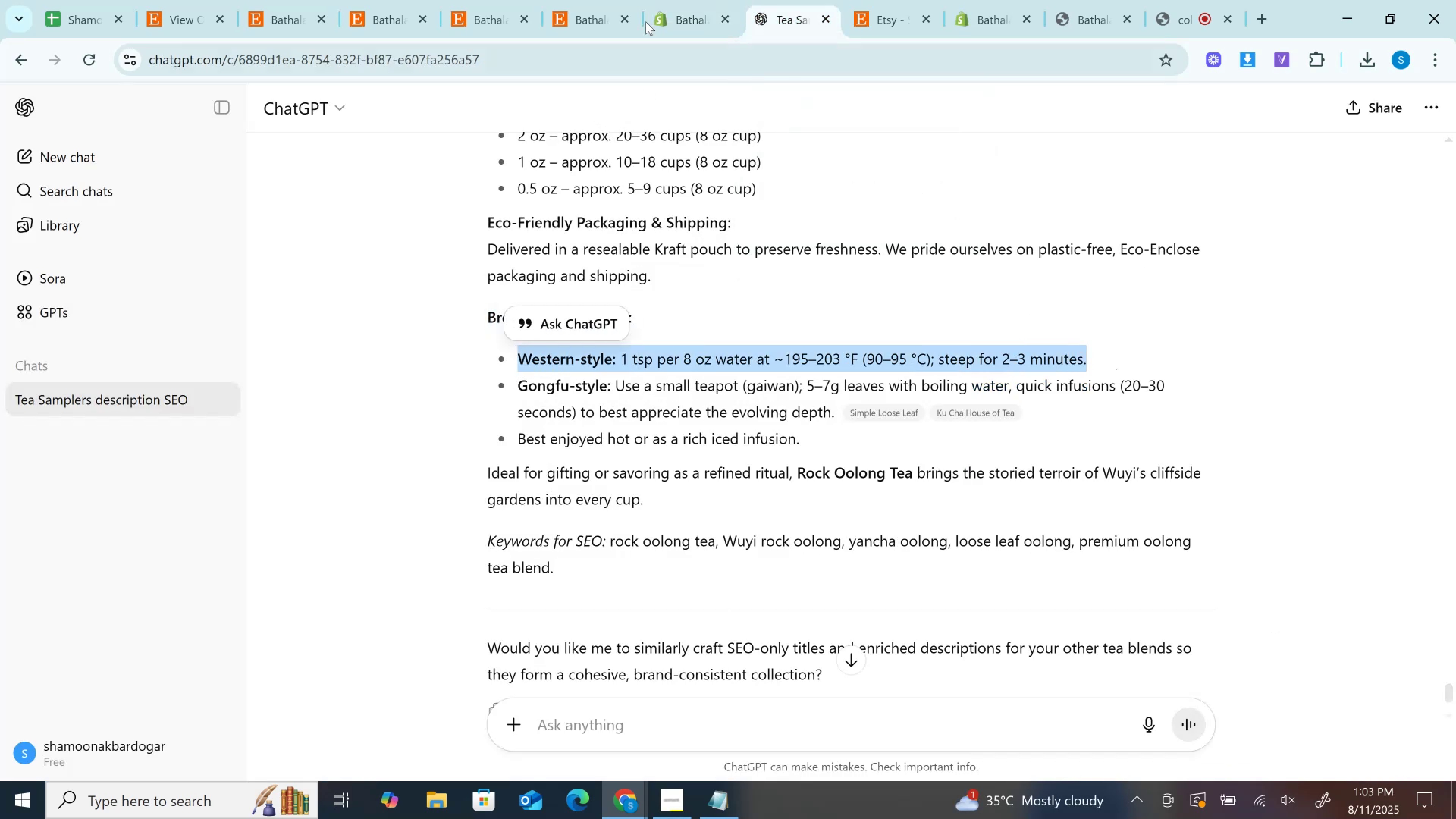 
key(Control+C)
 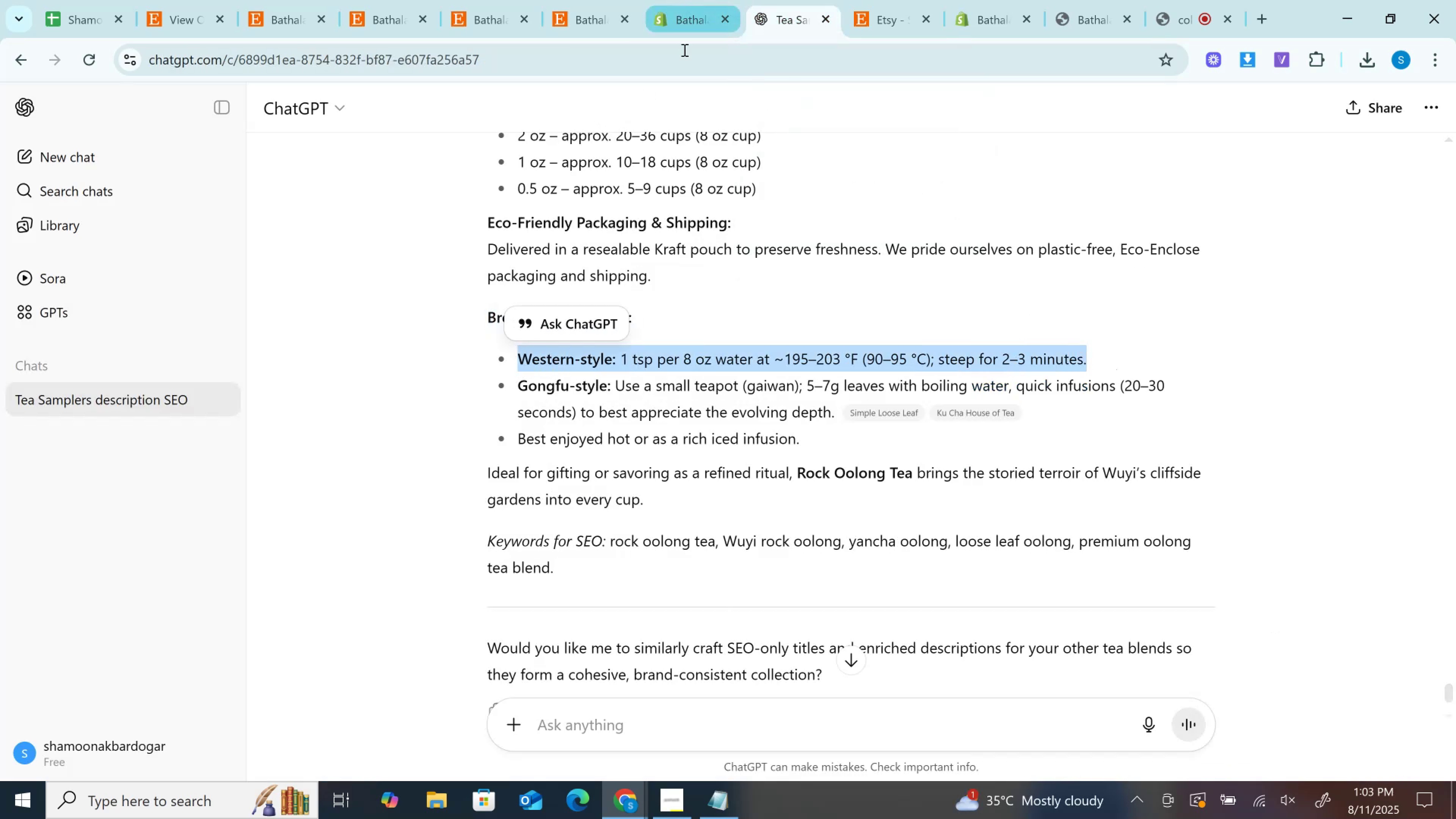 
left_click([681, 74])
 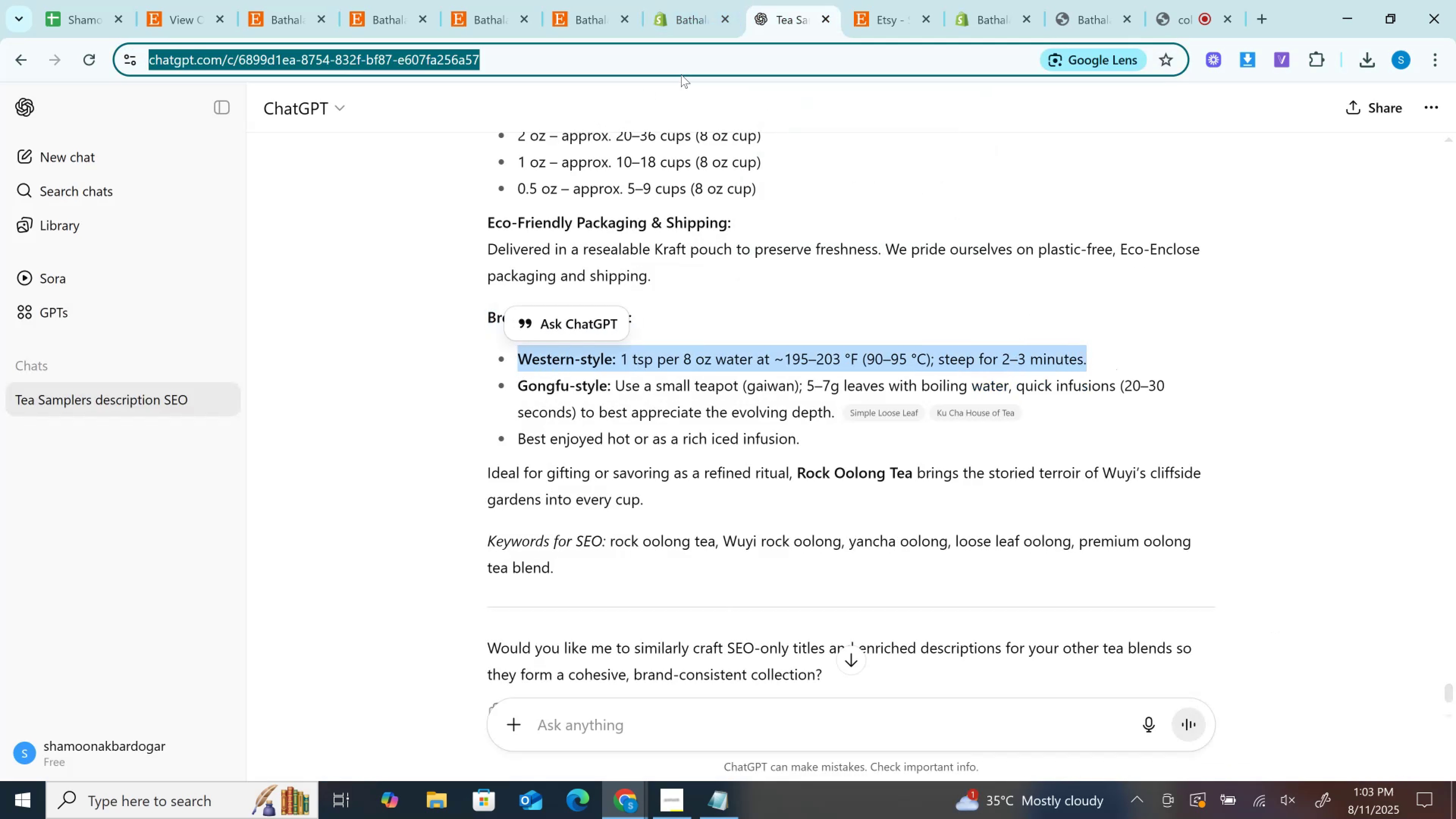 
key(Control+V)
 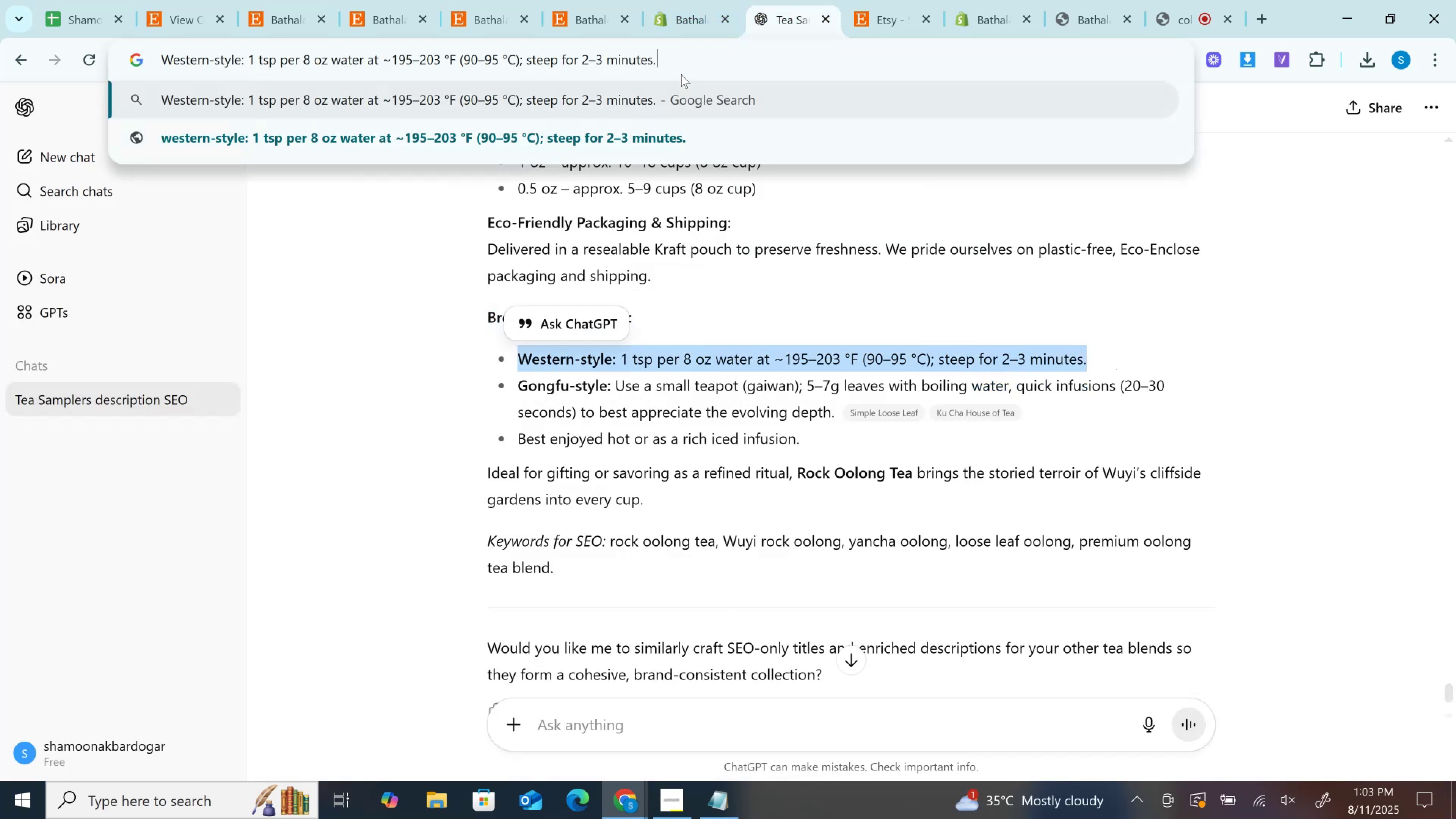 
key(Control+A)
 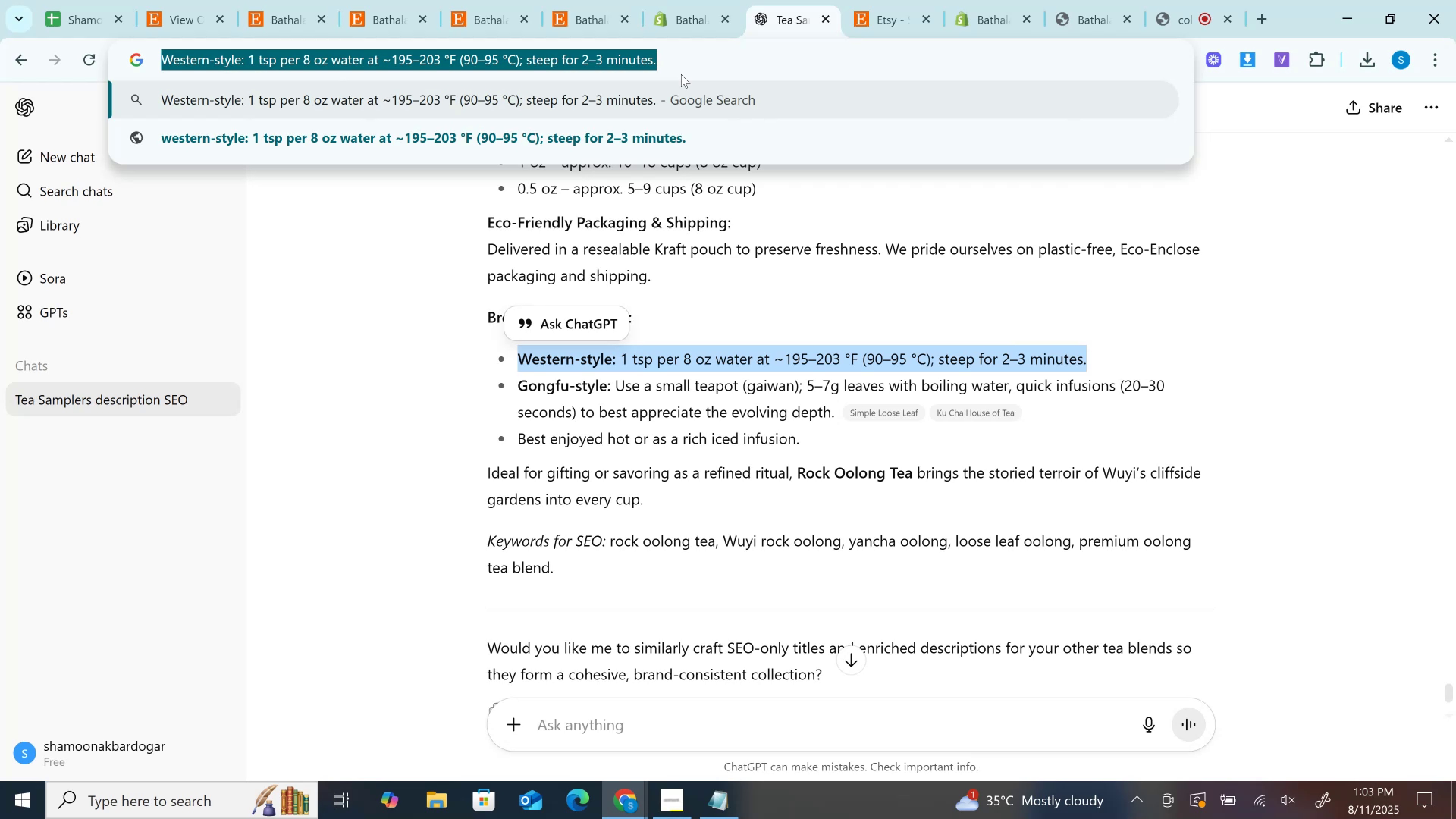 
key(Control+X)
 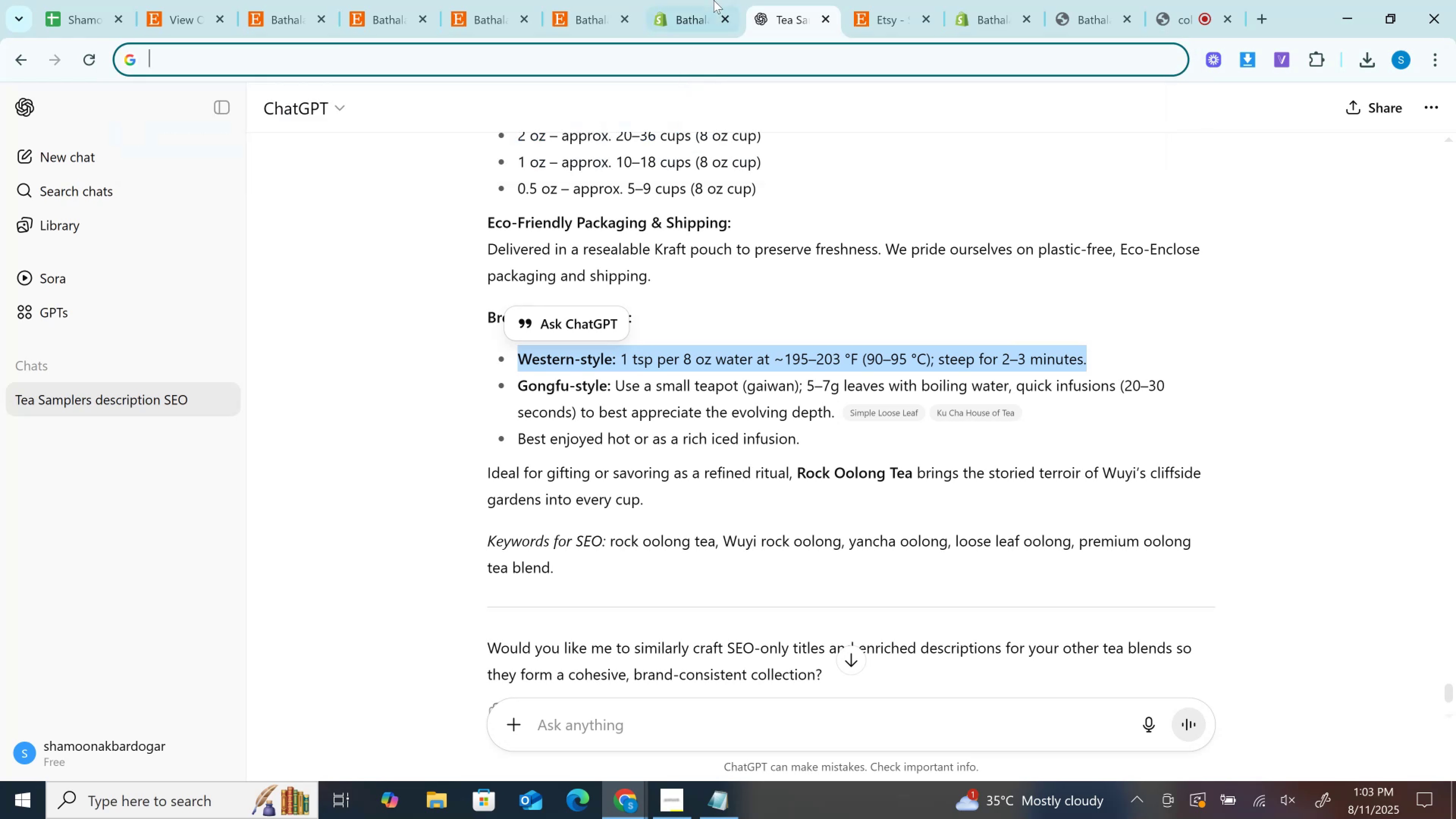 
left_click([714, 0])
 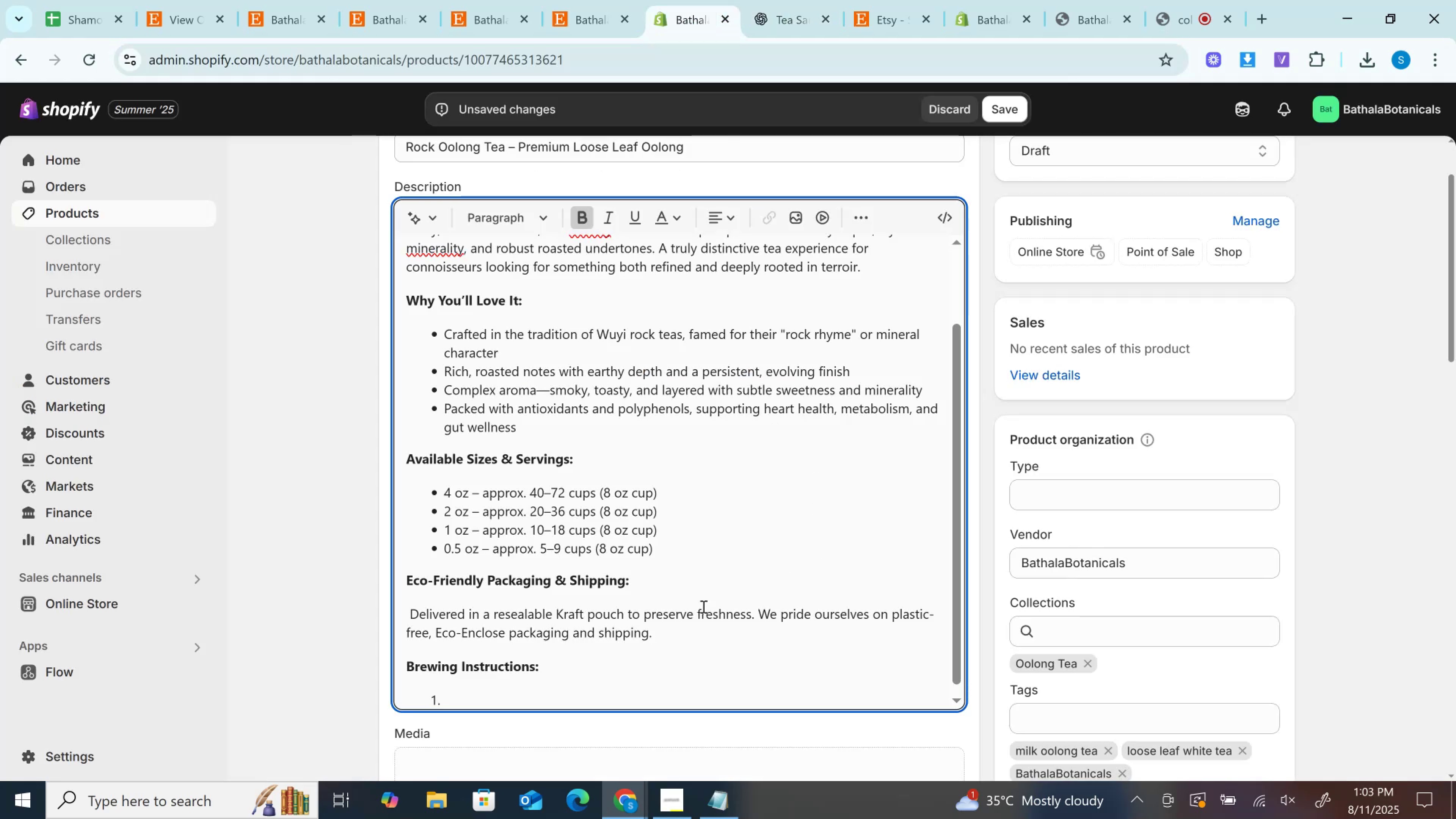 
key(Control+V)
 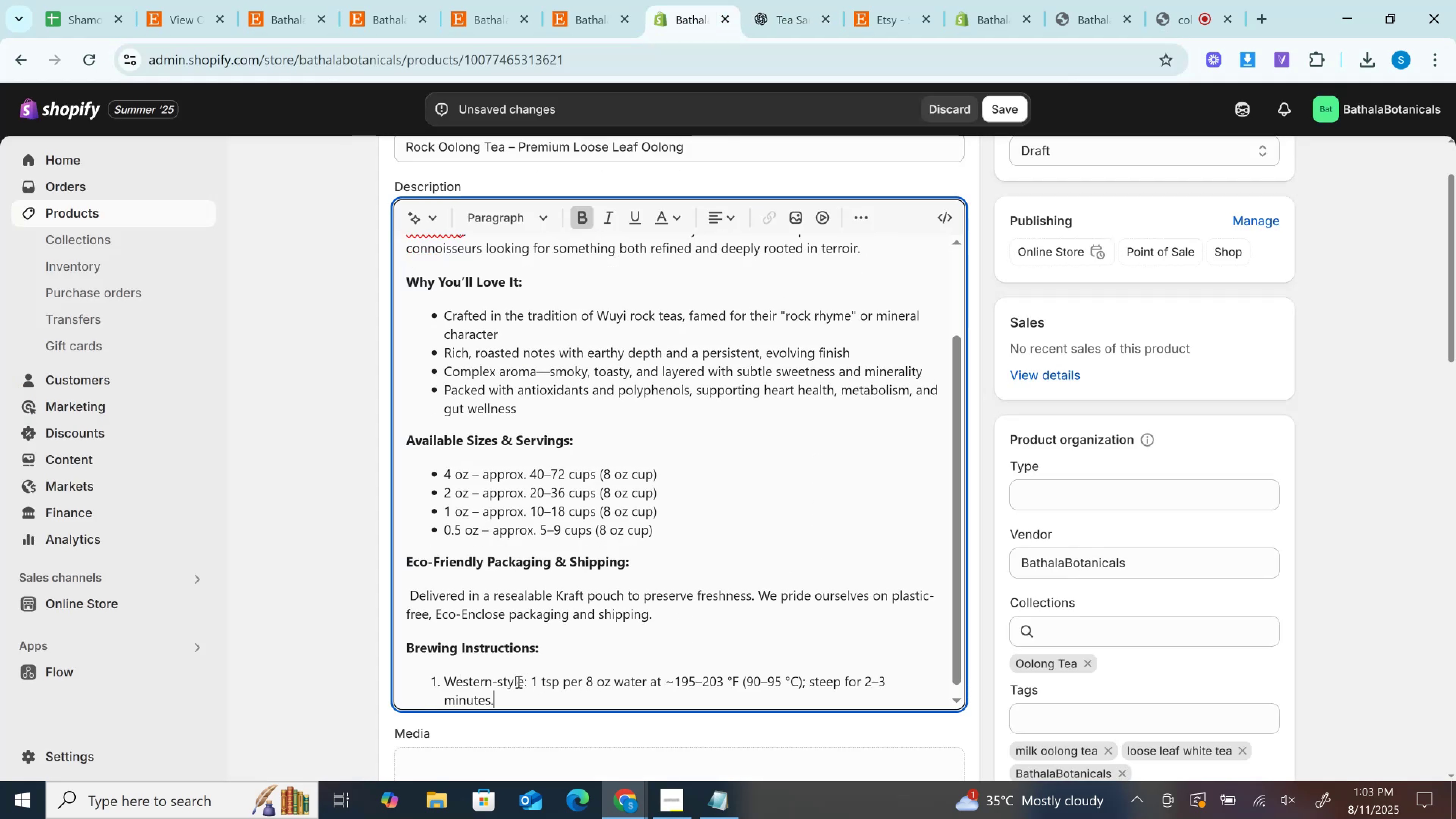 
left_click_drag(start_coordinate=[529, 684], to_coordinate=[440, 679])
 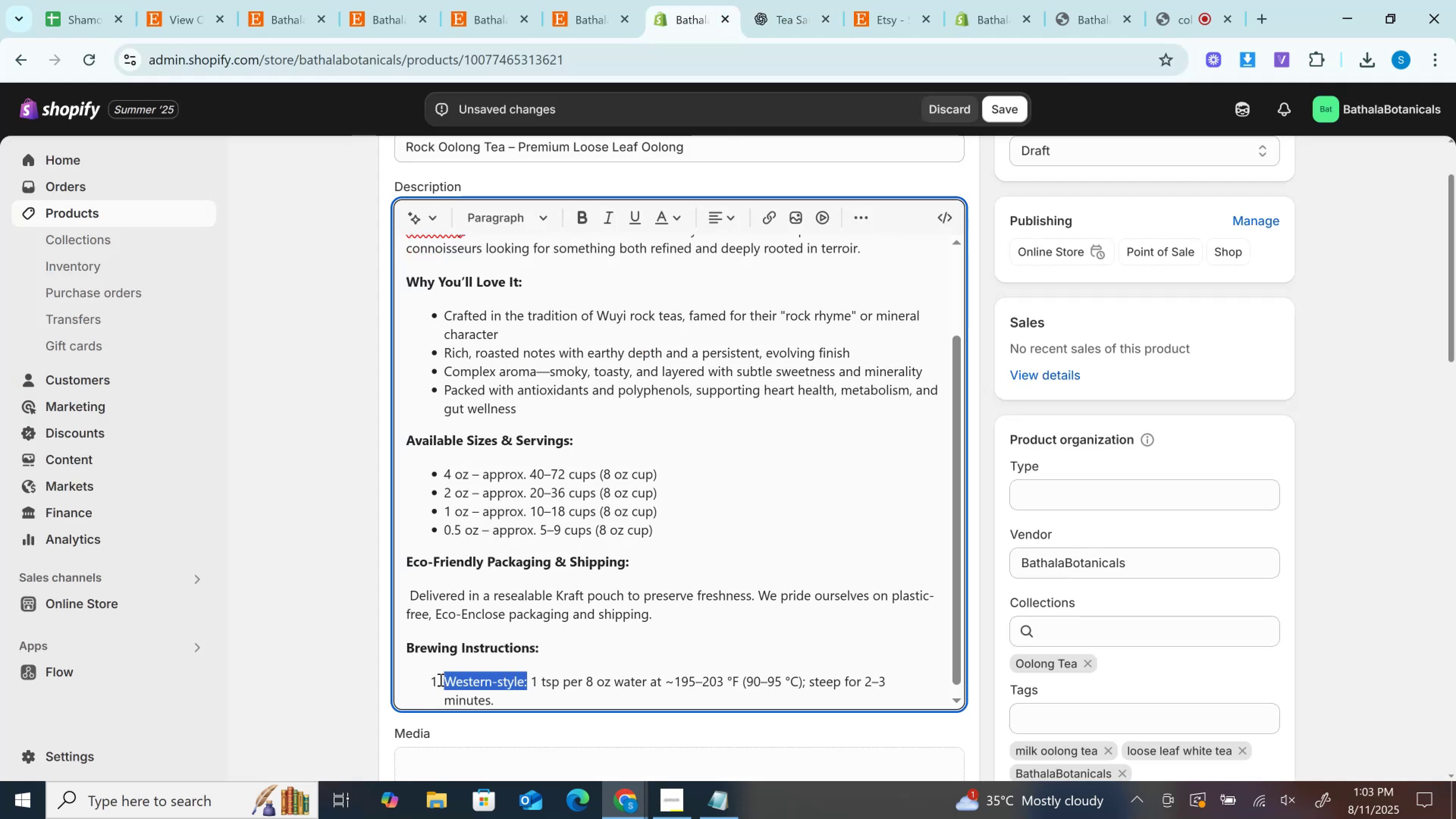 
key(Control+B)
 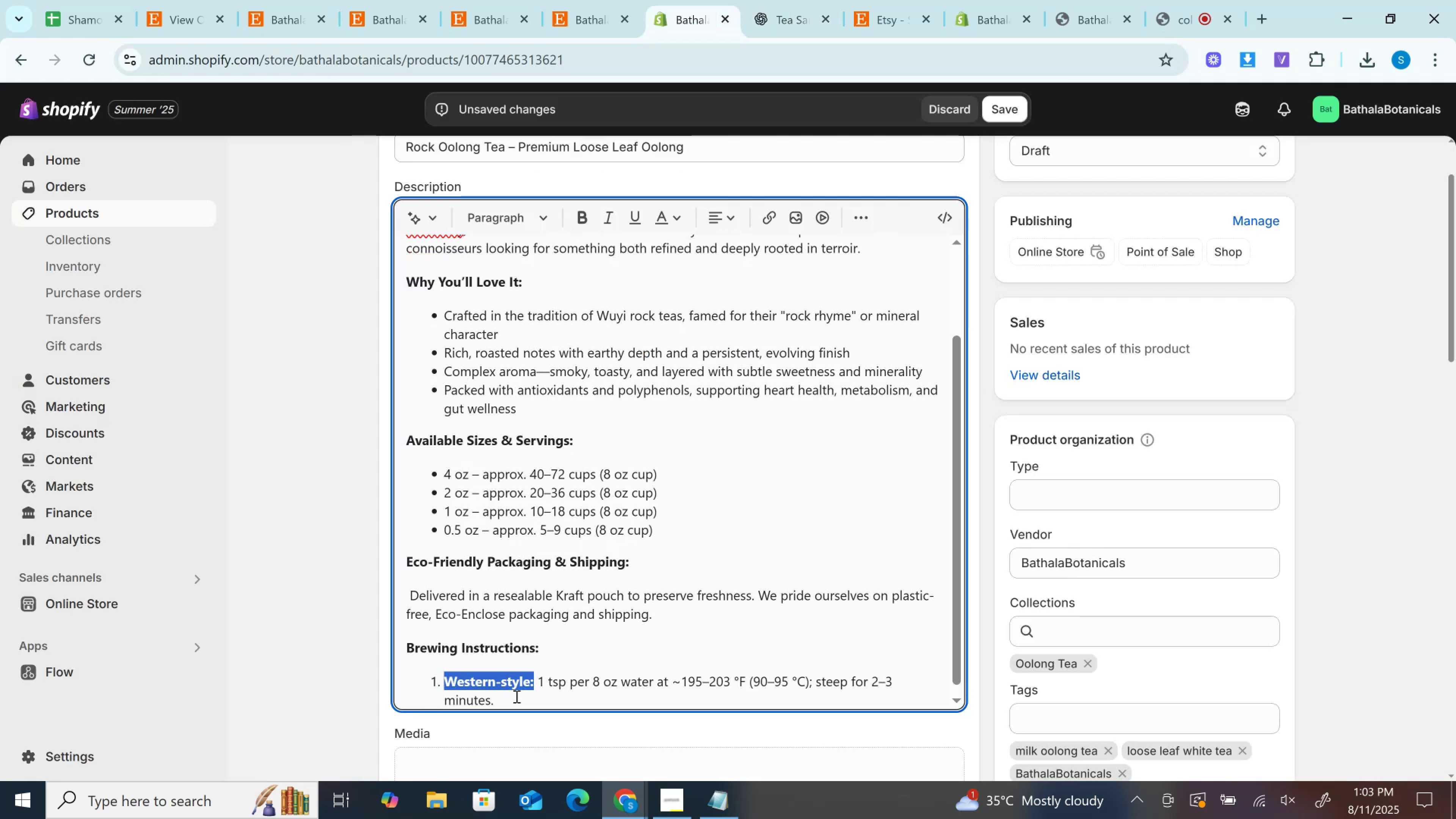 
left_click([516, 696])
 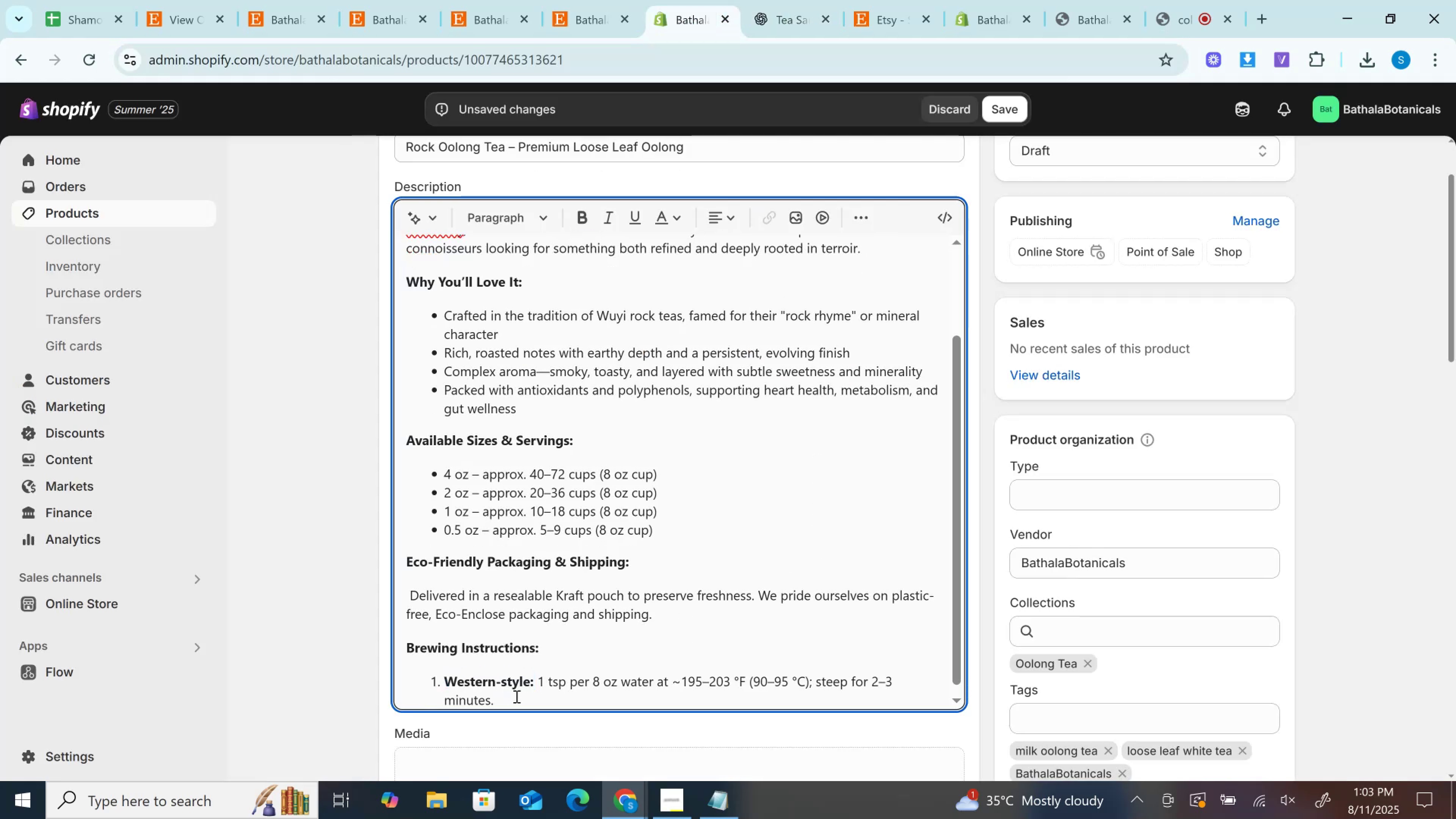 
key(Enter)
 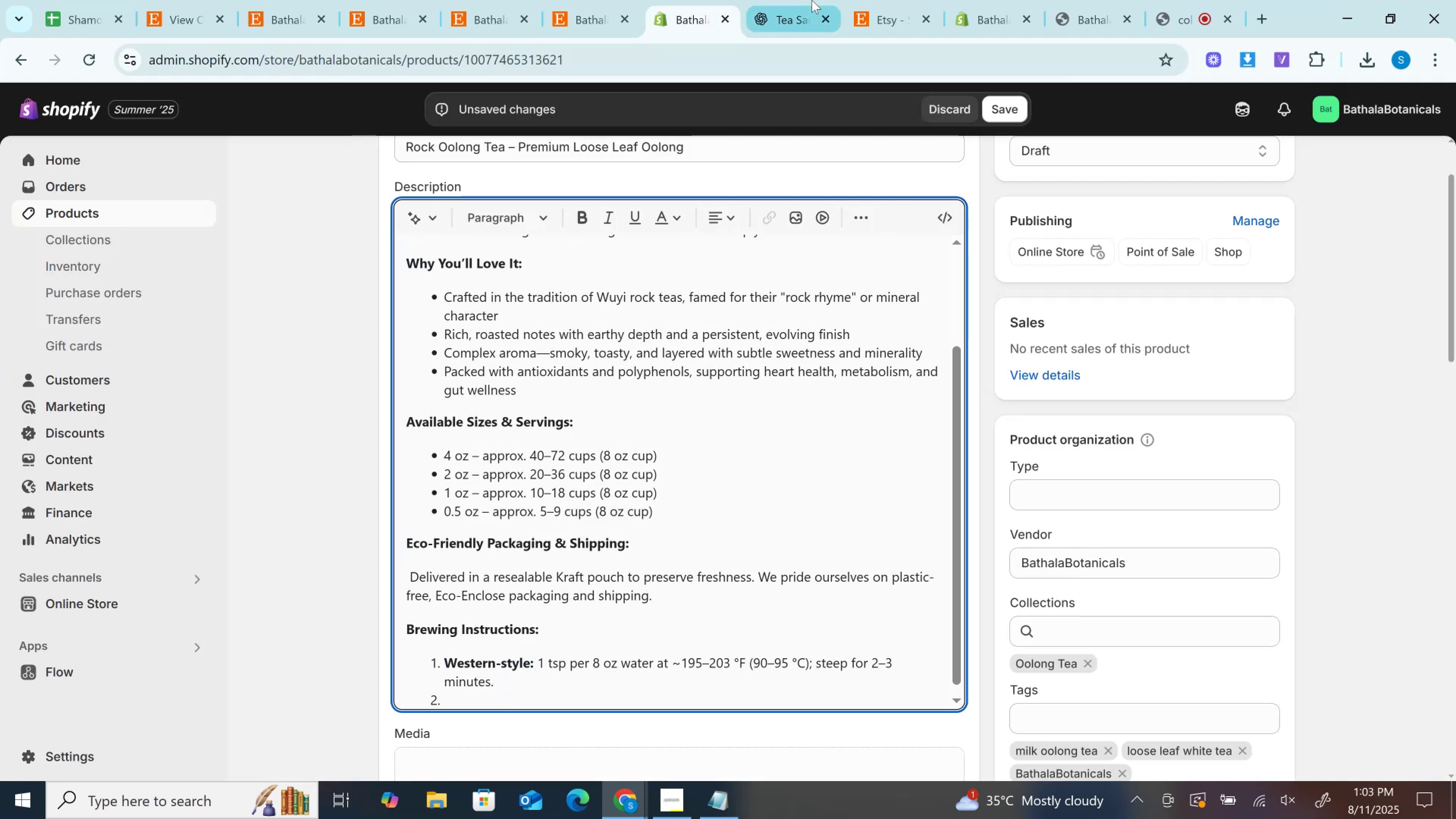 
left_click([812, 0])
 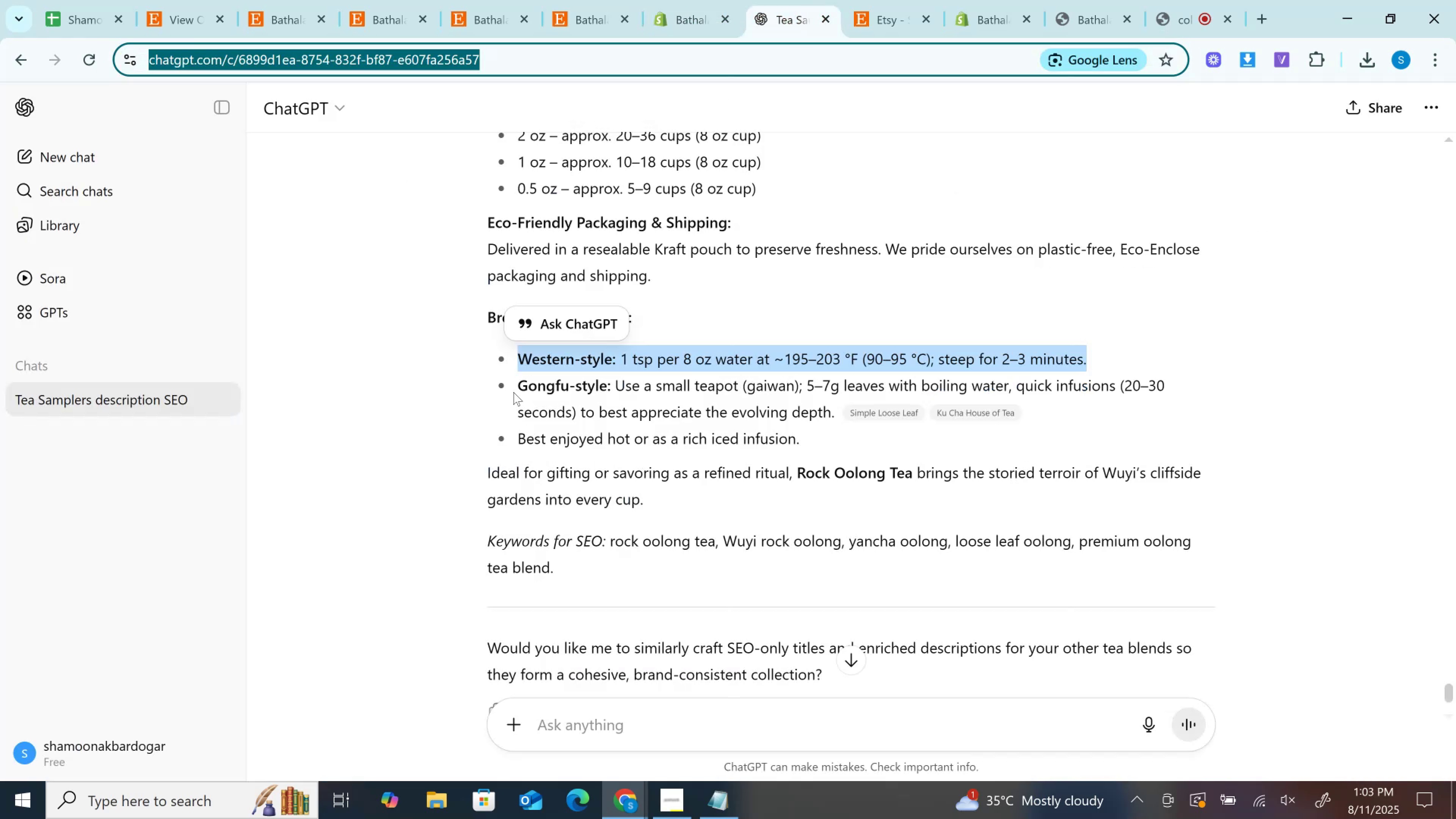 
left_click_drag(start_coordinate=[520, 383], to_coordinate=[836, 410])
 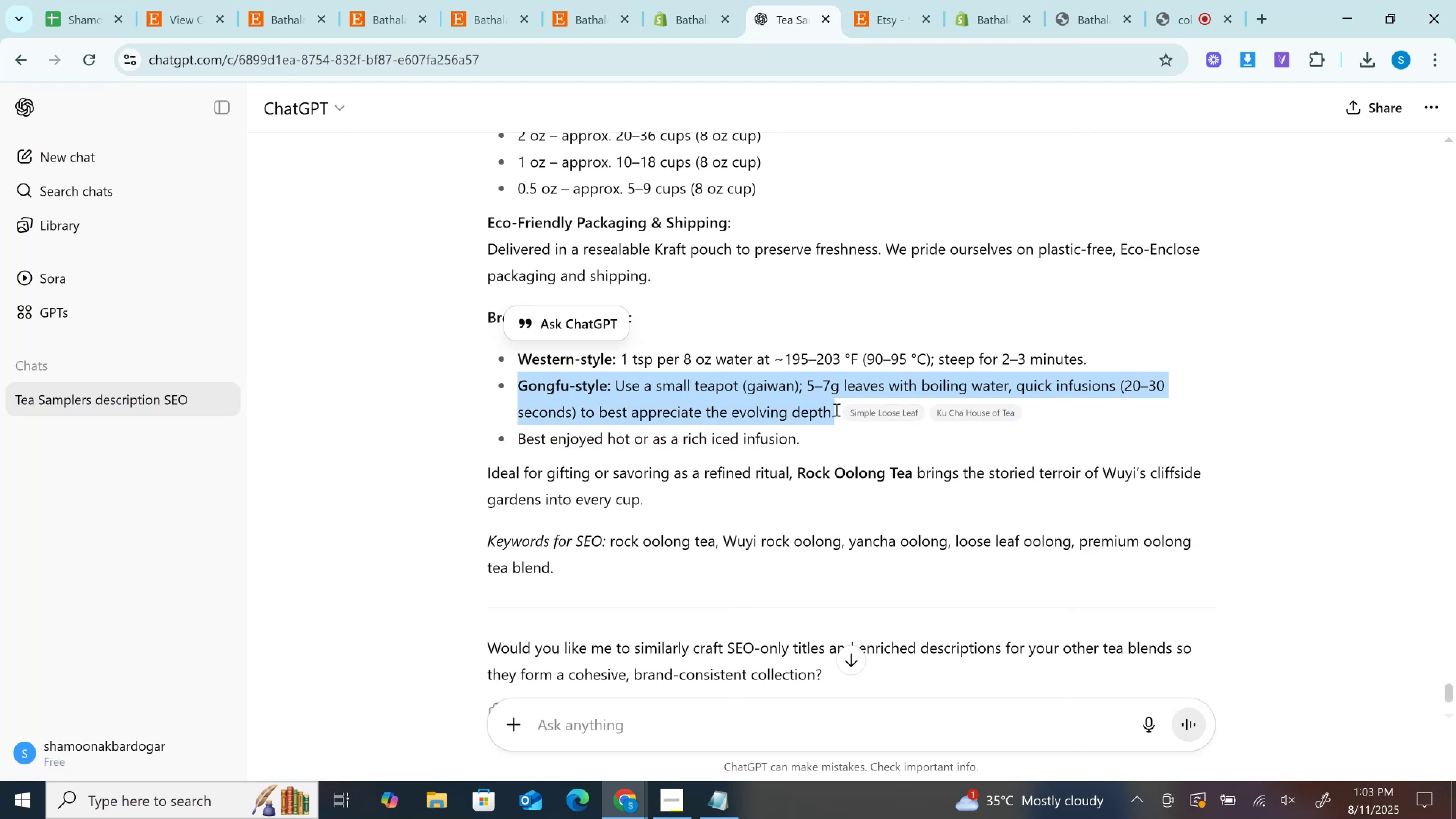 
key(Control+C)
 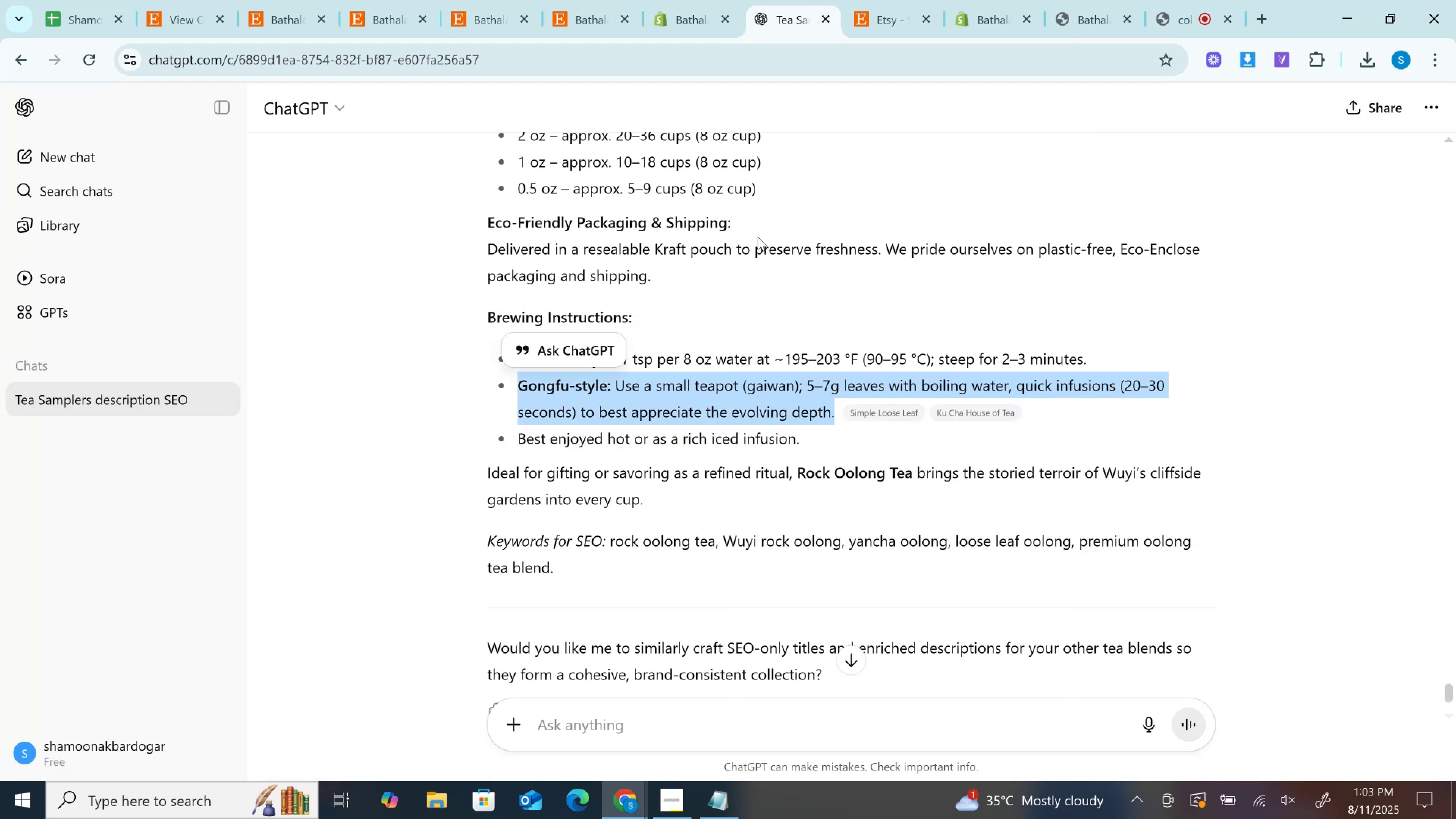 
key(Control+C)
 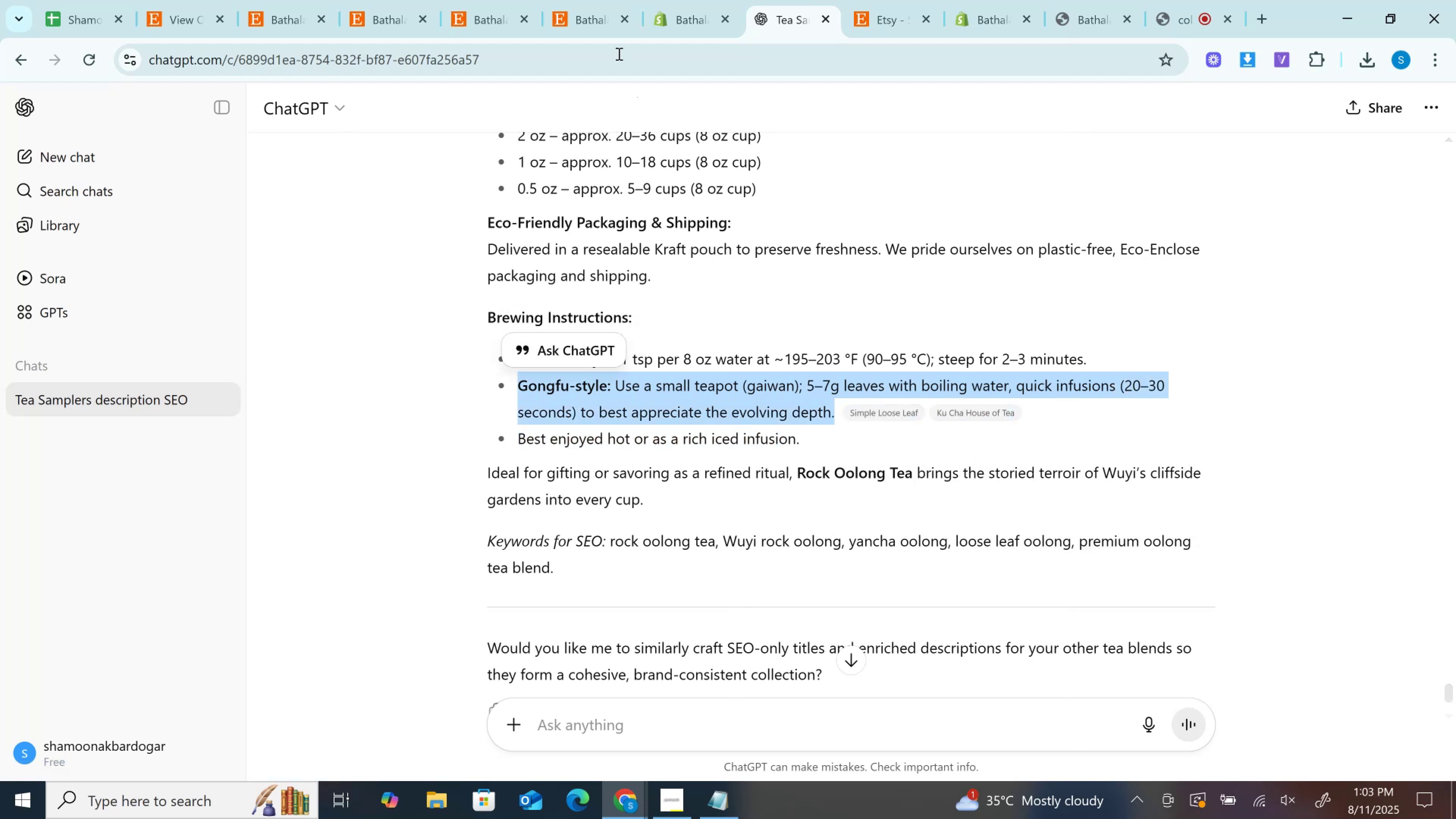 
left_click([616, 50])
 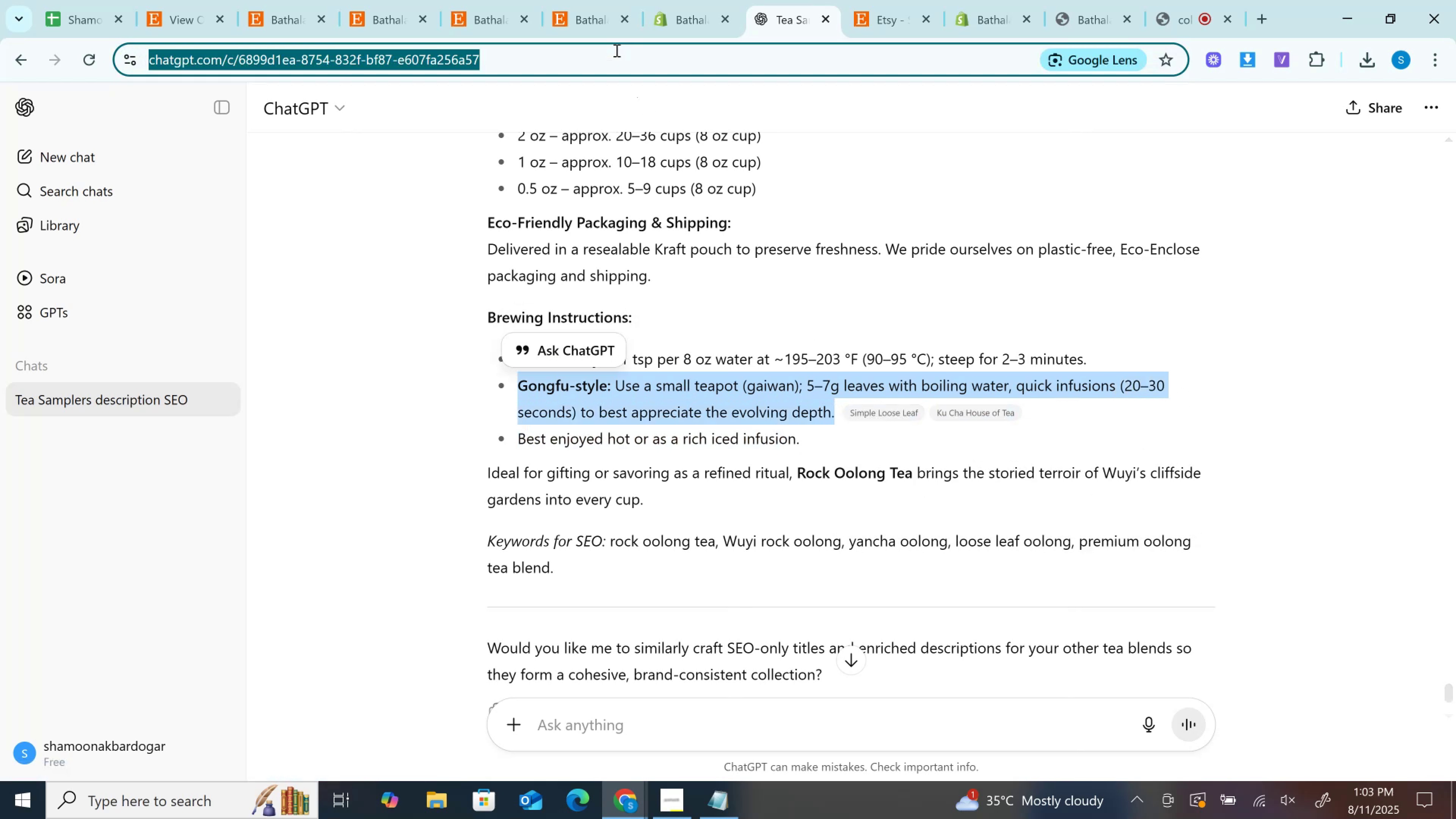 
key(Control+A)
 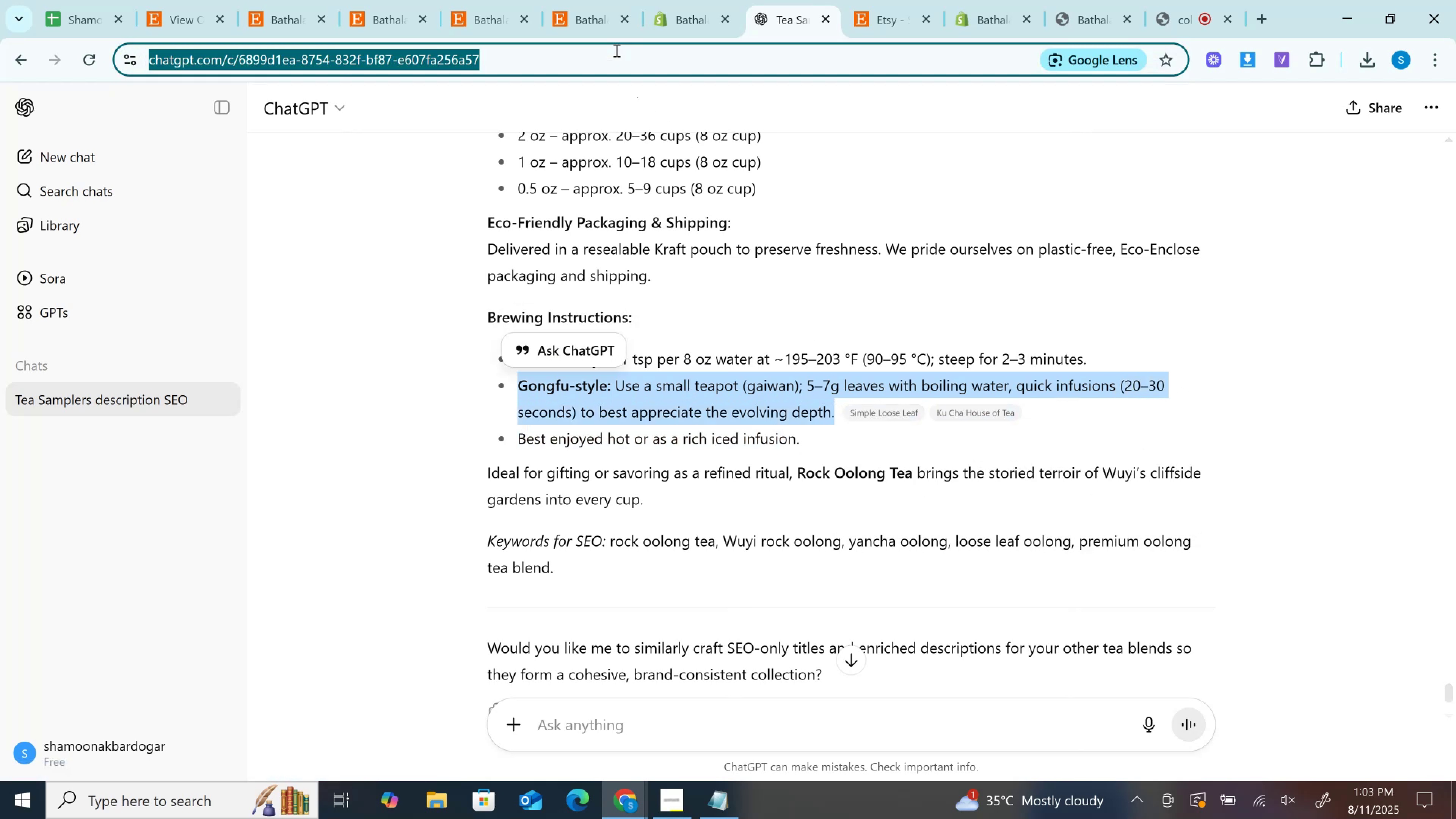 
key(Control+V)
 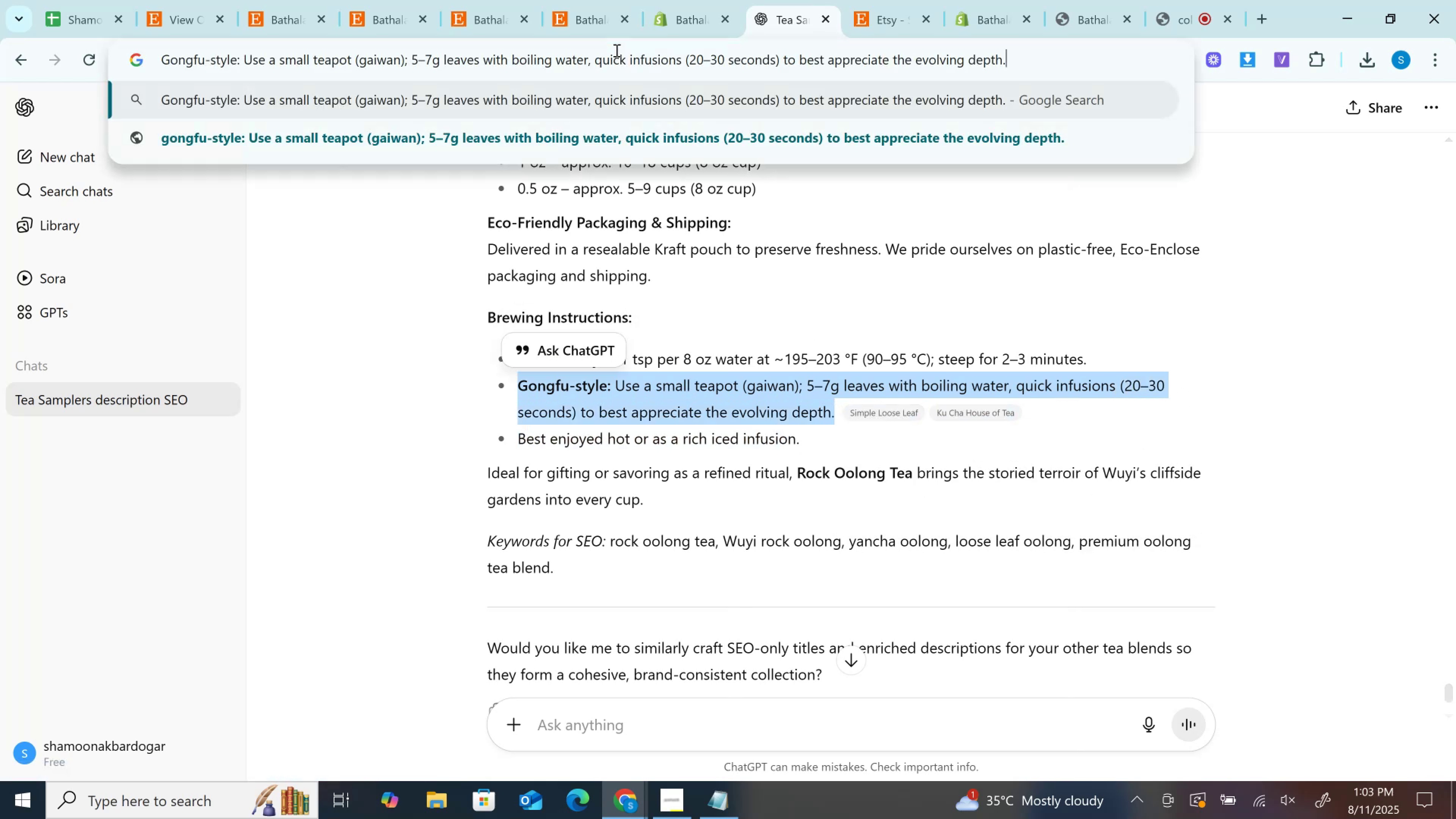 
key(Control+A)
 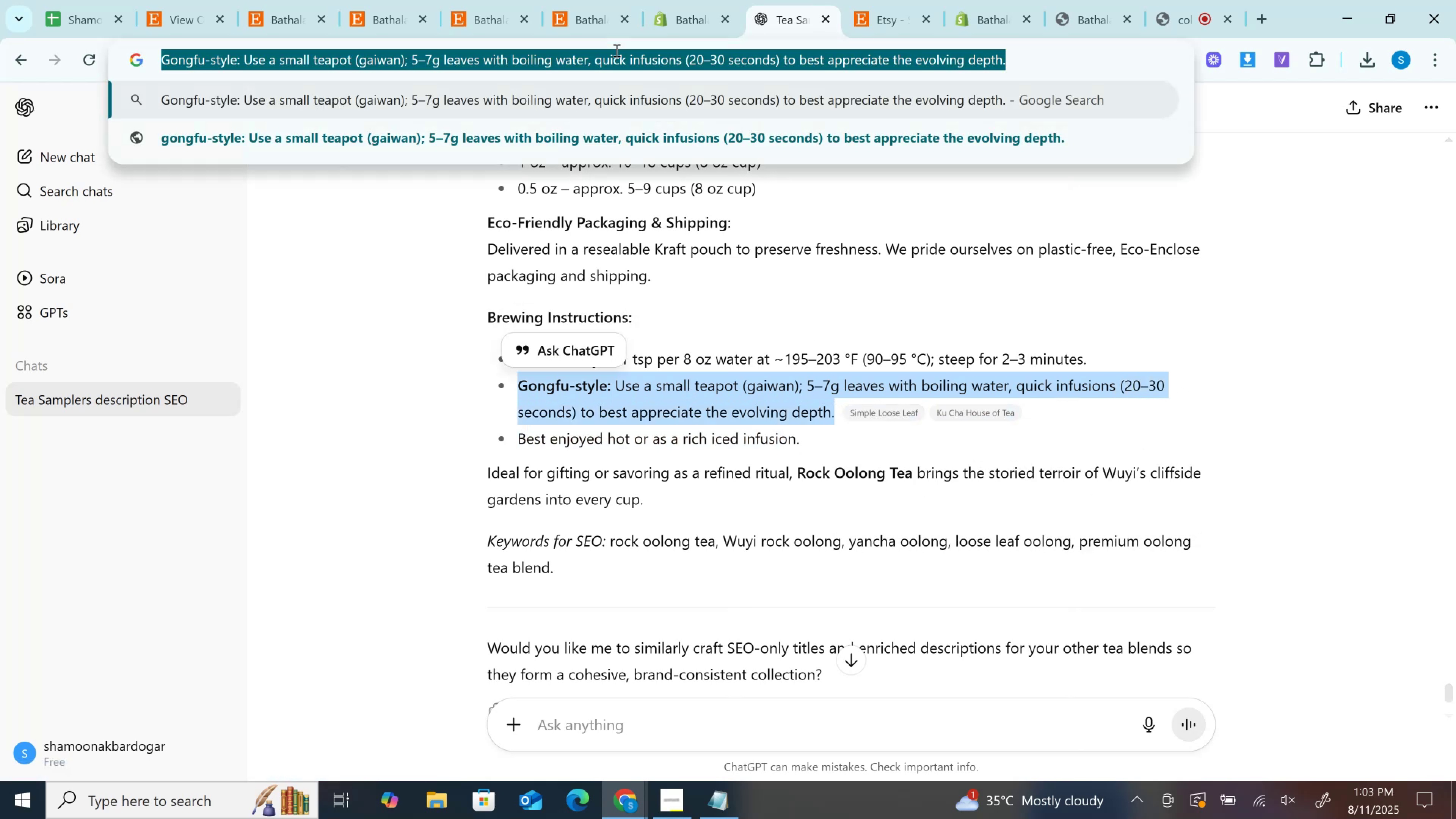 
key(Control+X)
 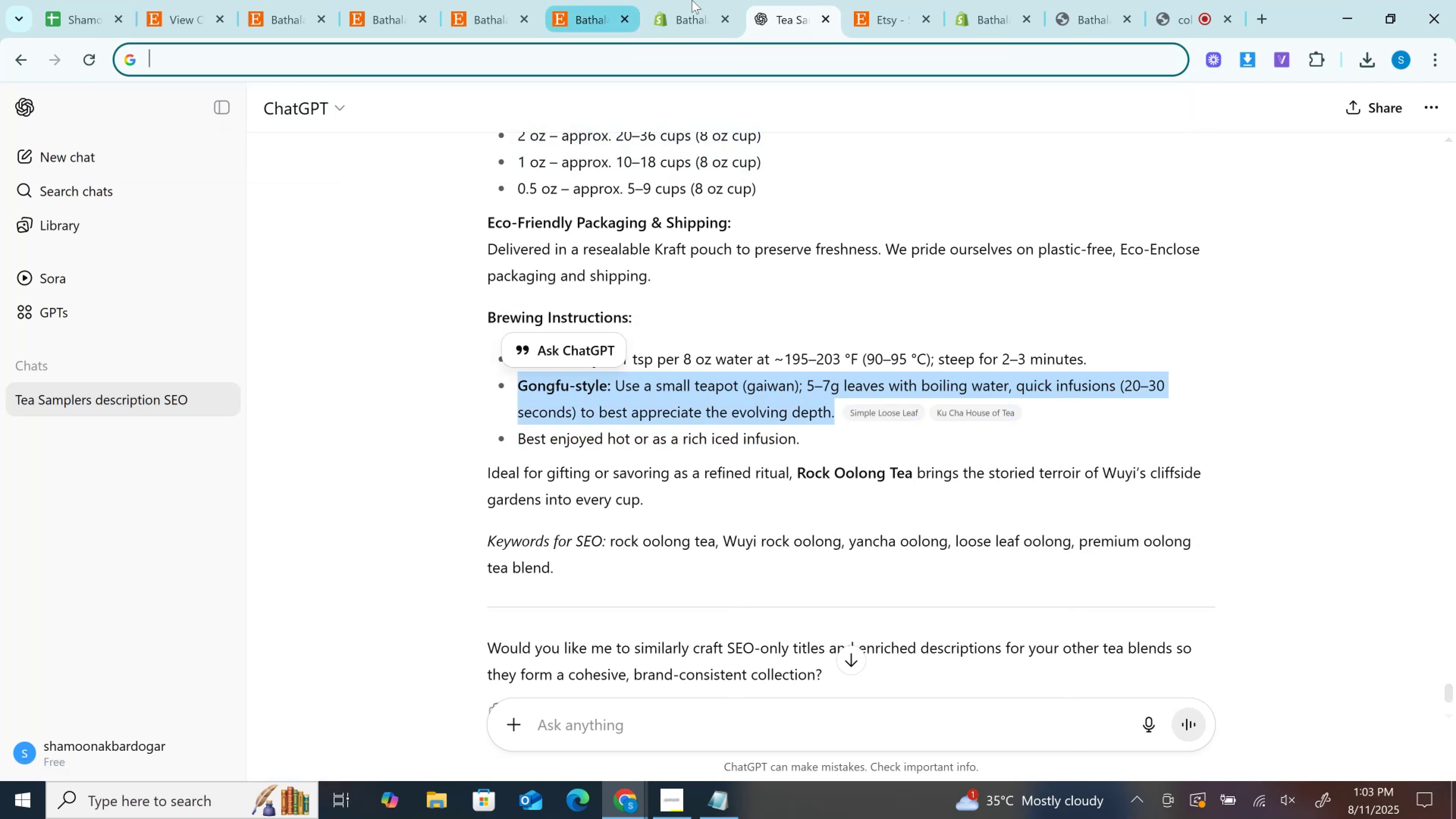 
left_click([692, 0])
 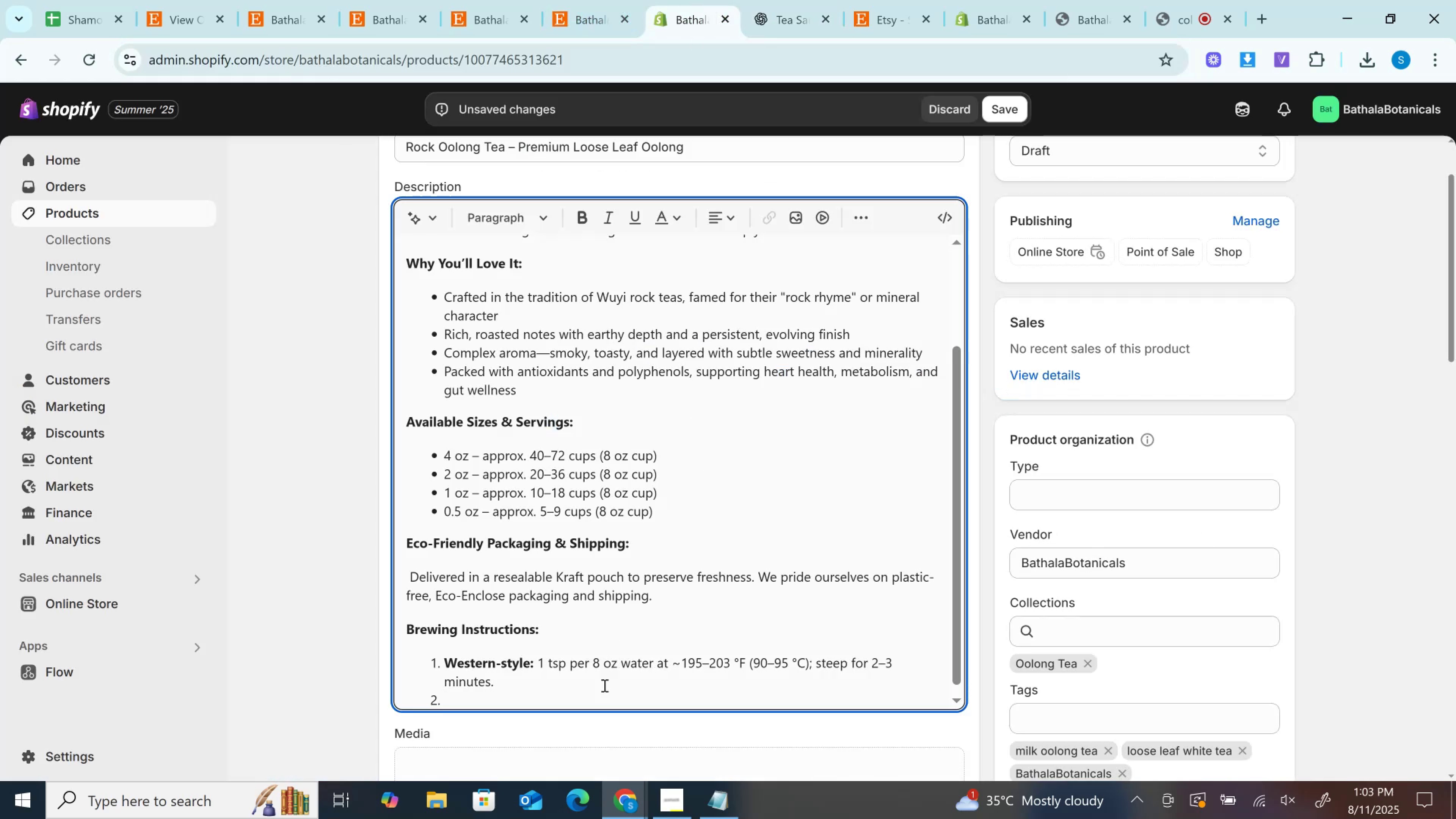 
key(Control+V)
 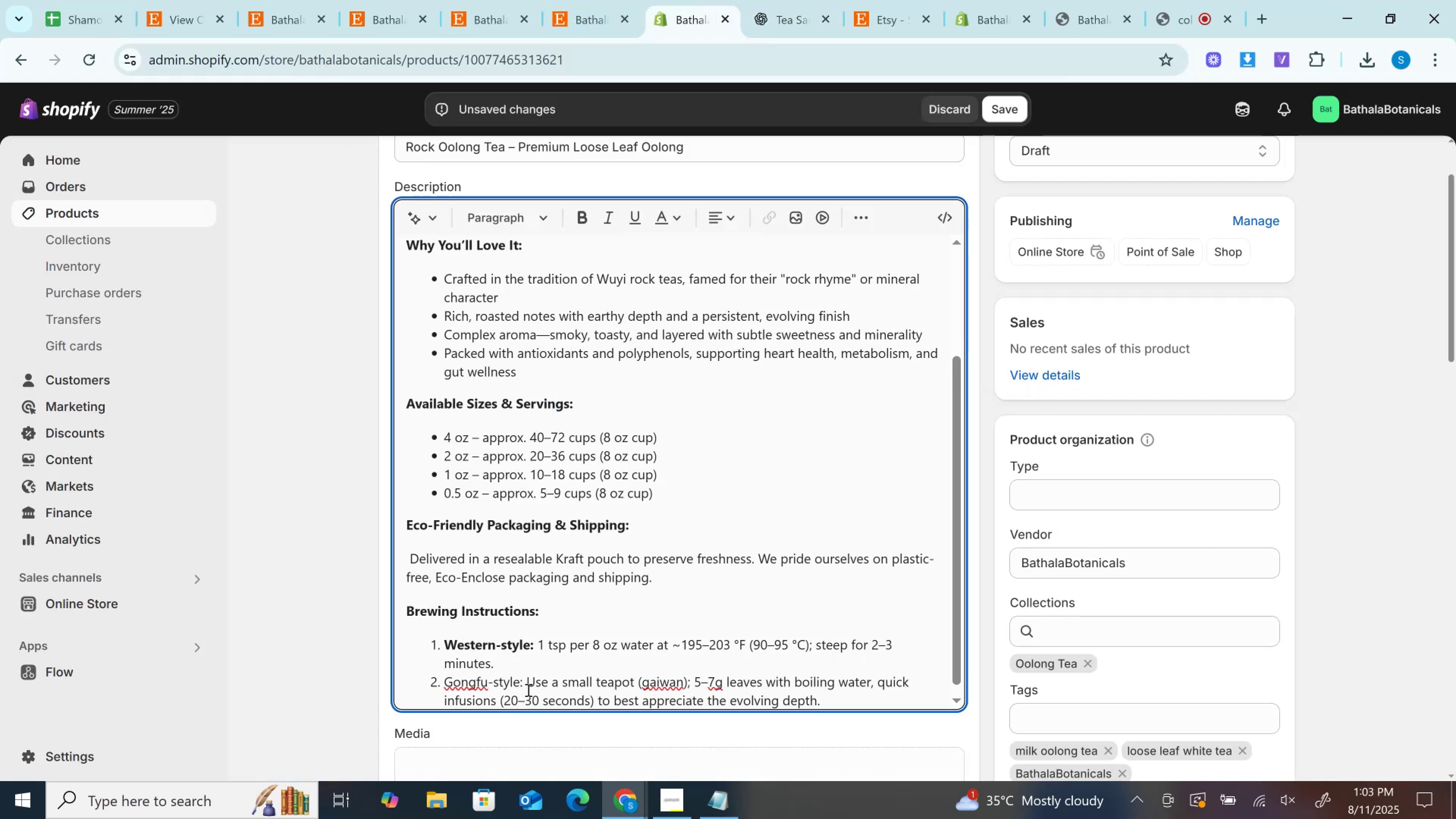 
left_click_drag(start_coordinate=[525, 679], to_coordinate=[417, 679])
 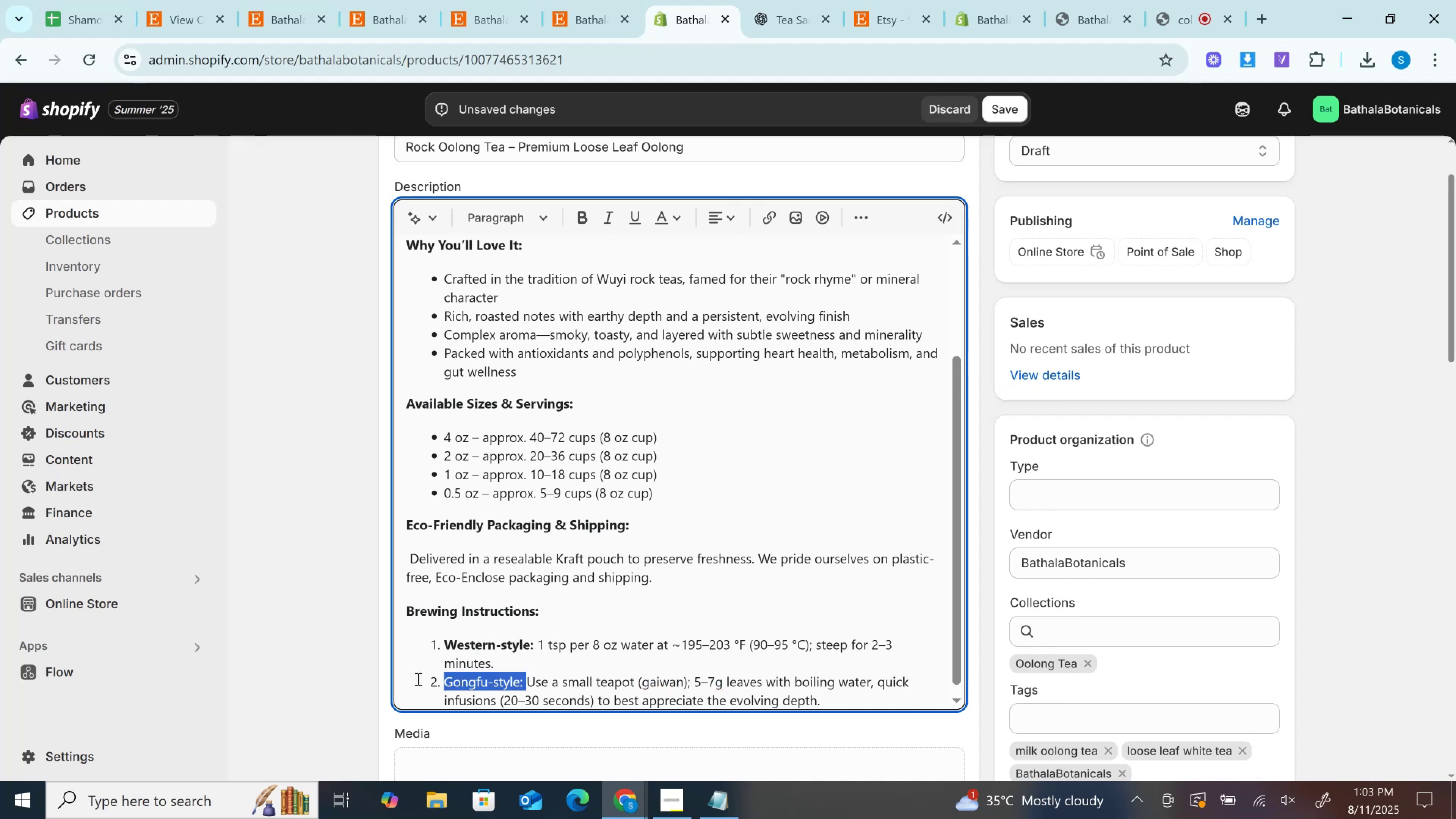 
key(Control+ControlLeft)
 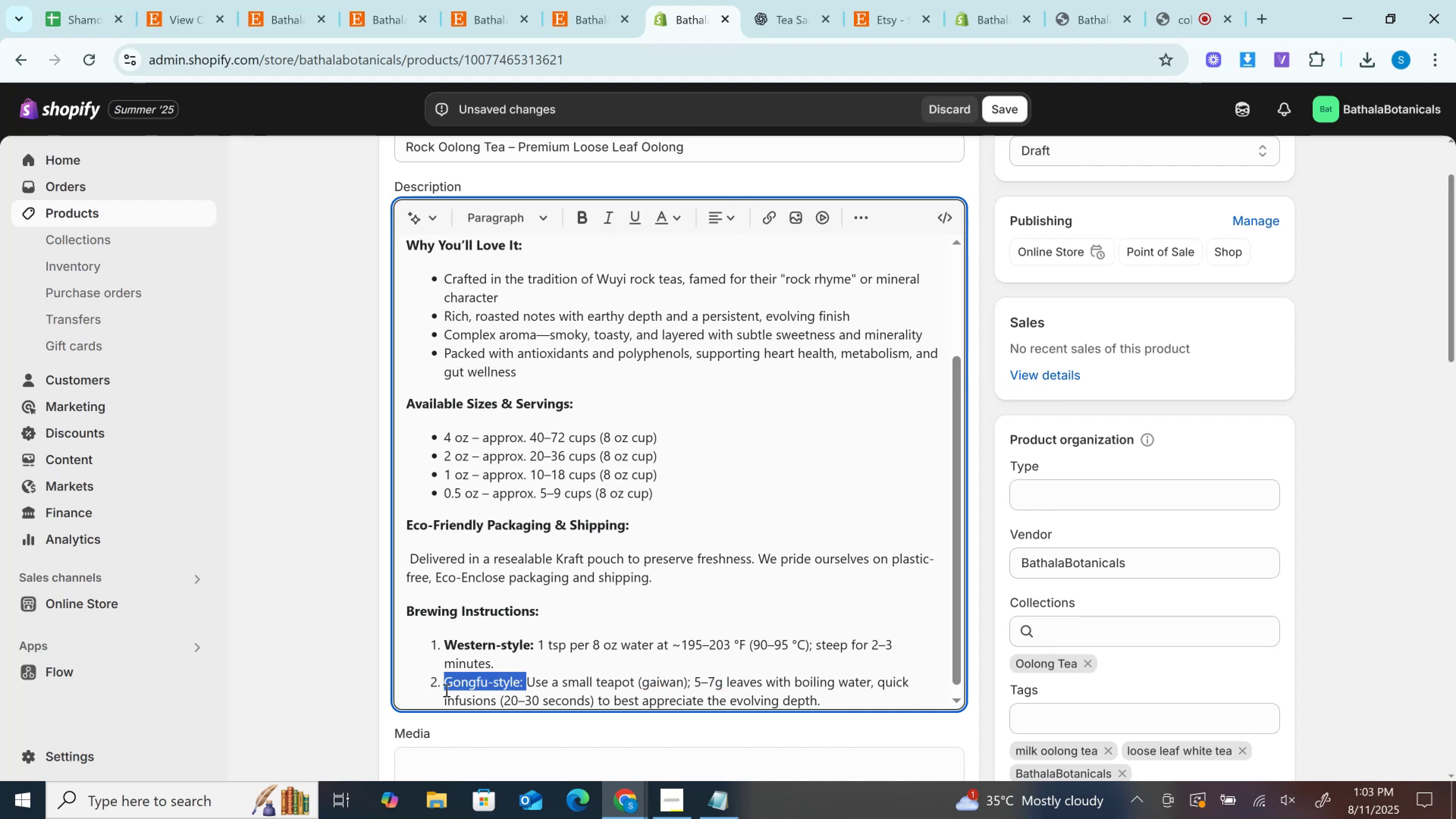 
key(Control+B)
 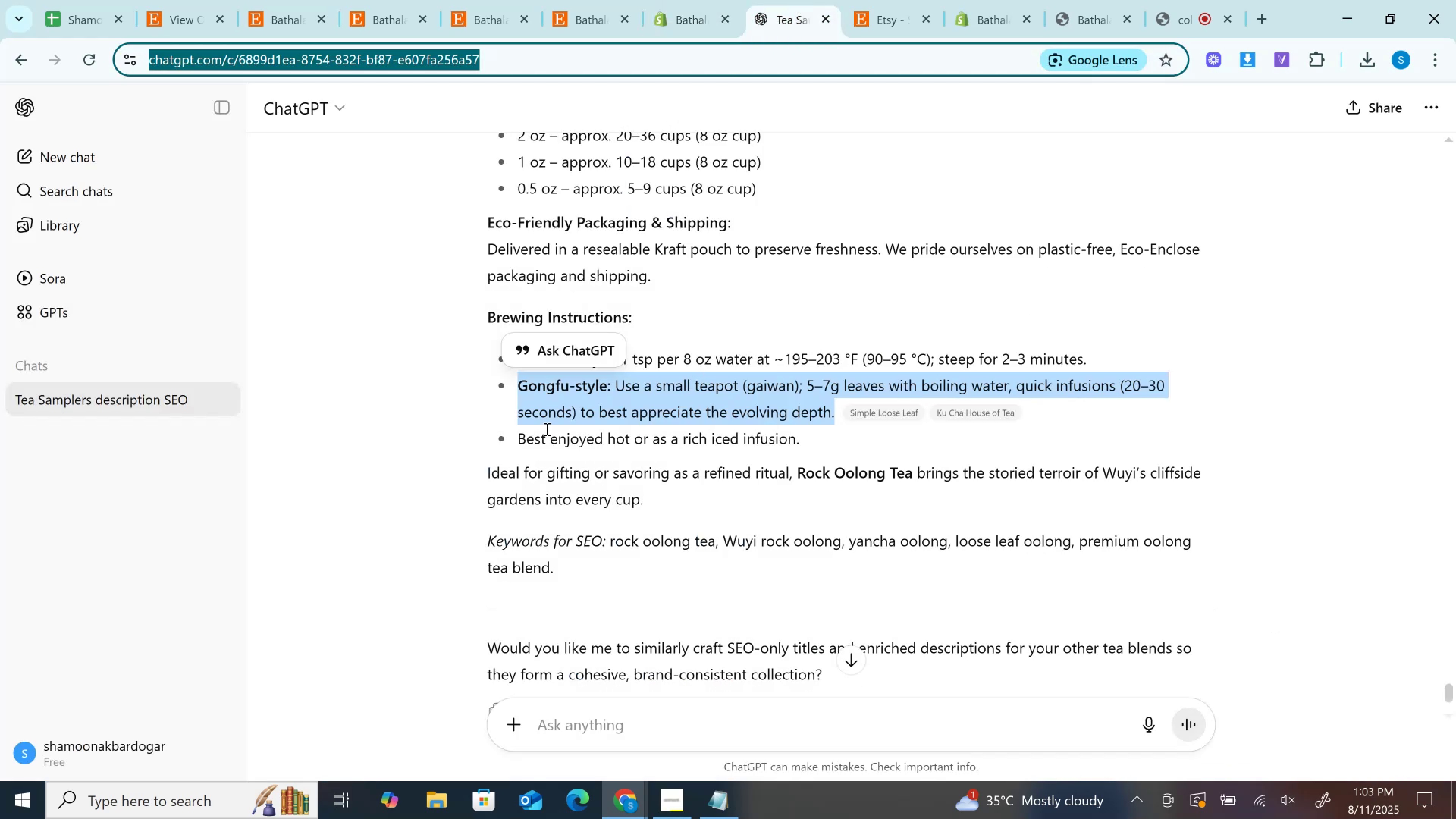 
left_click_drag(start_coordinate=[515, 442], to_coordinate=[801, 442])
 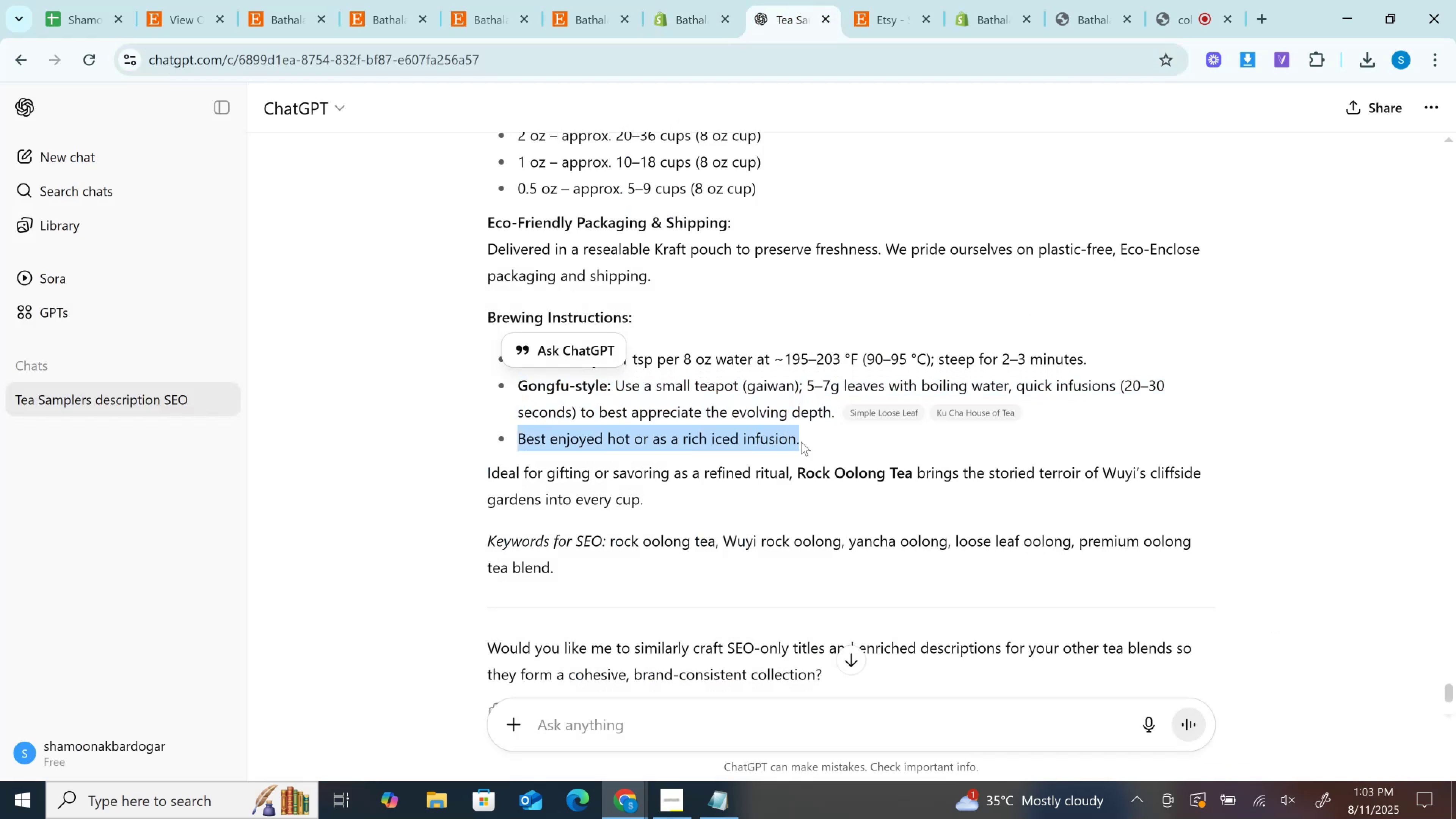 
key(Control+C)
 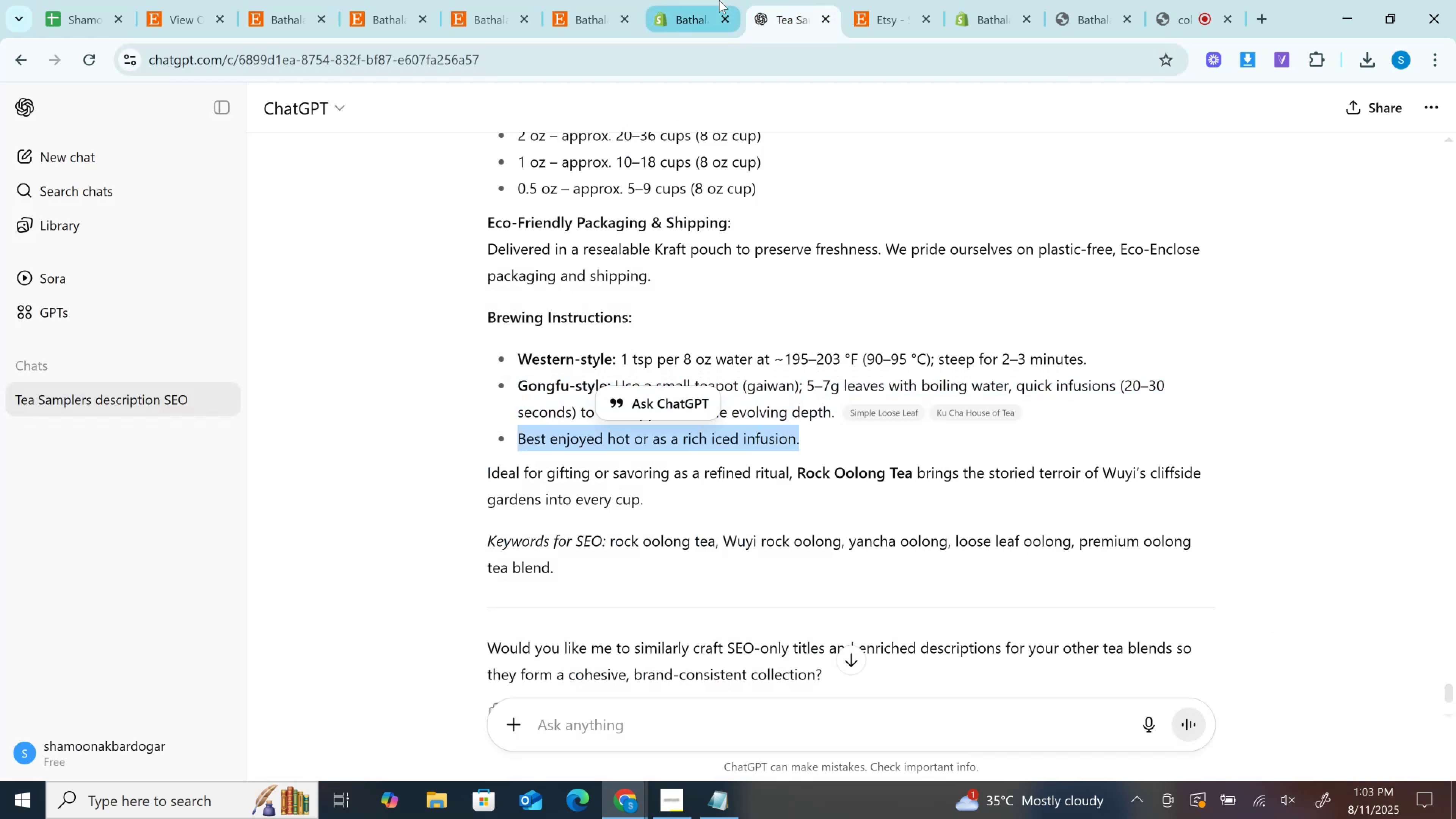 
left_click([719, 0])
 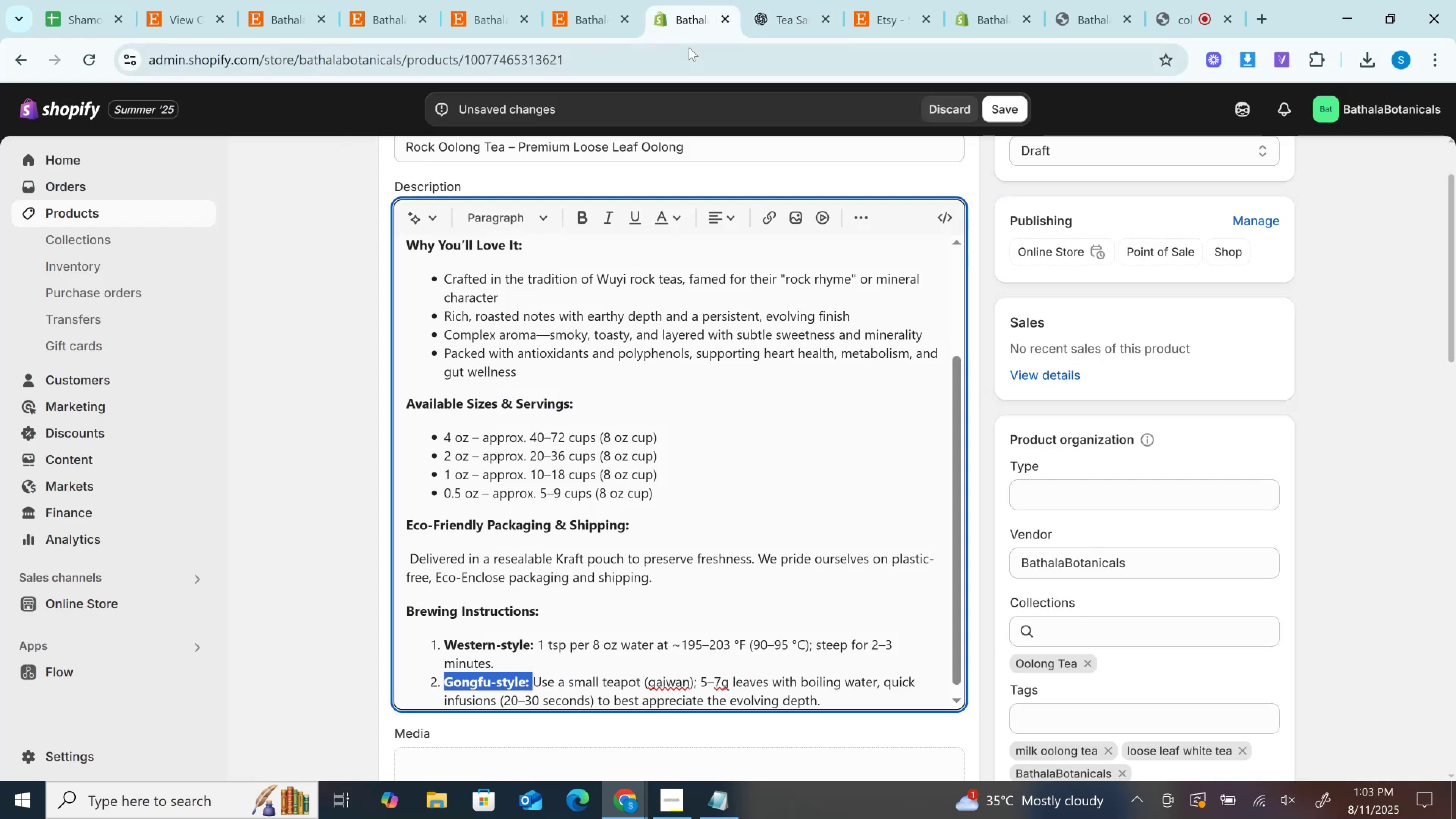 
left_click([689, 47])
 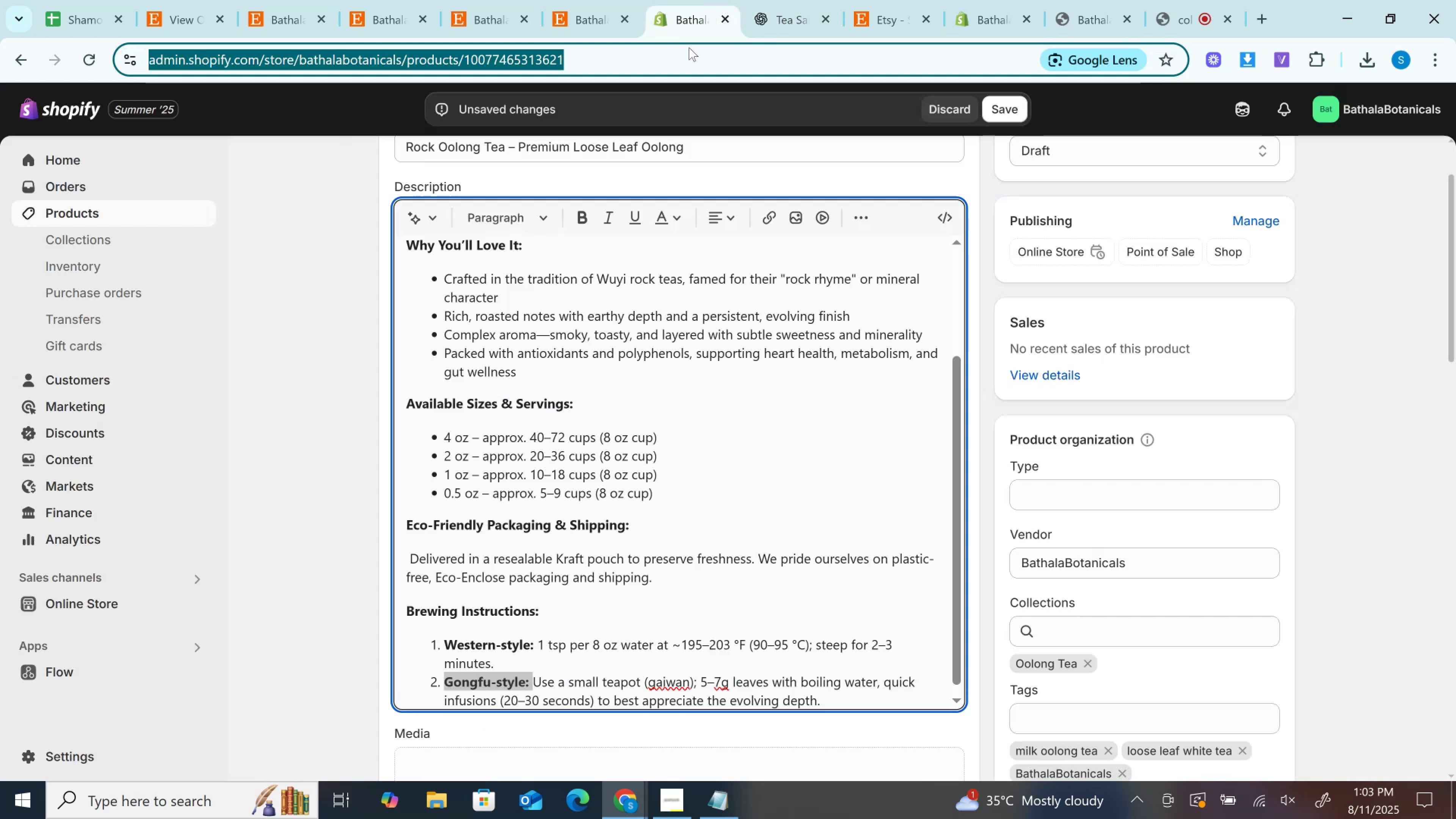 
key(Control+V)
 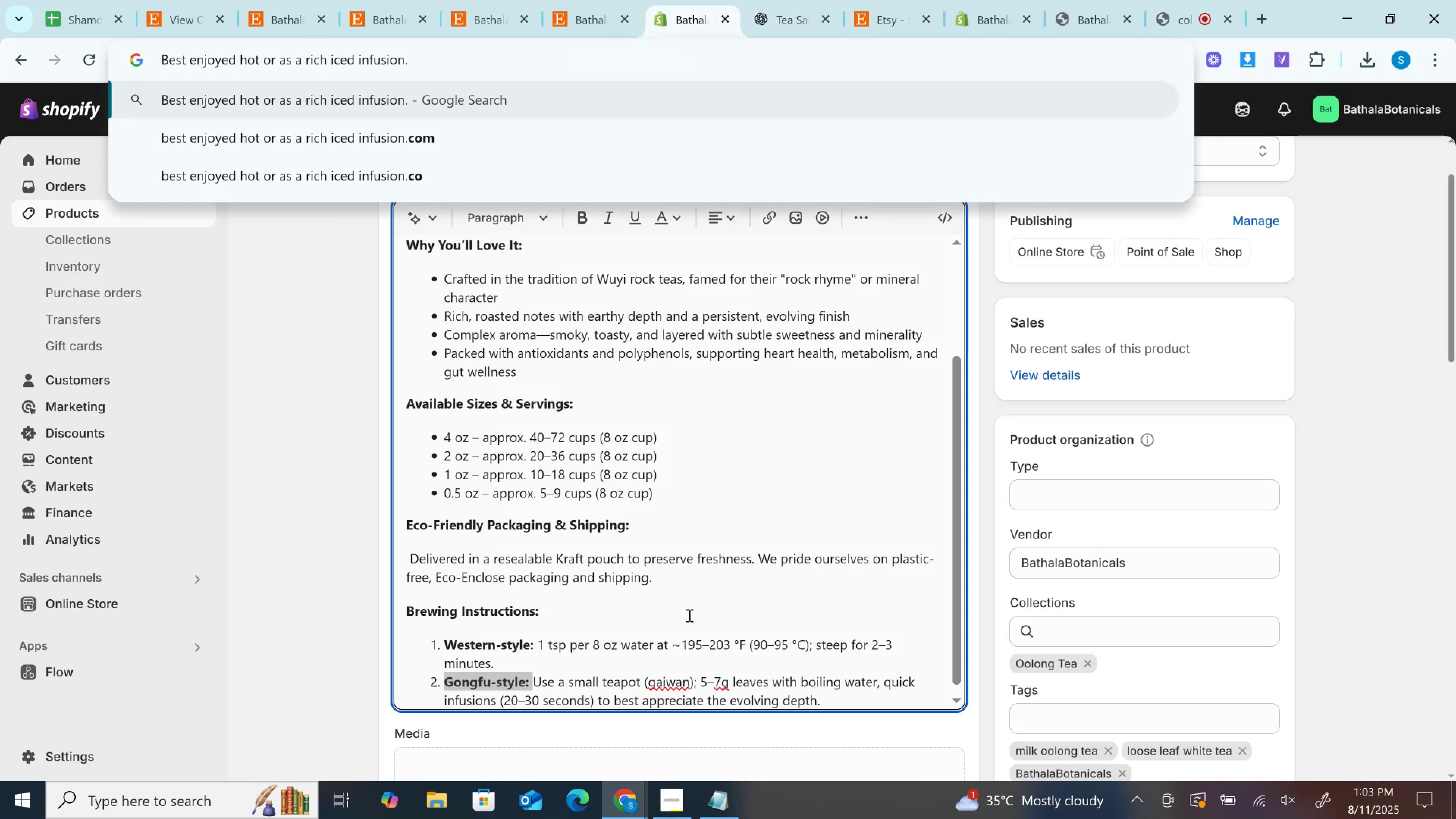 
scroll: coordinate [772, 647], scroll_direction: down, amount: 2.0
 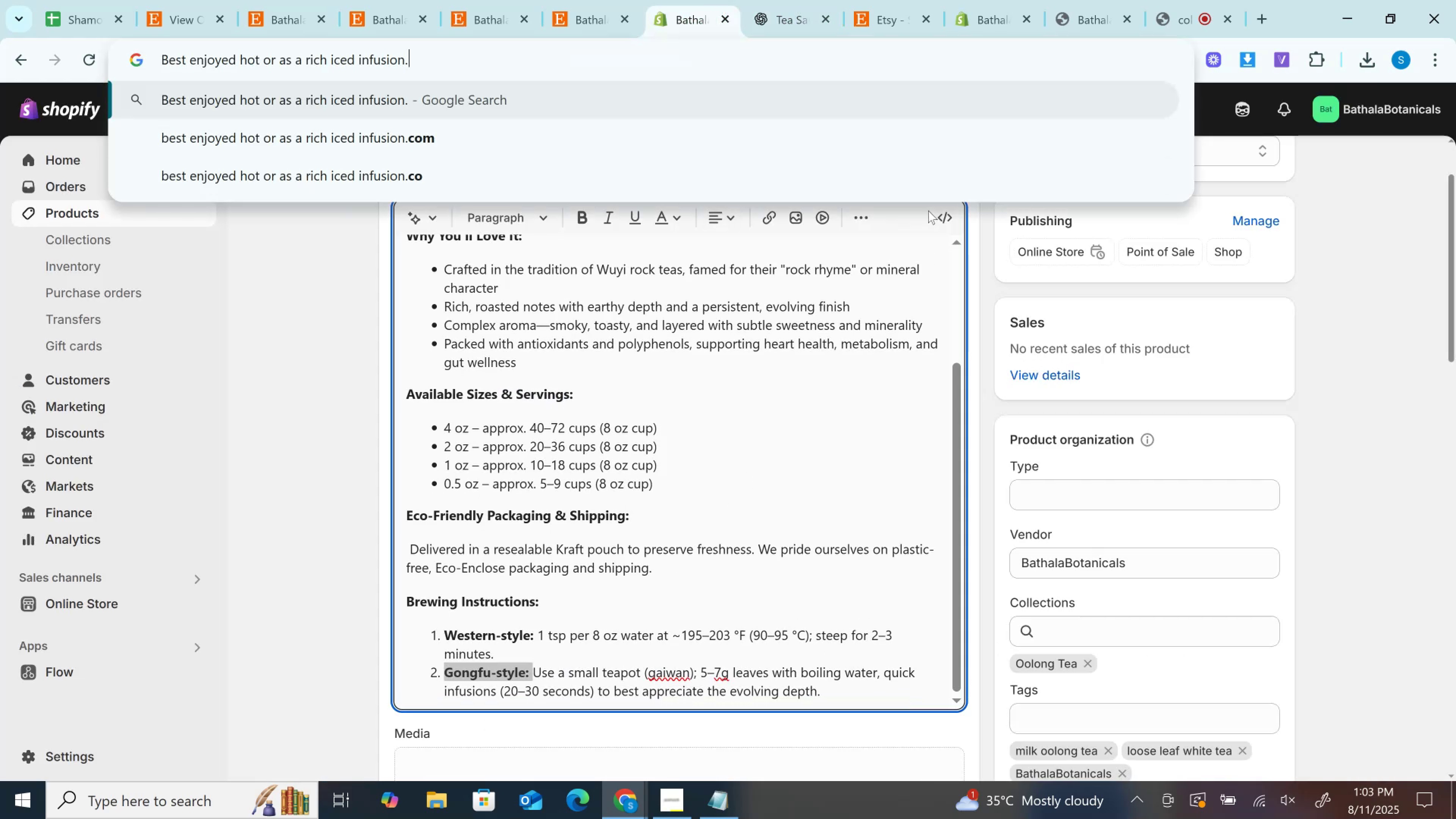 
left_click([940, 210])
 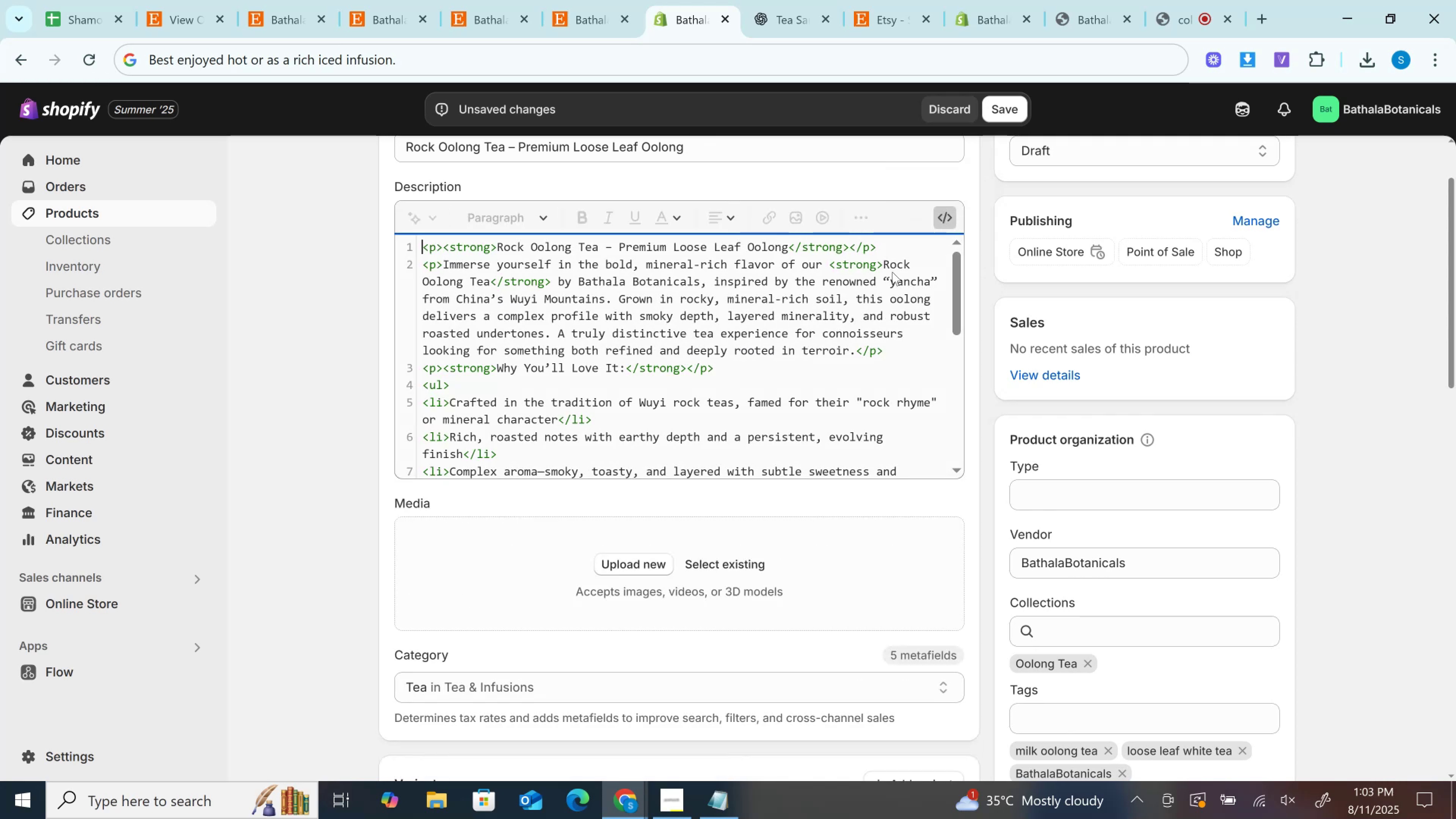 
scroll: coordinate [834, 370], scroll_direction: down, amount: 10.0
 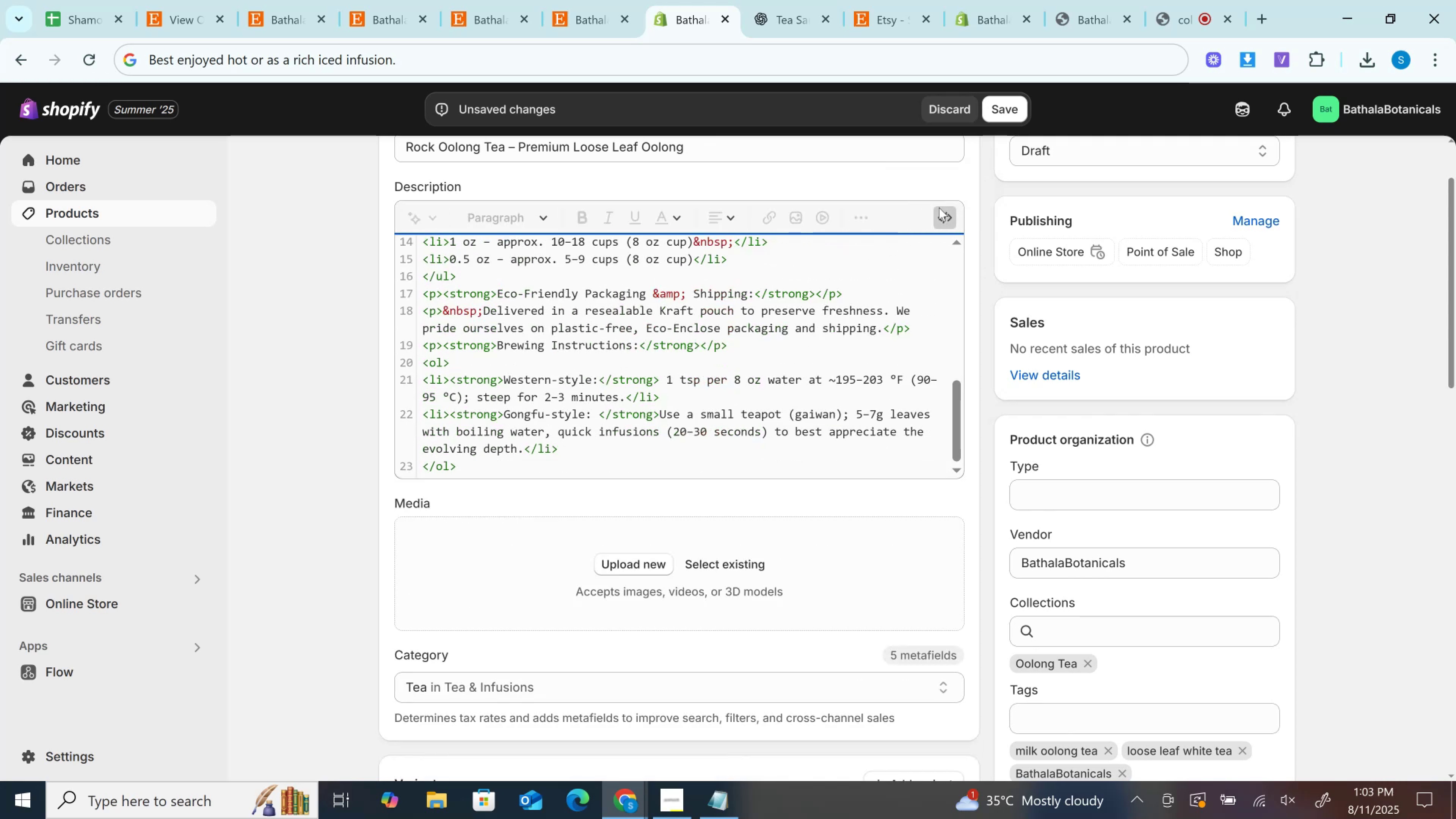 
left_click([941, 212])
 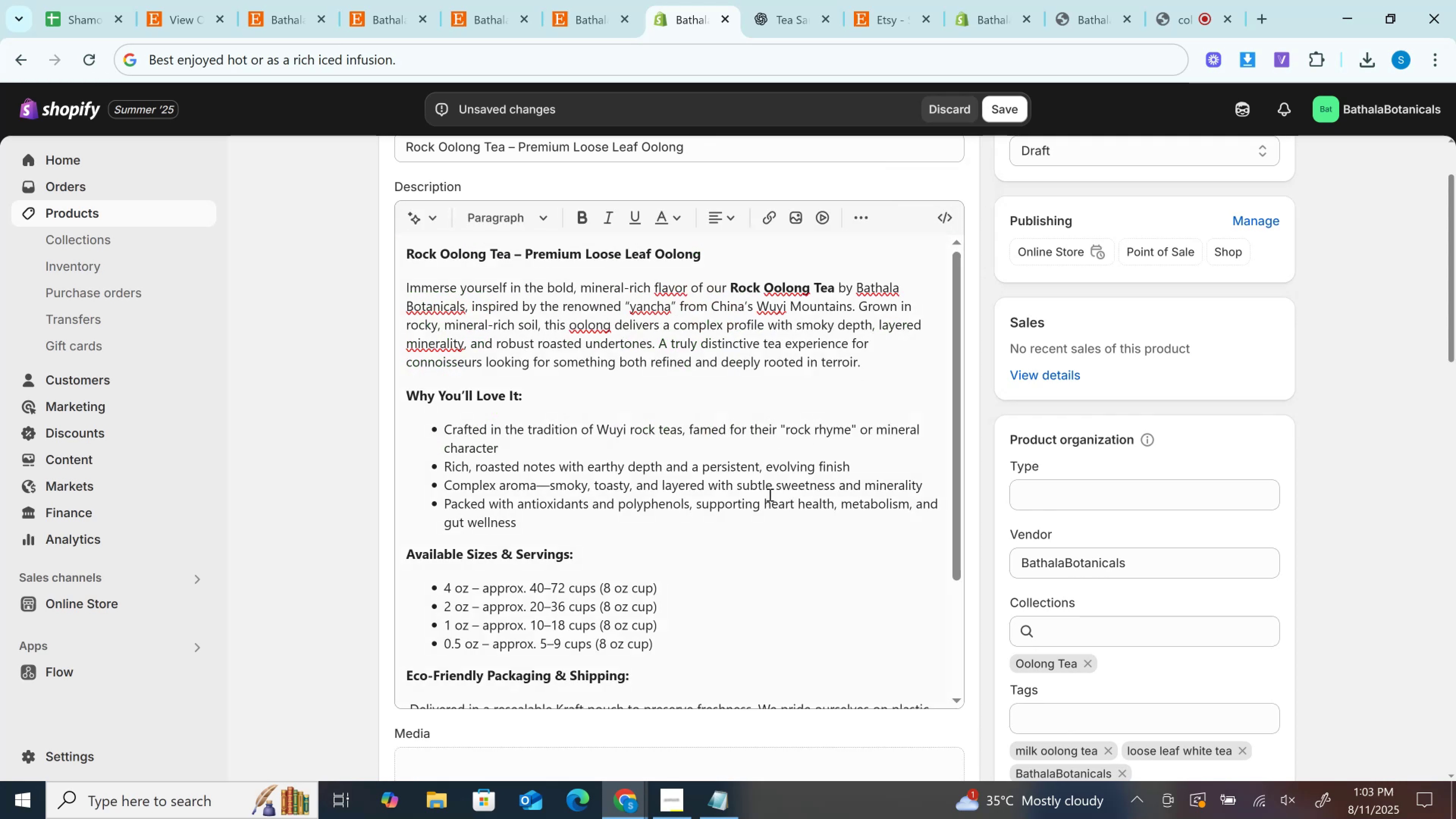 
scroll: coordinate [770, 498], scroll_direction: down, amount: 5.0
 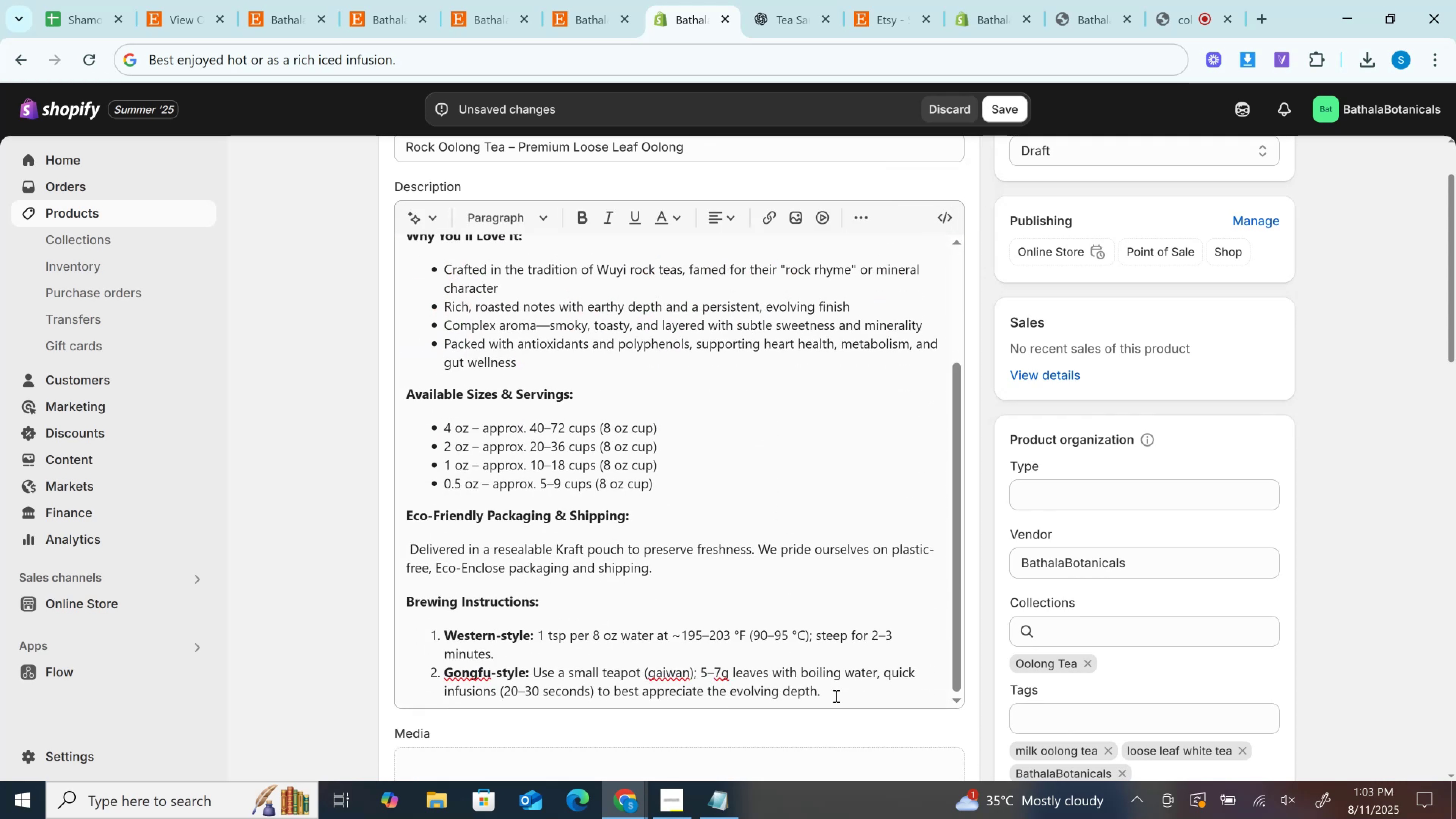 
left_click([835, 696])
 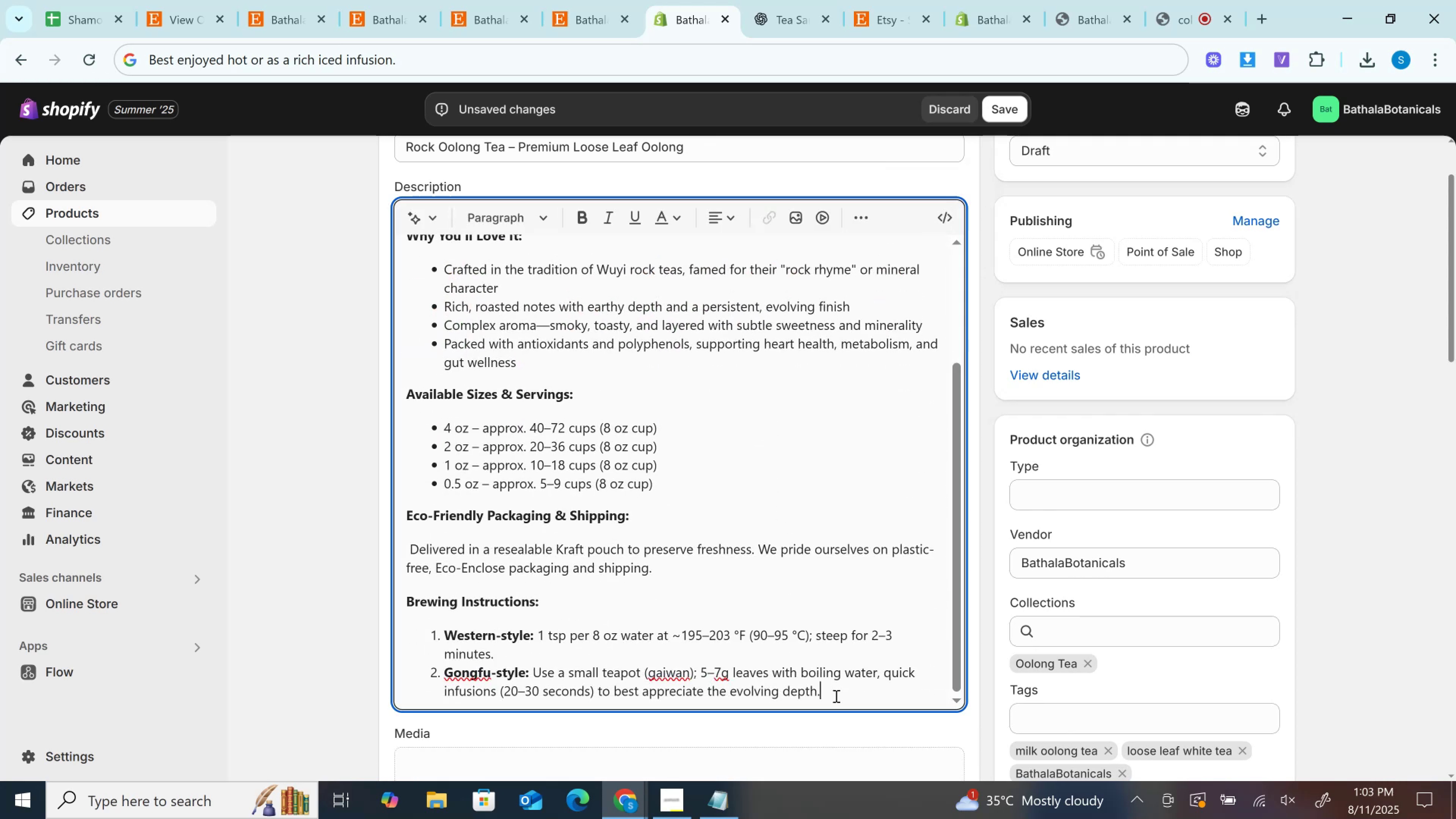 
key(Enter)
 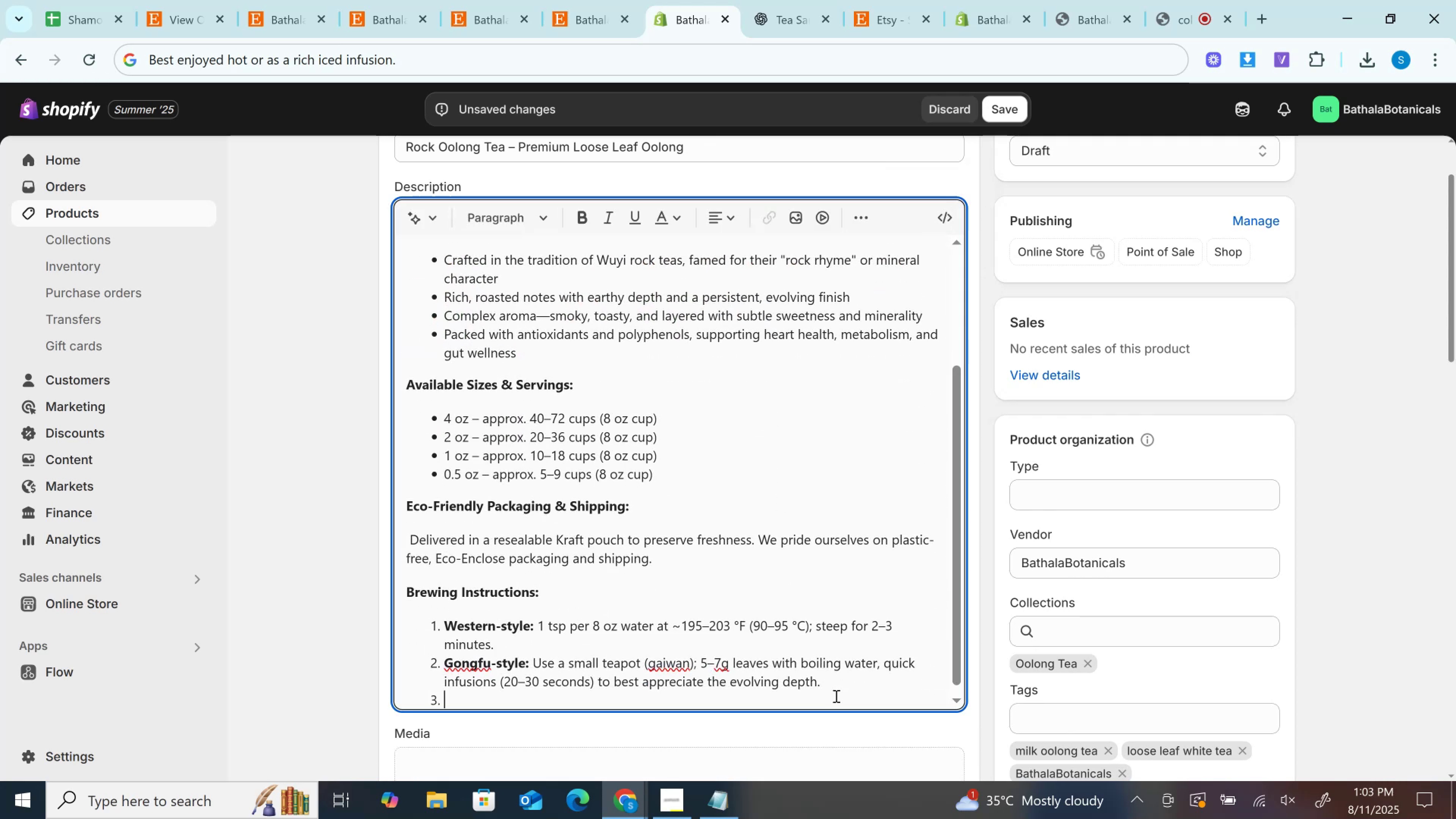 
key(Control+V)
 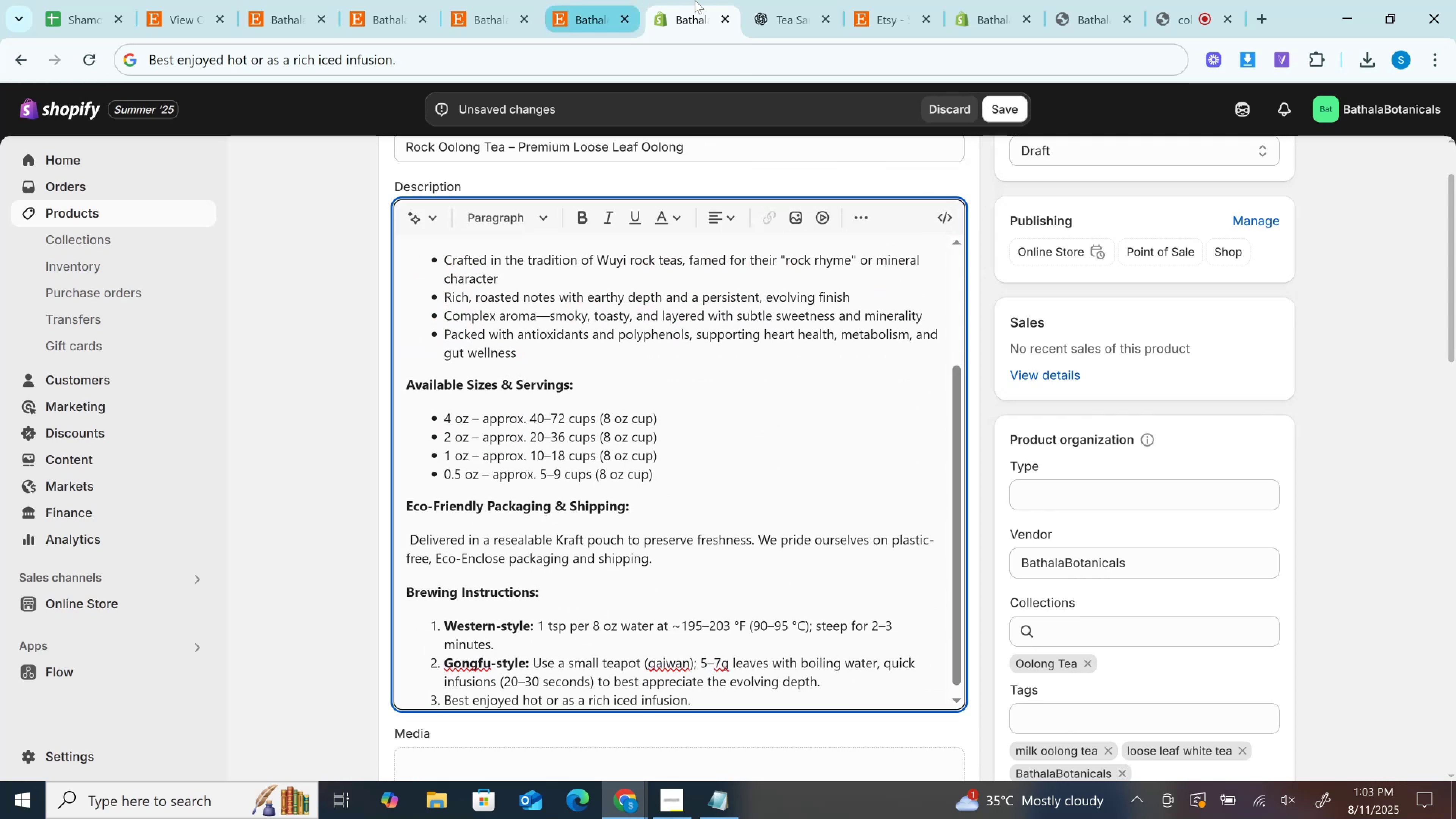 
left_click([767, 0])
 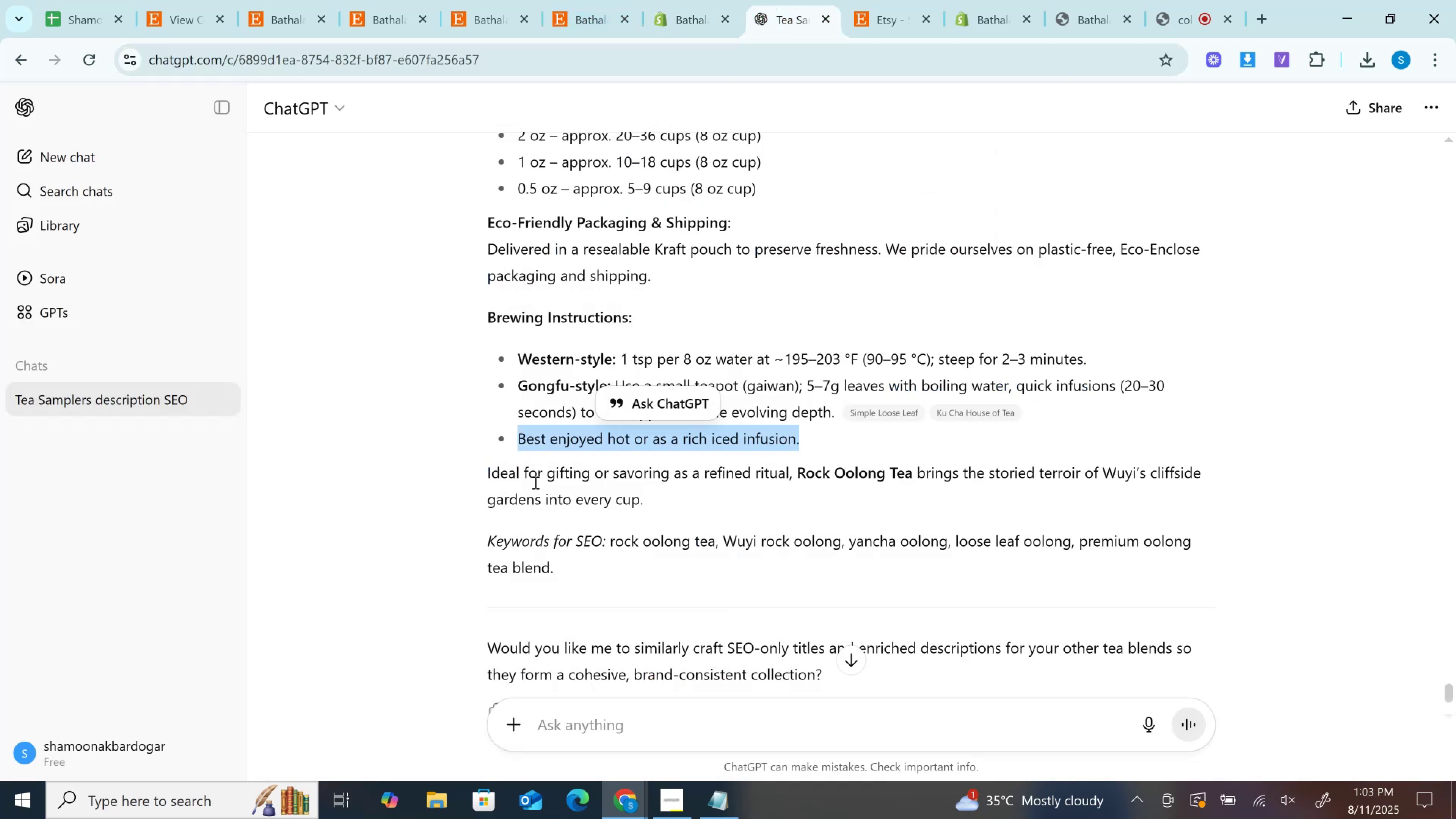 
left_click_drag(start_coordinate=[652, 497], to_coordinate=[406, 466])
 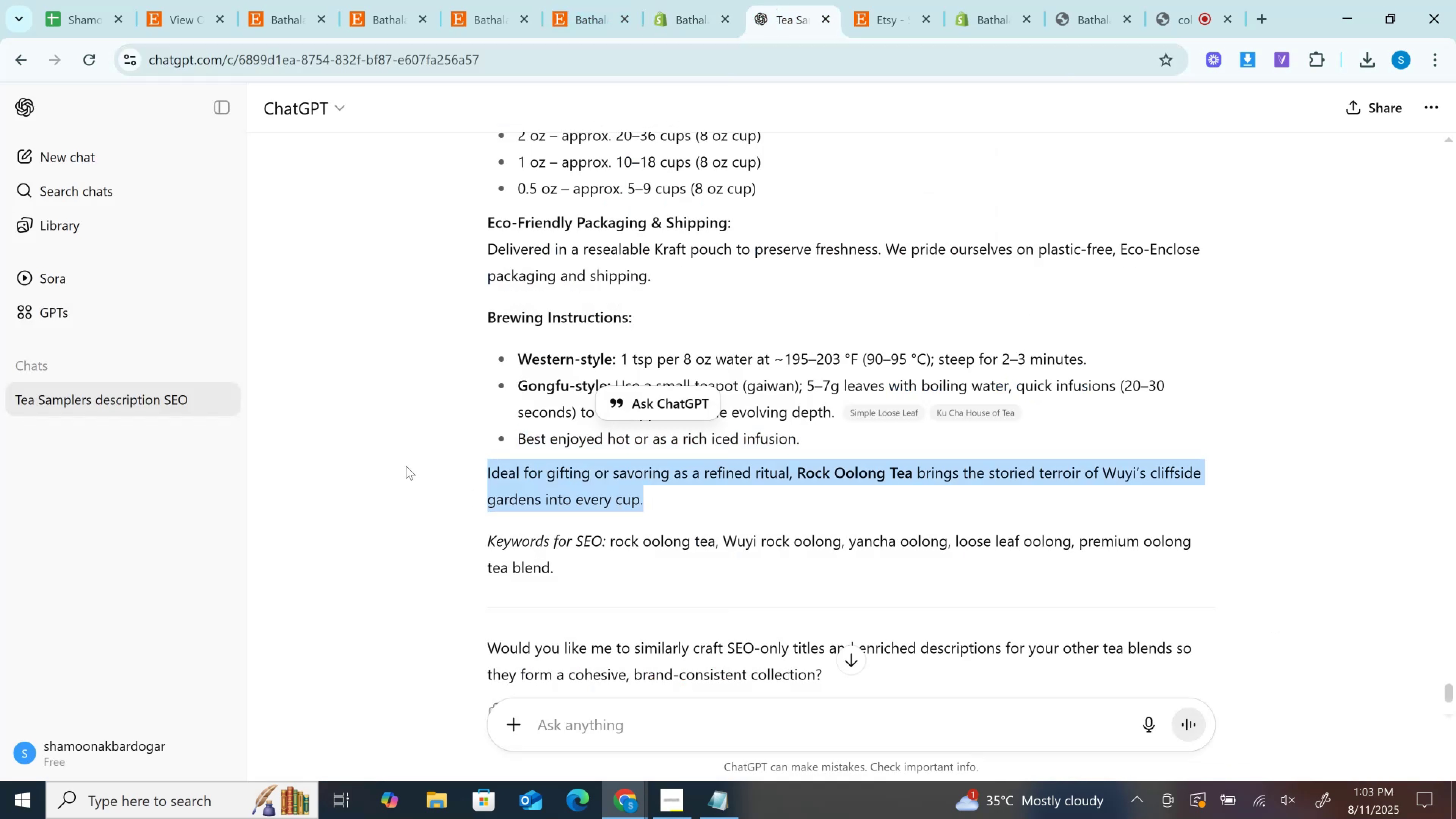 
key(Control+C)
 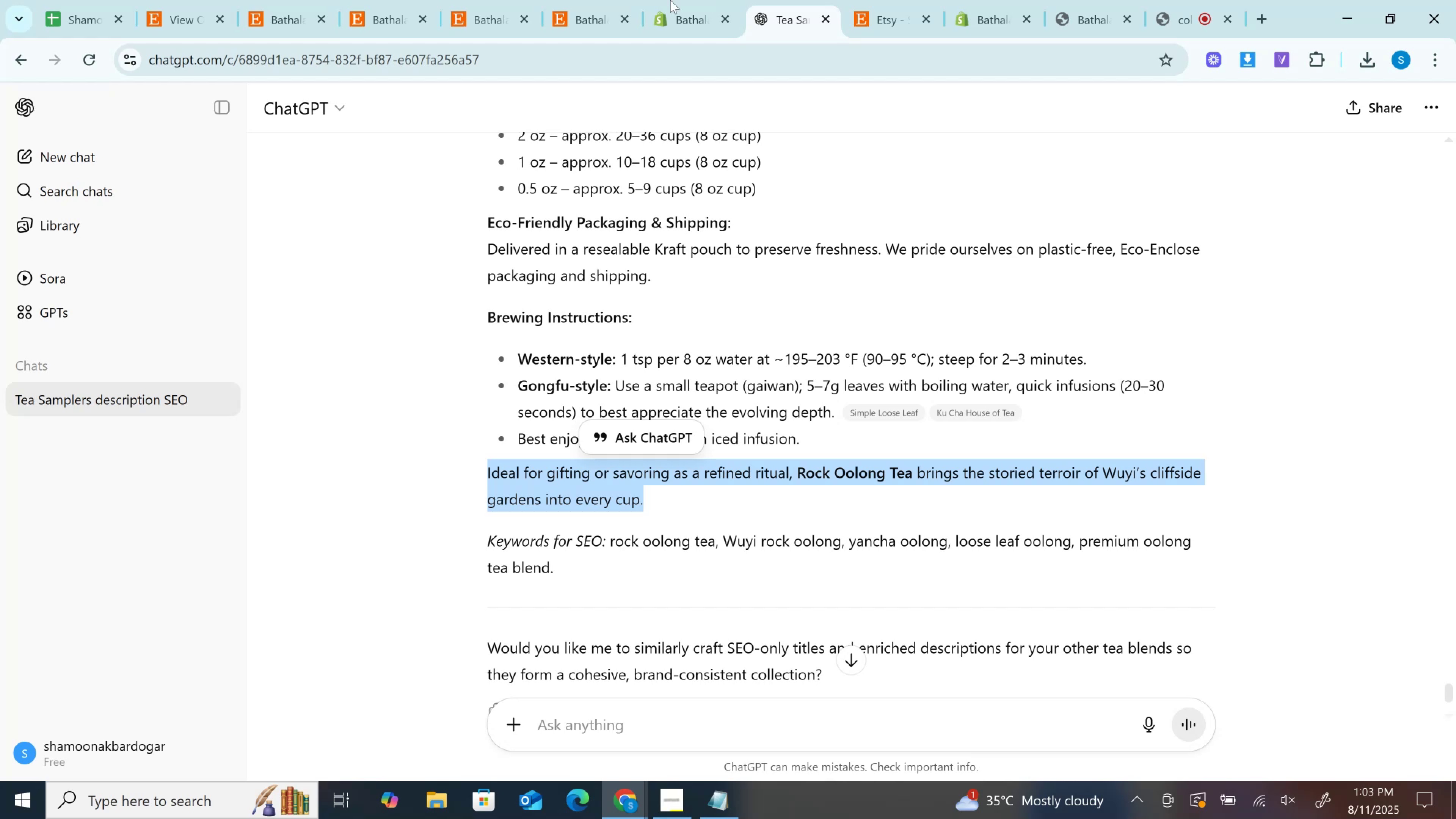 
left_click([667, 0])
 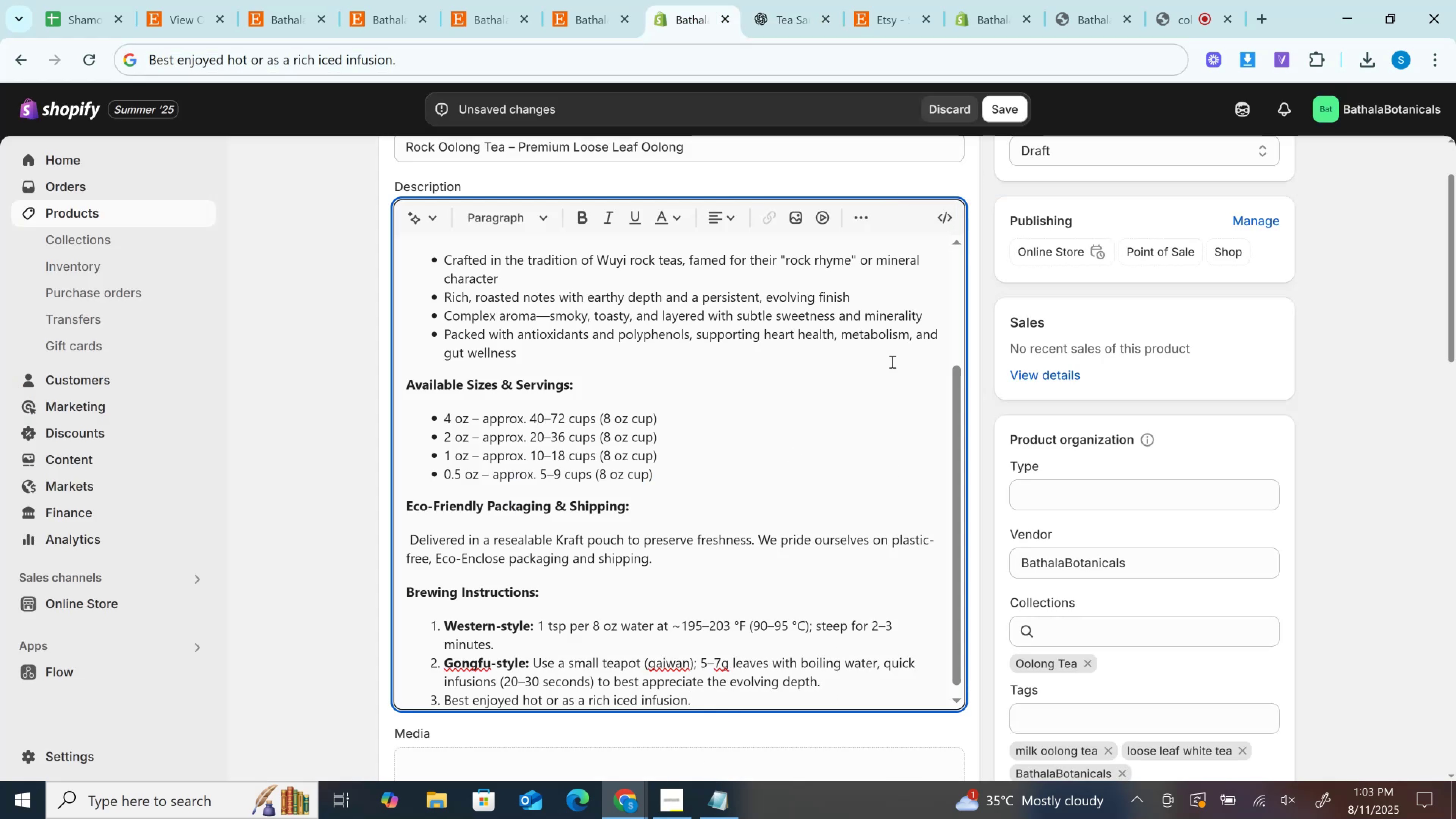 
left_click([938, 216])
 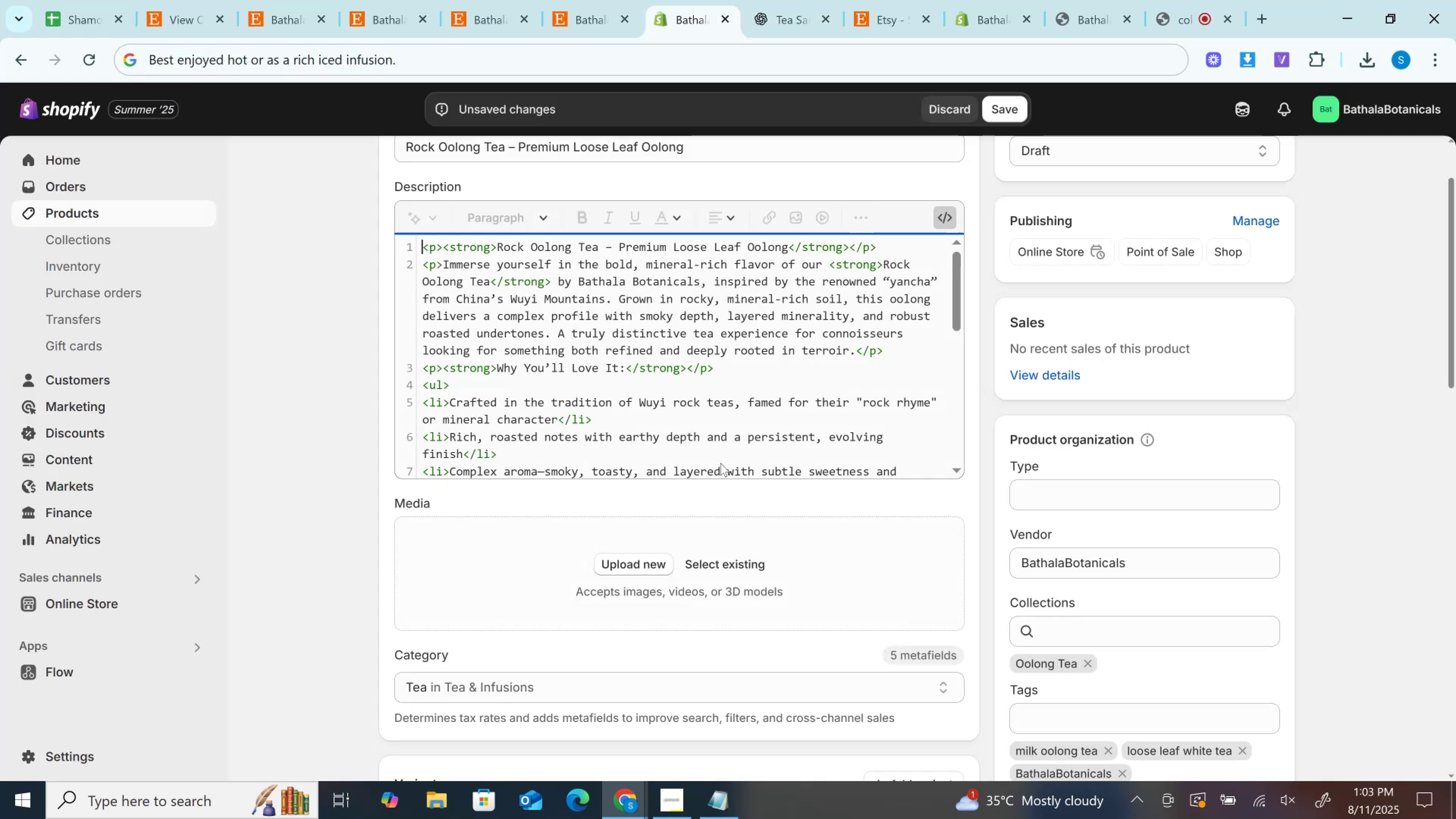 
scroll: coordinate [722, 466], scroll_direction: down, amount: 10.0
 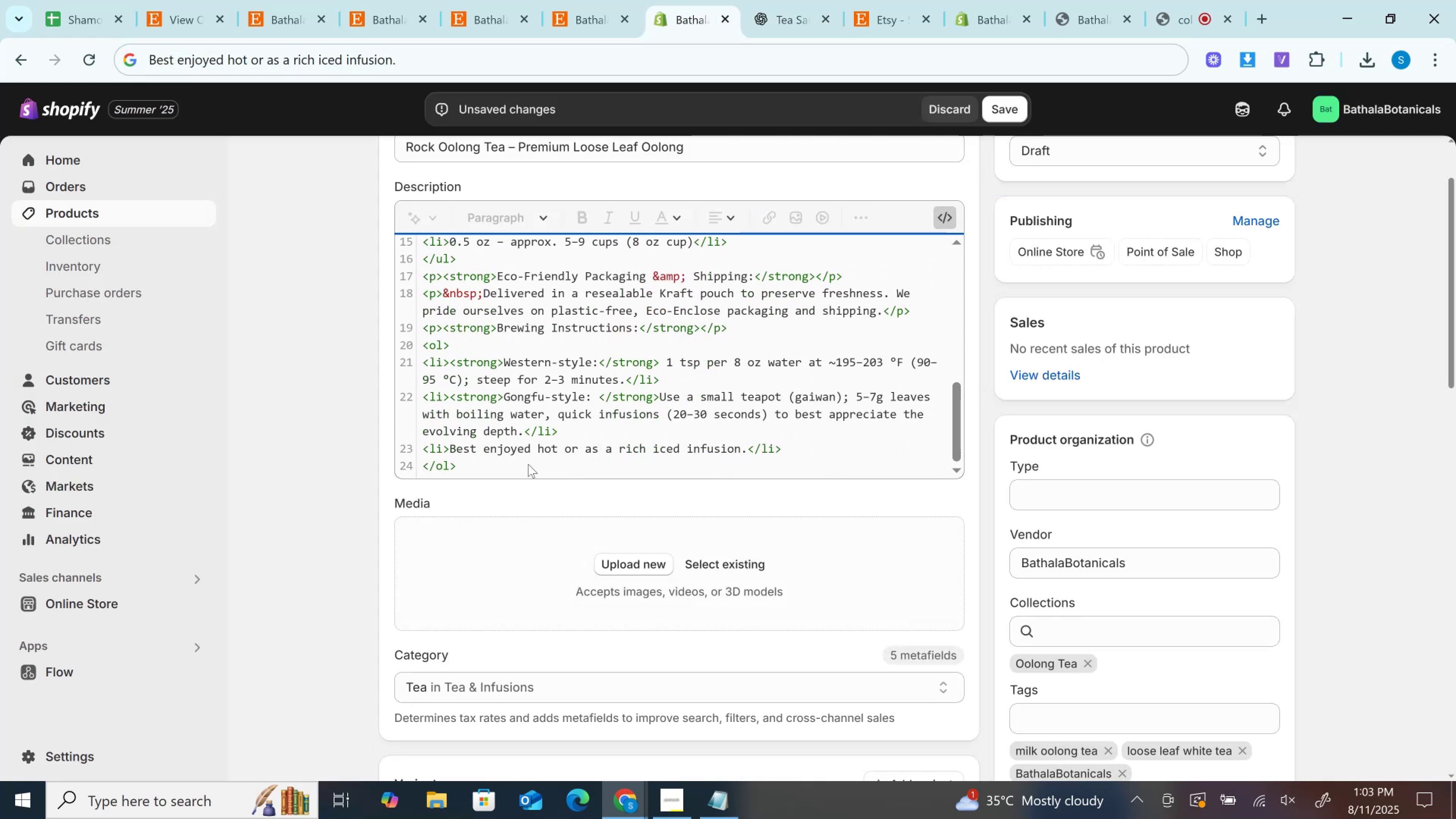 
left_click([528, 464])
 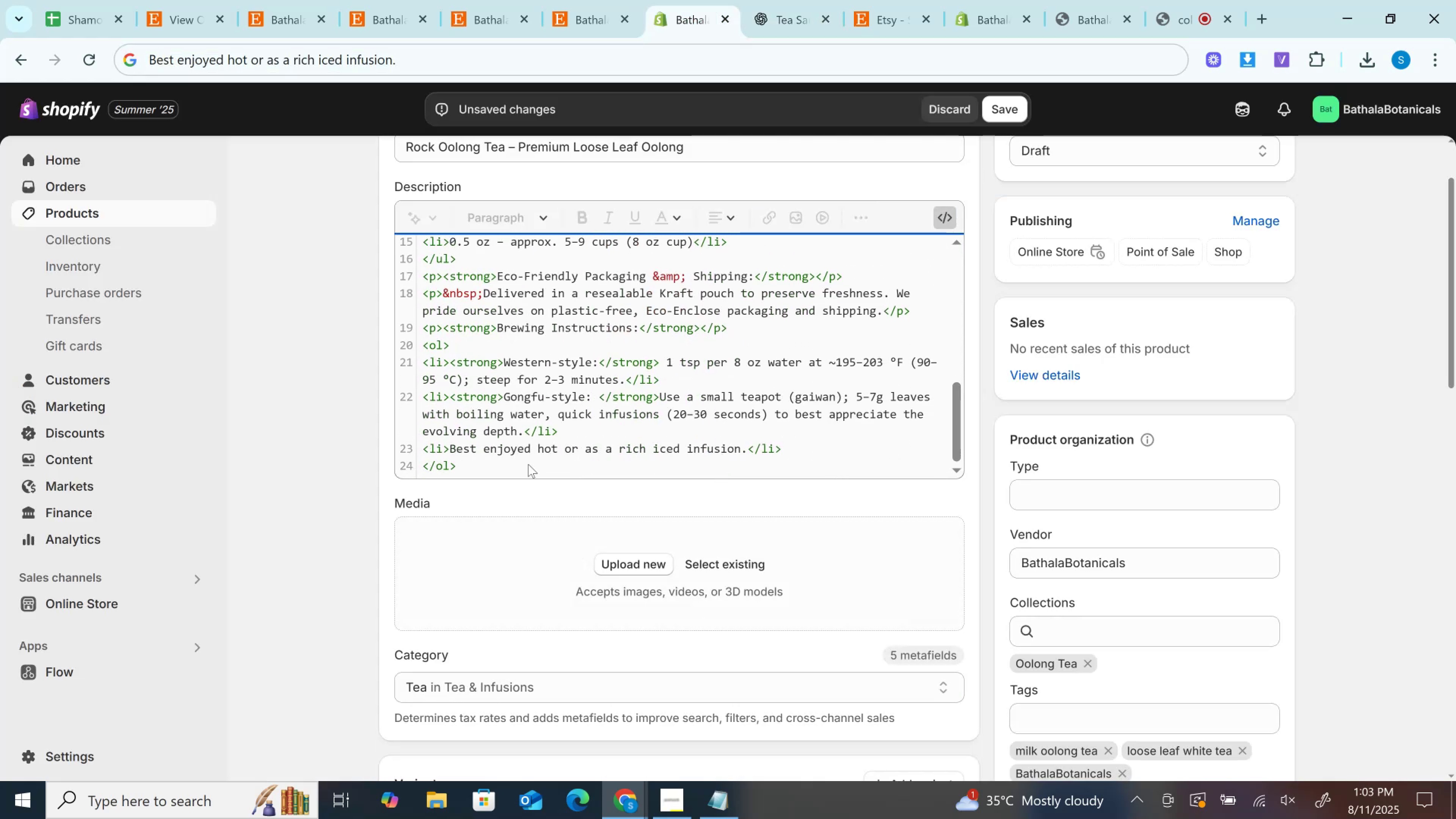 
key(Enter)
 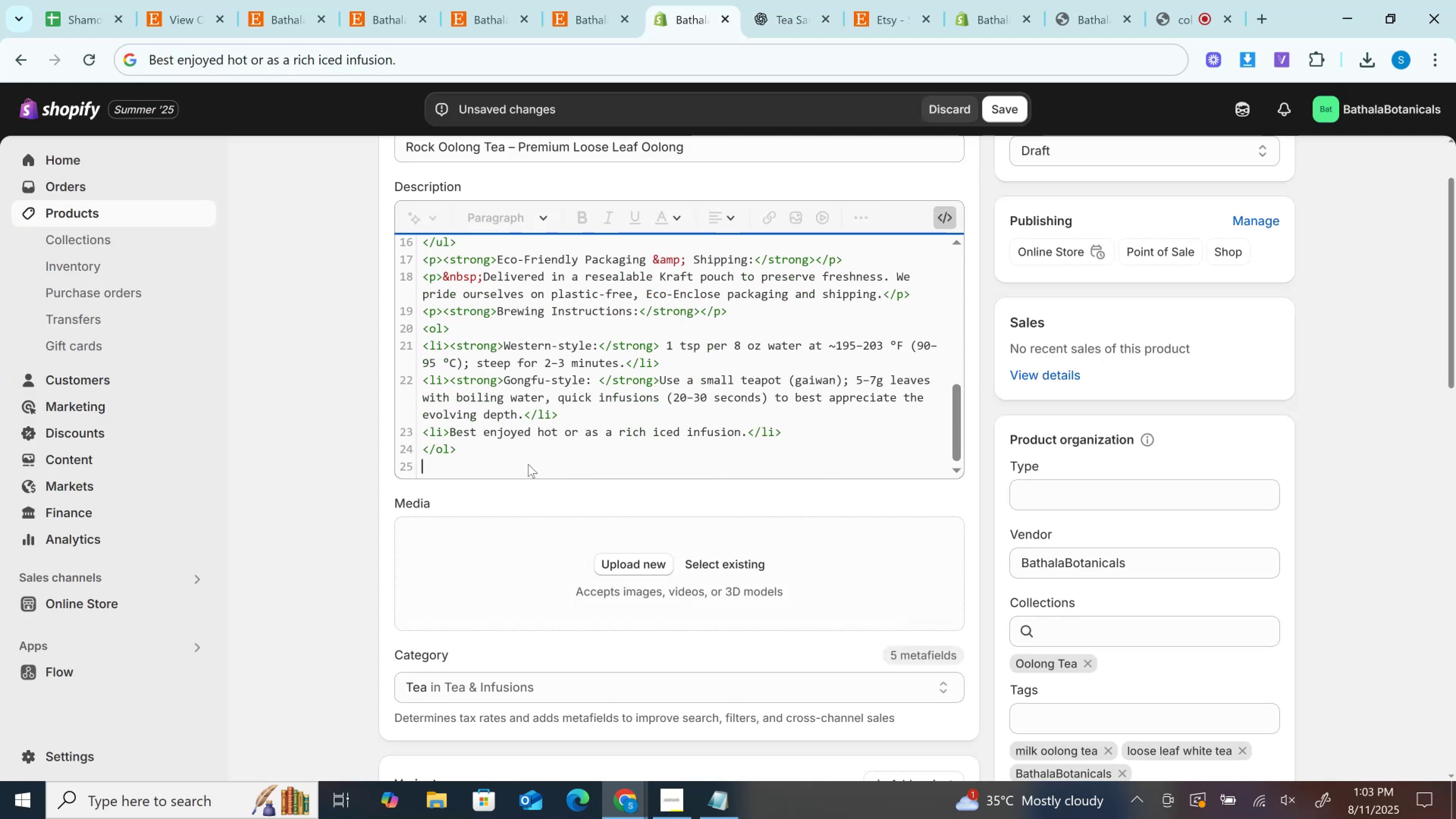 
key(Control+V)
 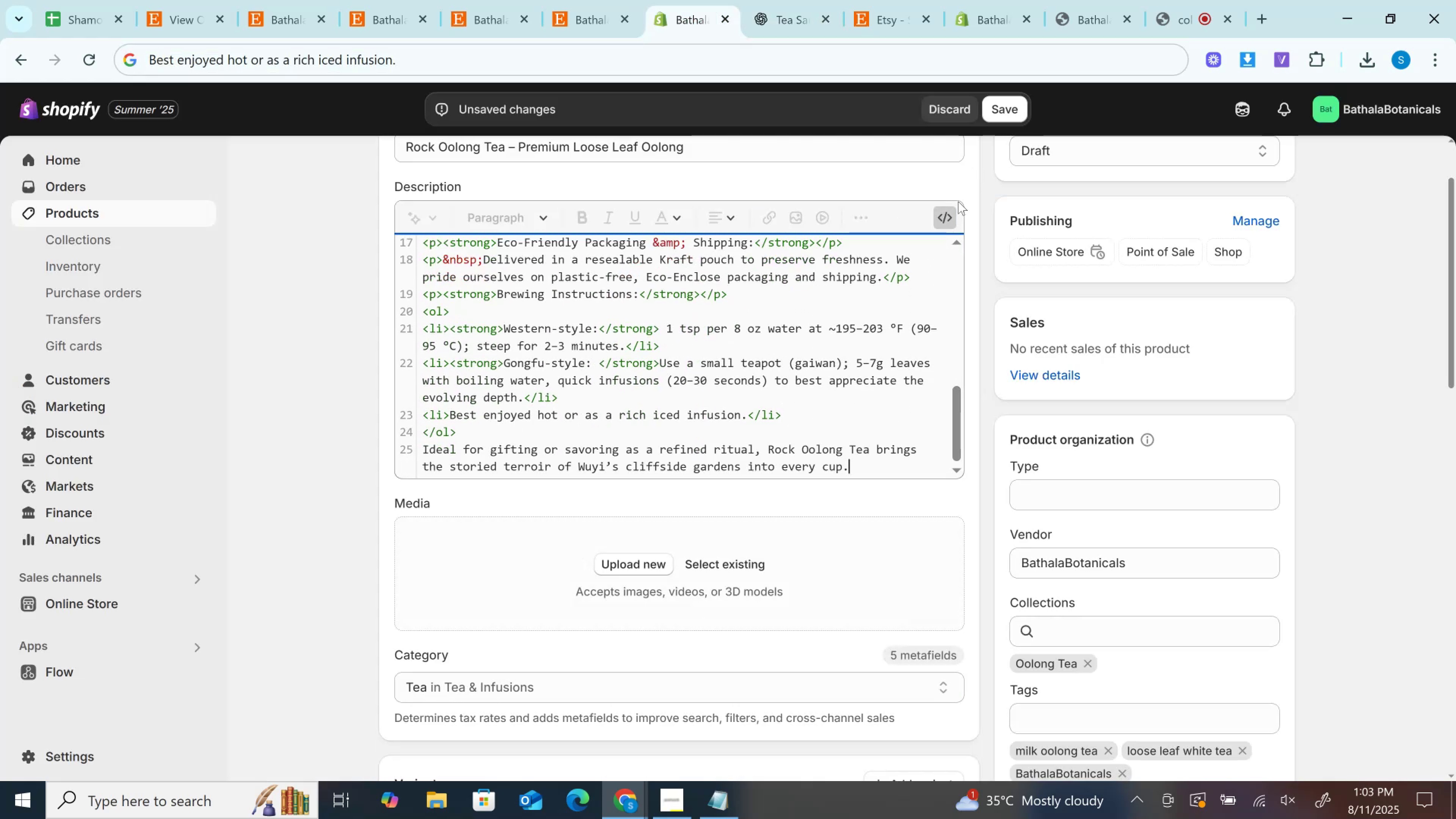 
left_click([949, 216])
 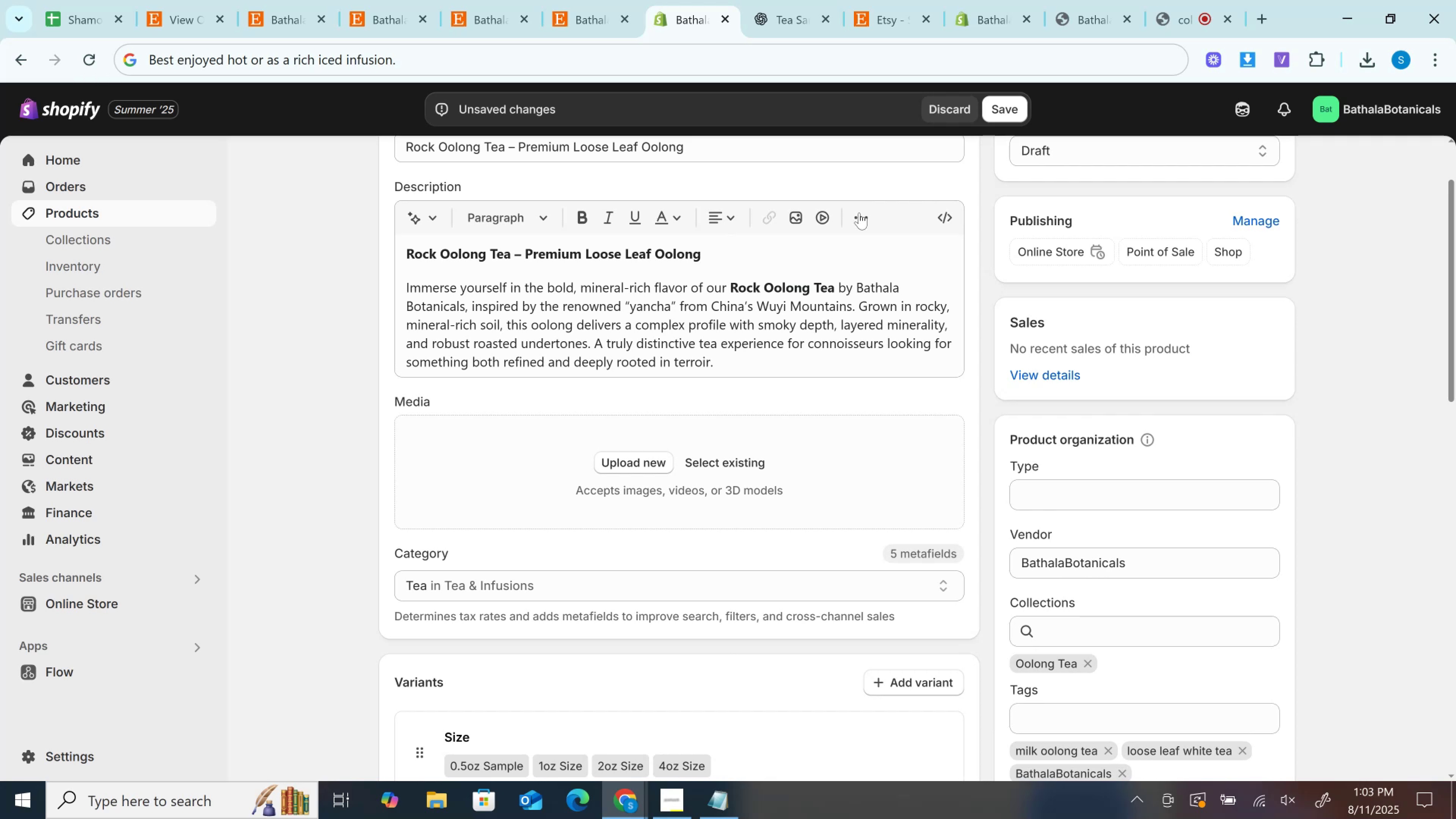 
left_click([823, 242])
 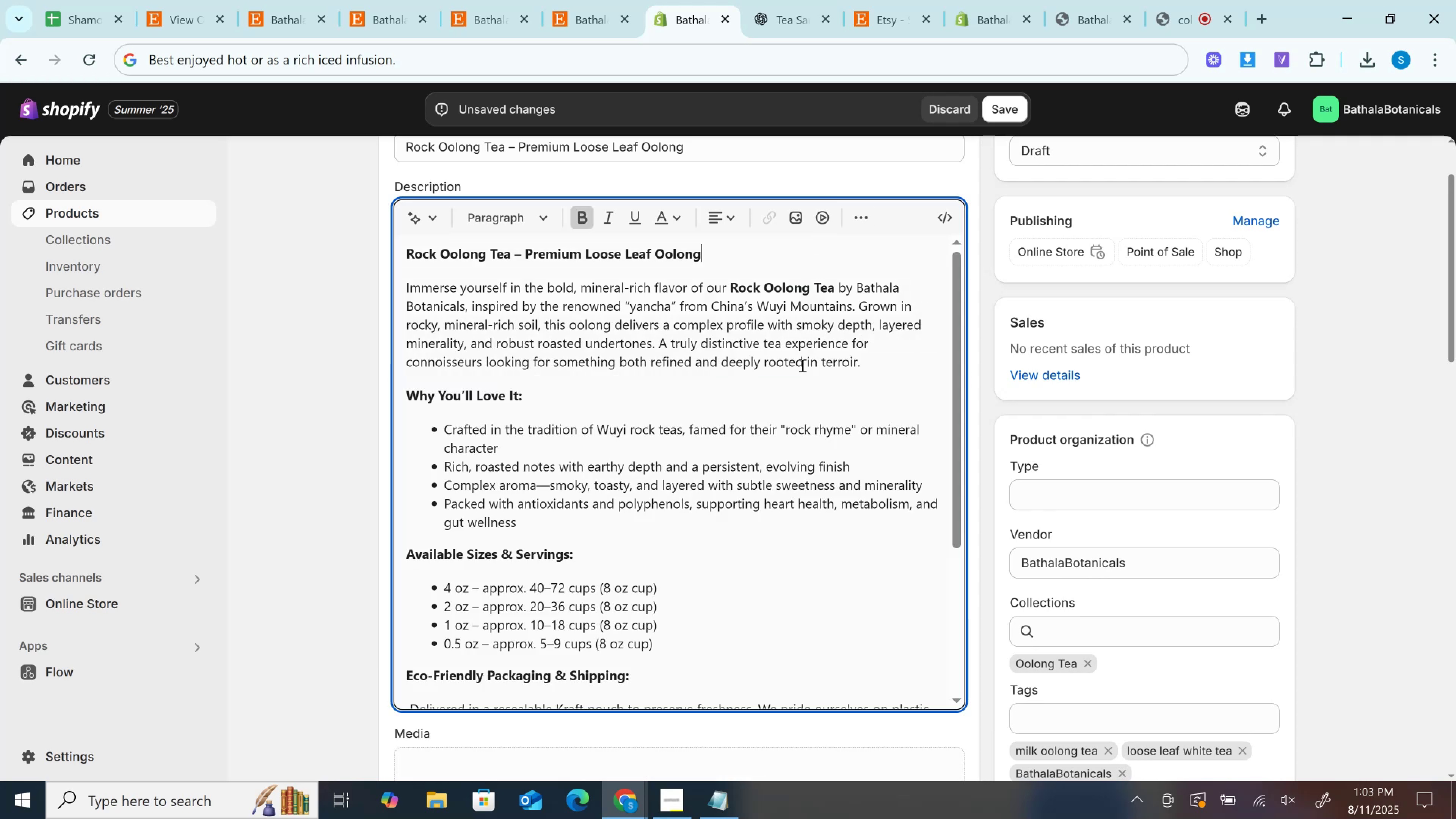 
scroll: coordinate [802, 496], scroll_direction: down, amount: 10.0
 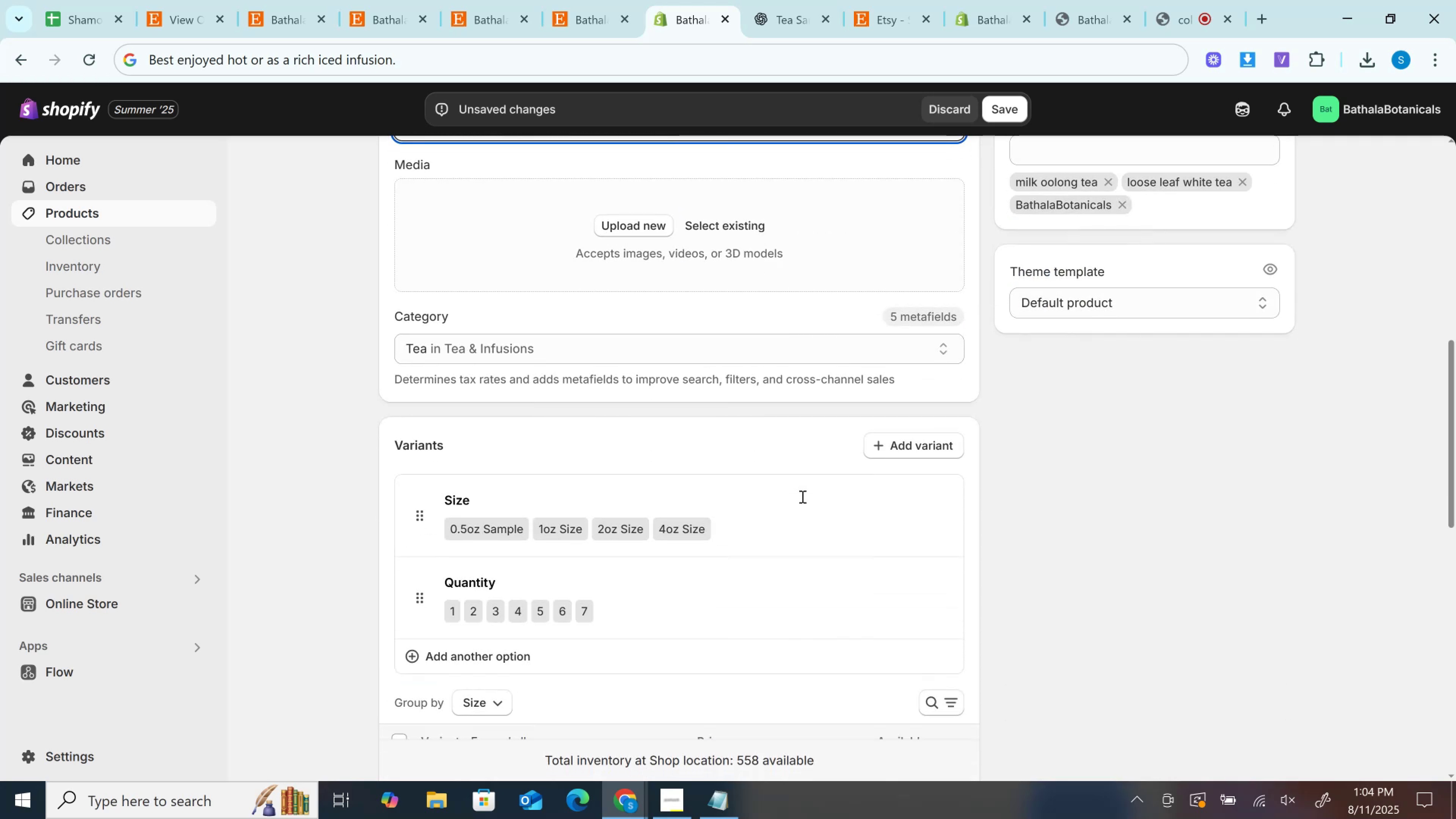 
scroll: coordinate [802, 496], scroll_direction: up, amount: 2.0
 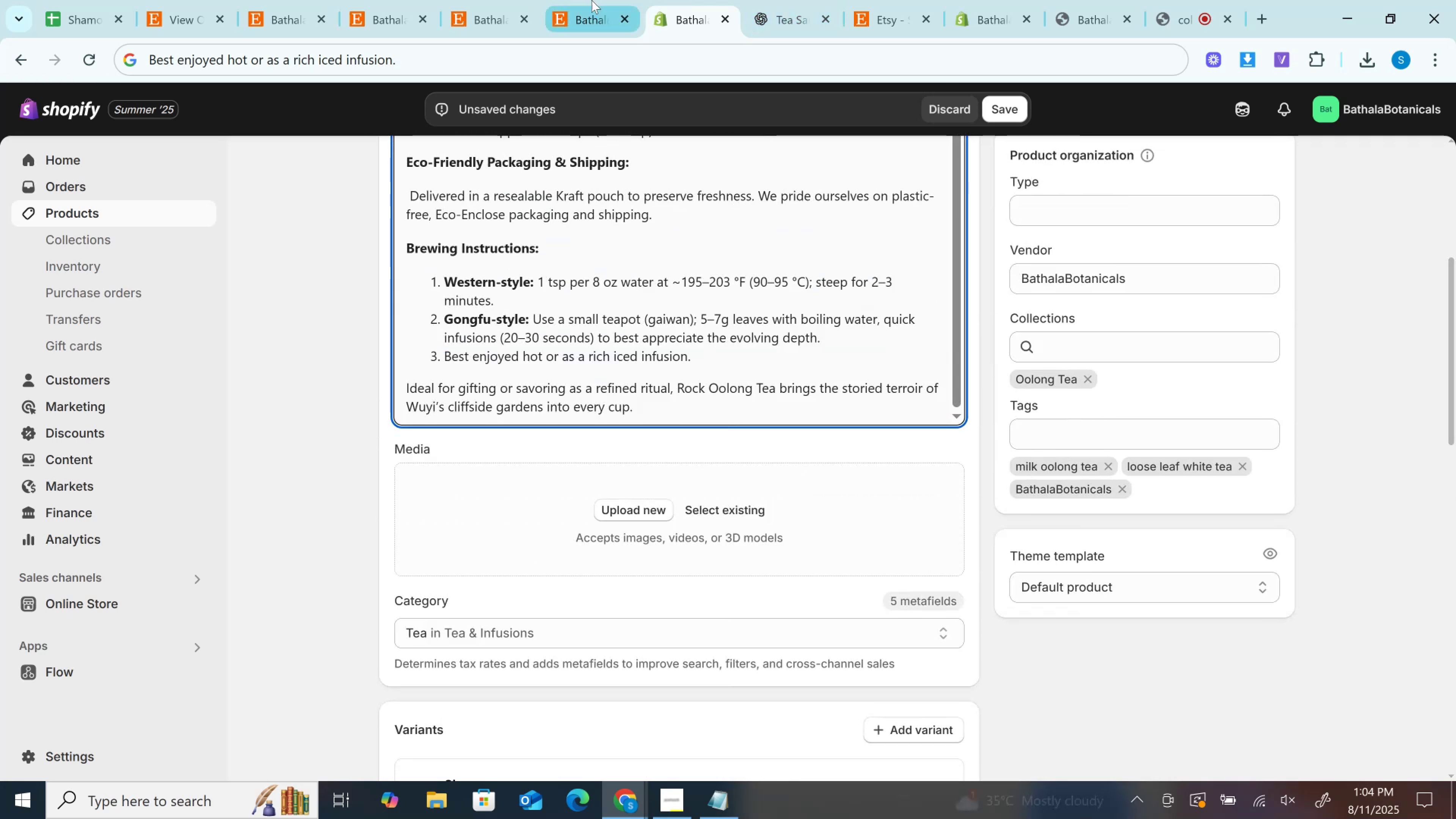 
left_click([589, 0])
 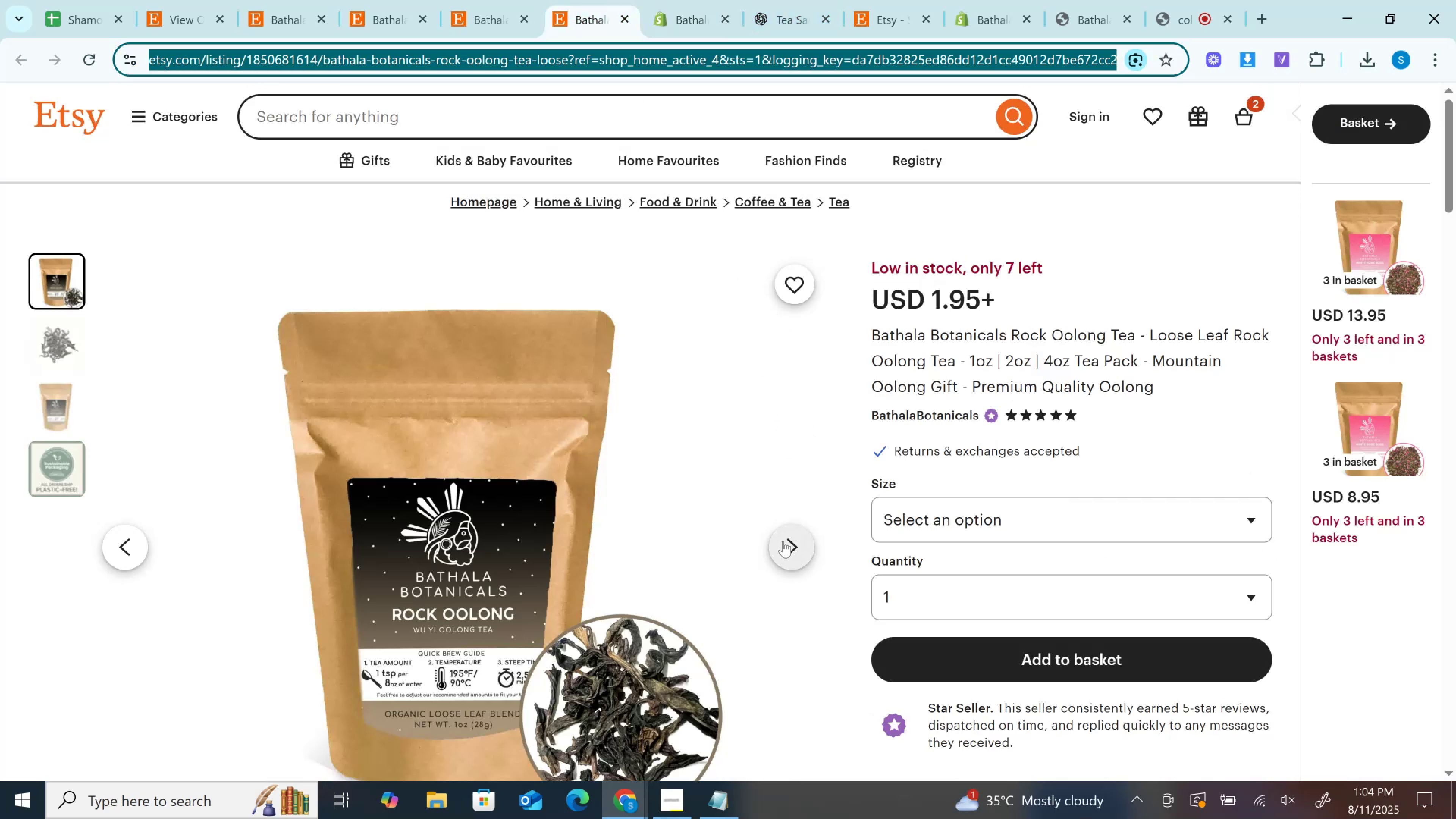 
left_click([783, 541])
 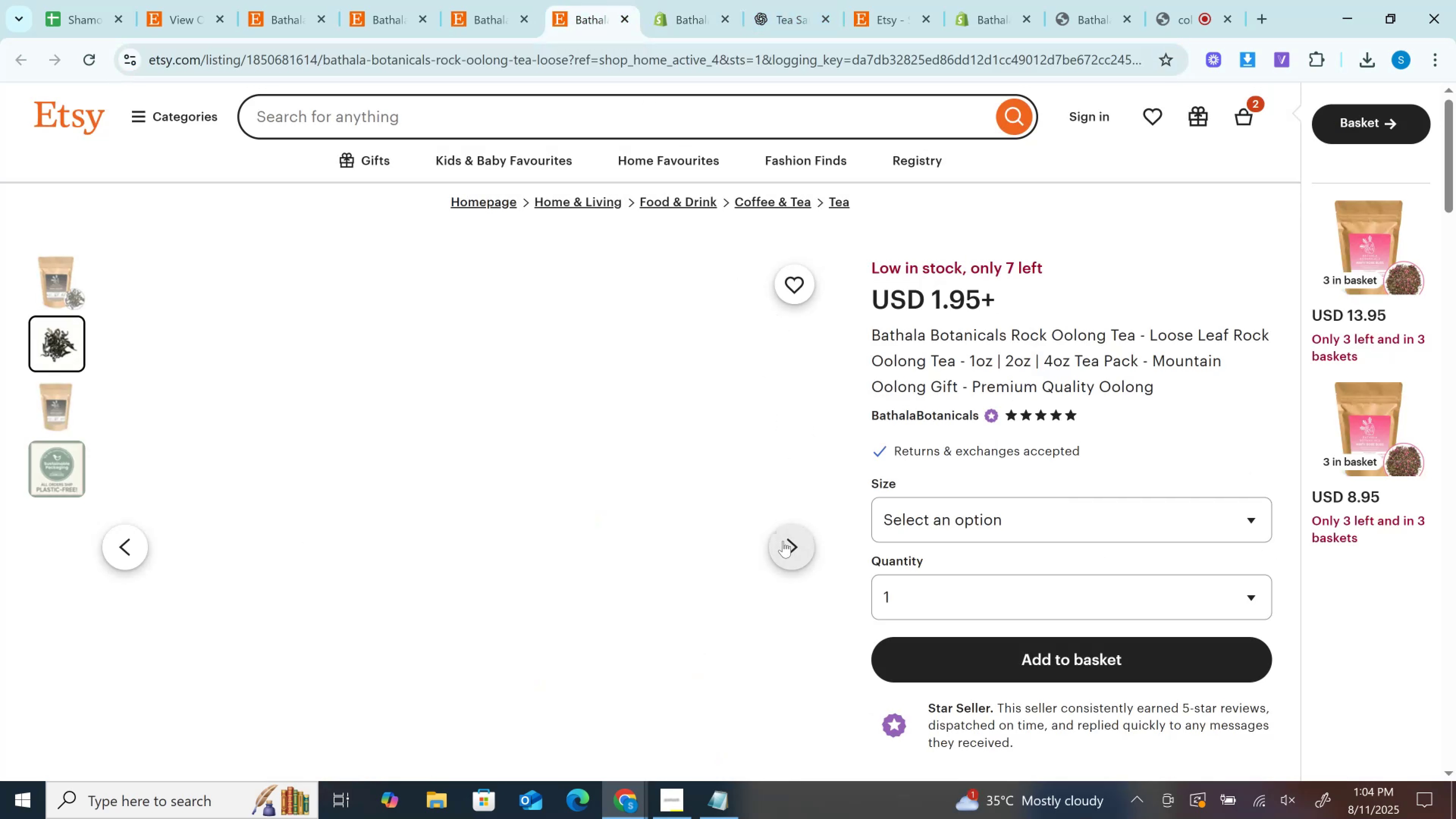 
left_click([783, 541])
 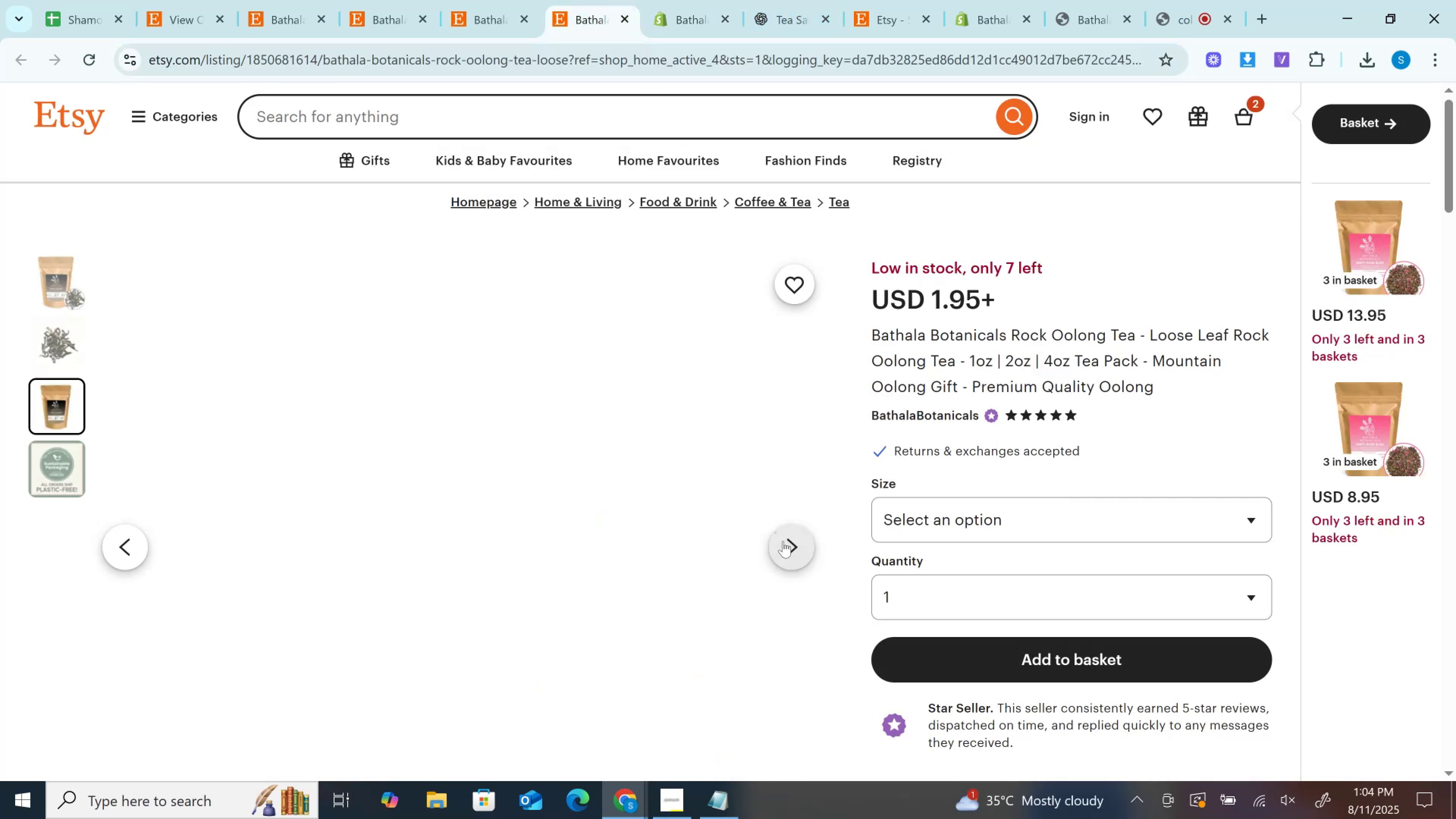 
double_click([783, 541])
 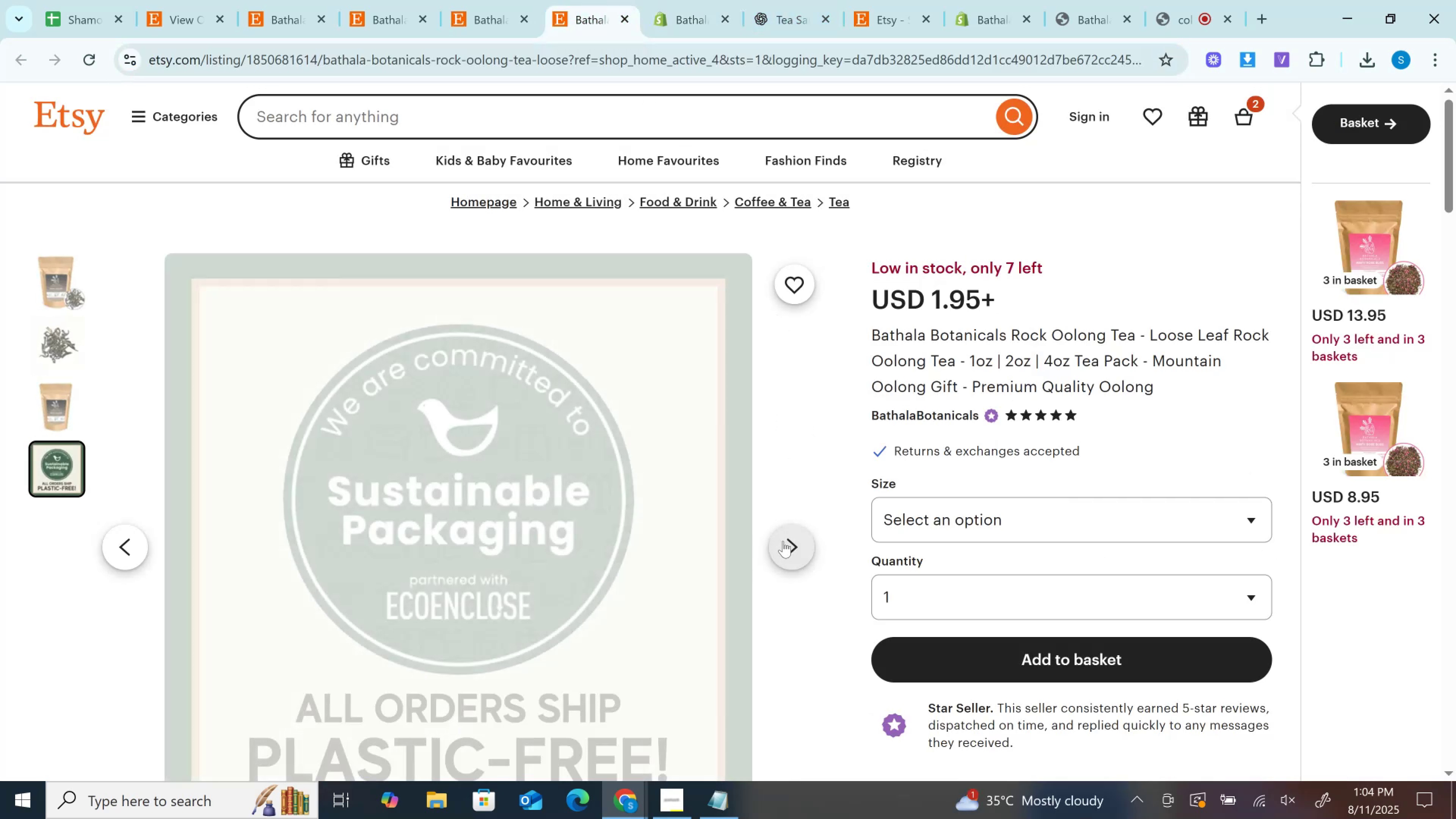 
triple_click([783, 541])
 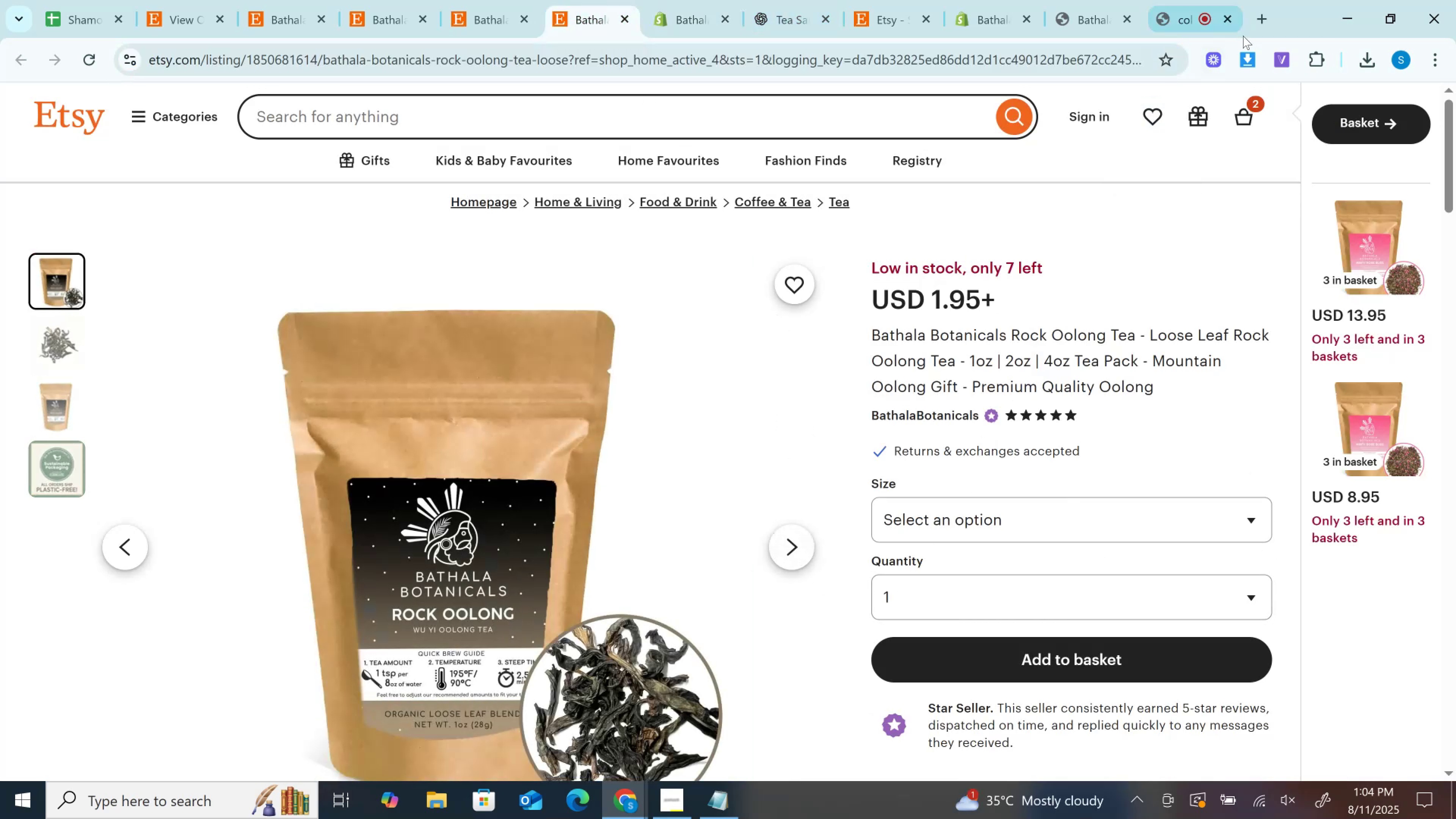 
left_click([1244, 55])
 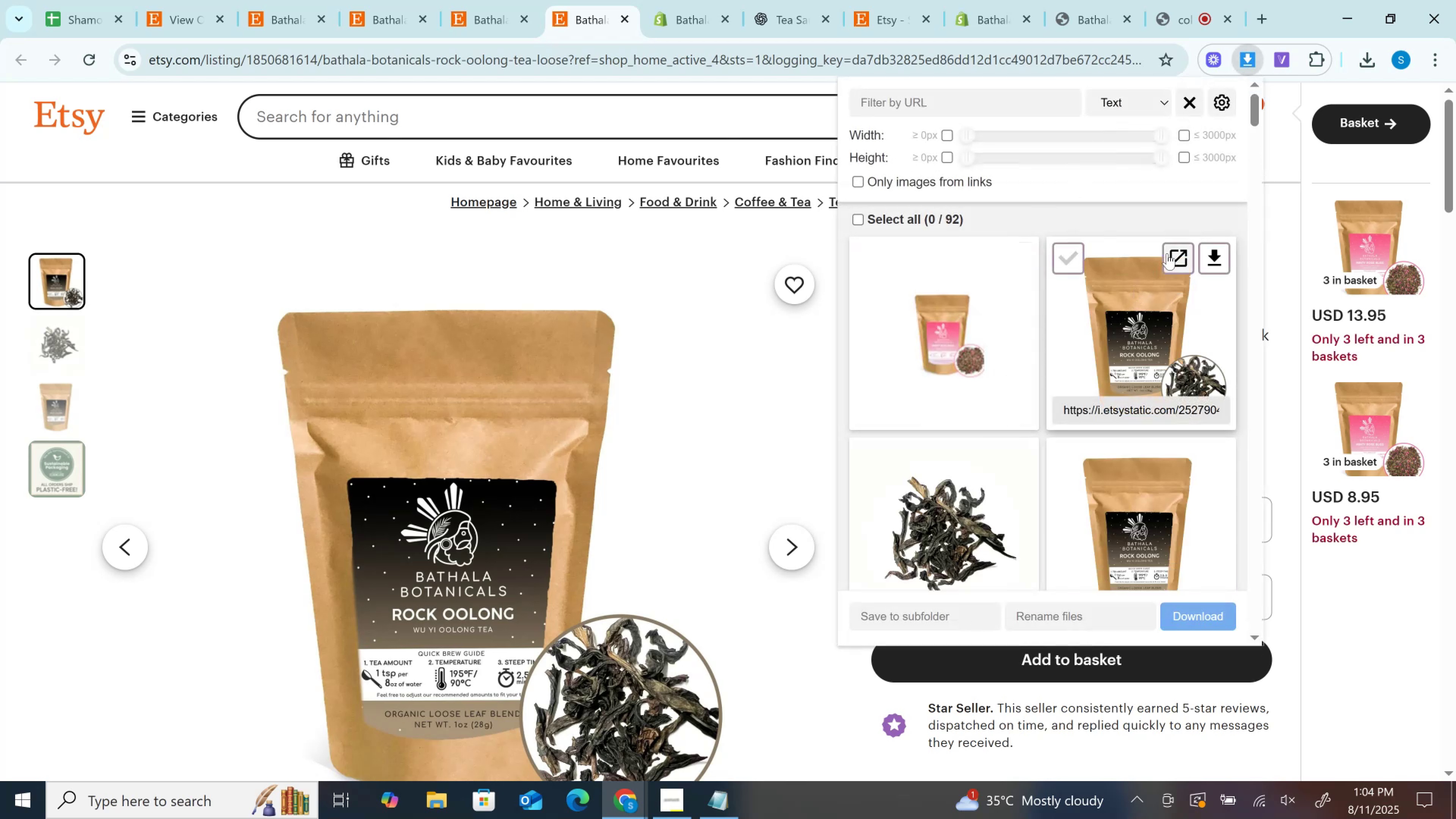 
left_click([1214, 261])
 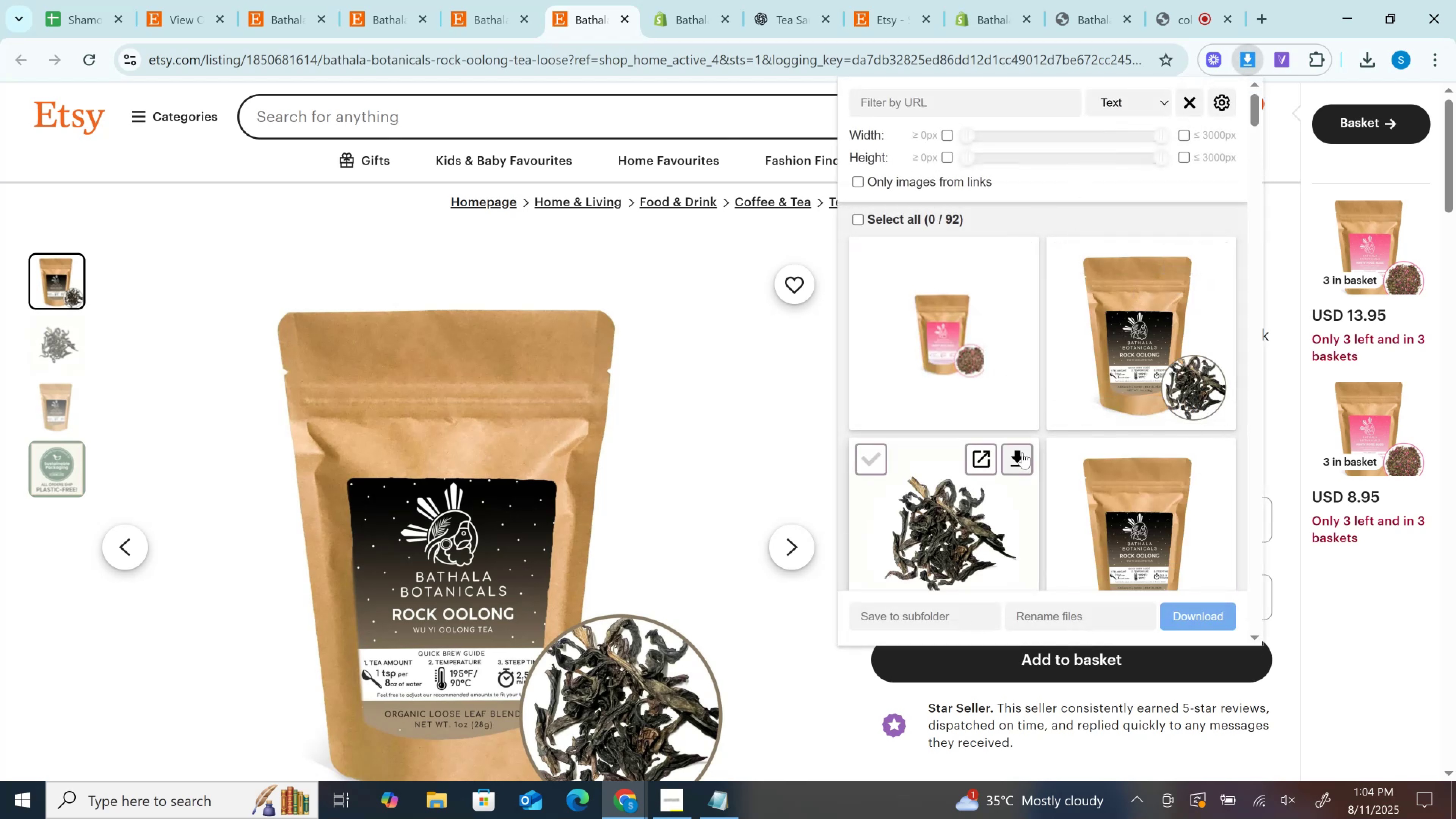 
left_click([1022, 452])
 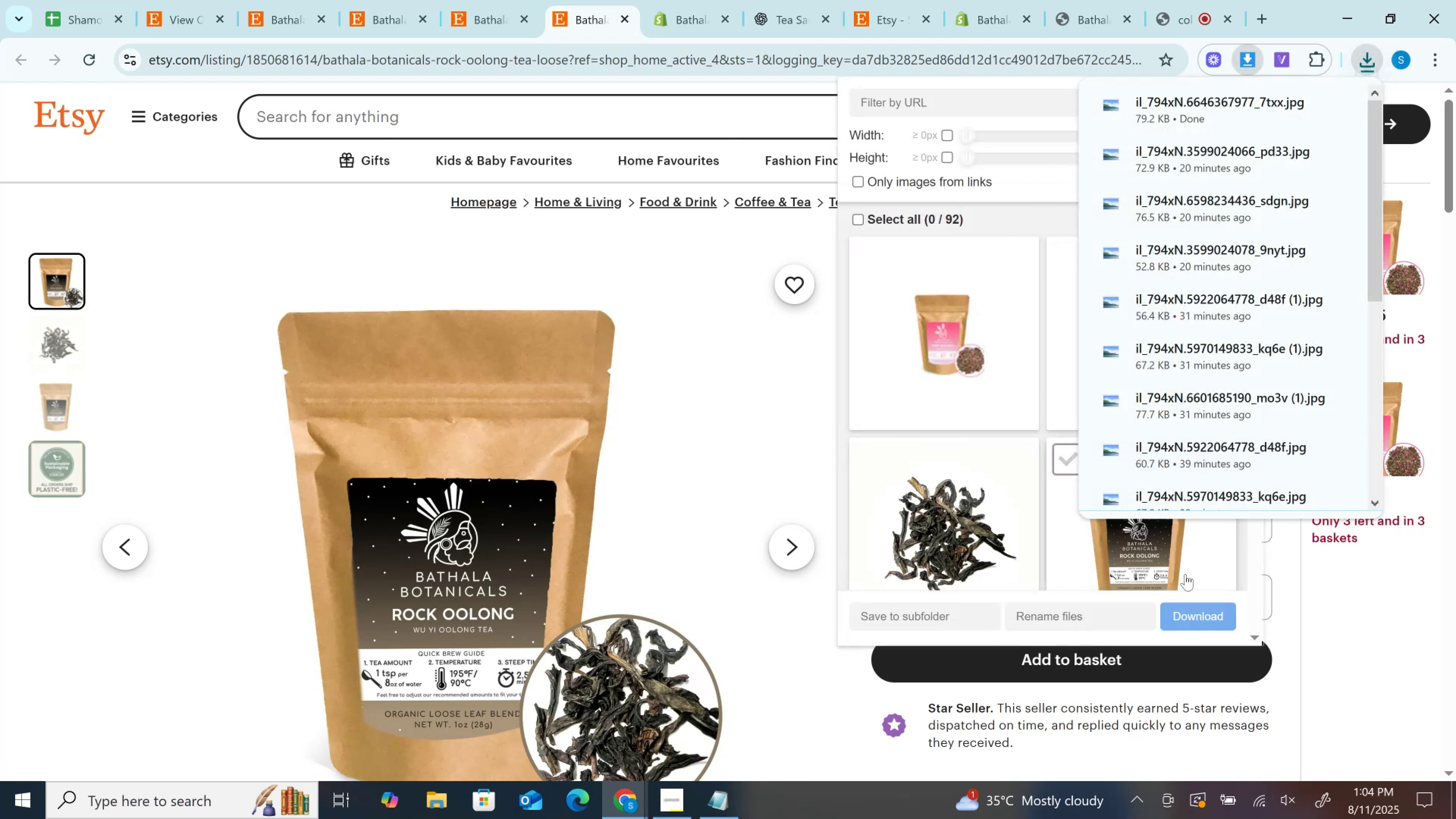 
scroll: coordinate [1184, 573], scroll_direction: up, amount: 2.0
 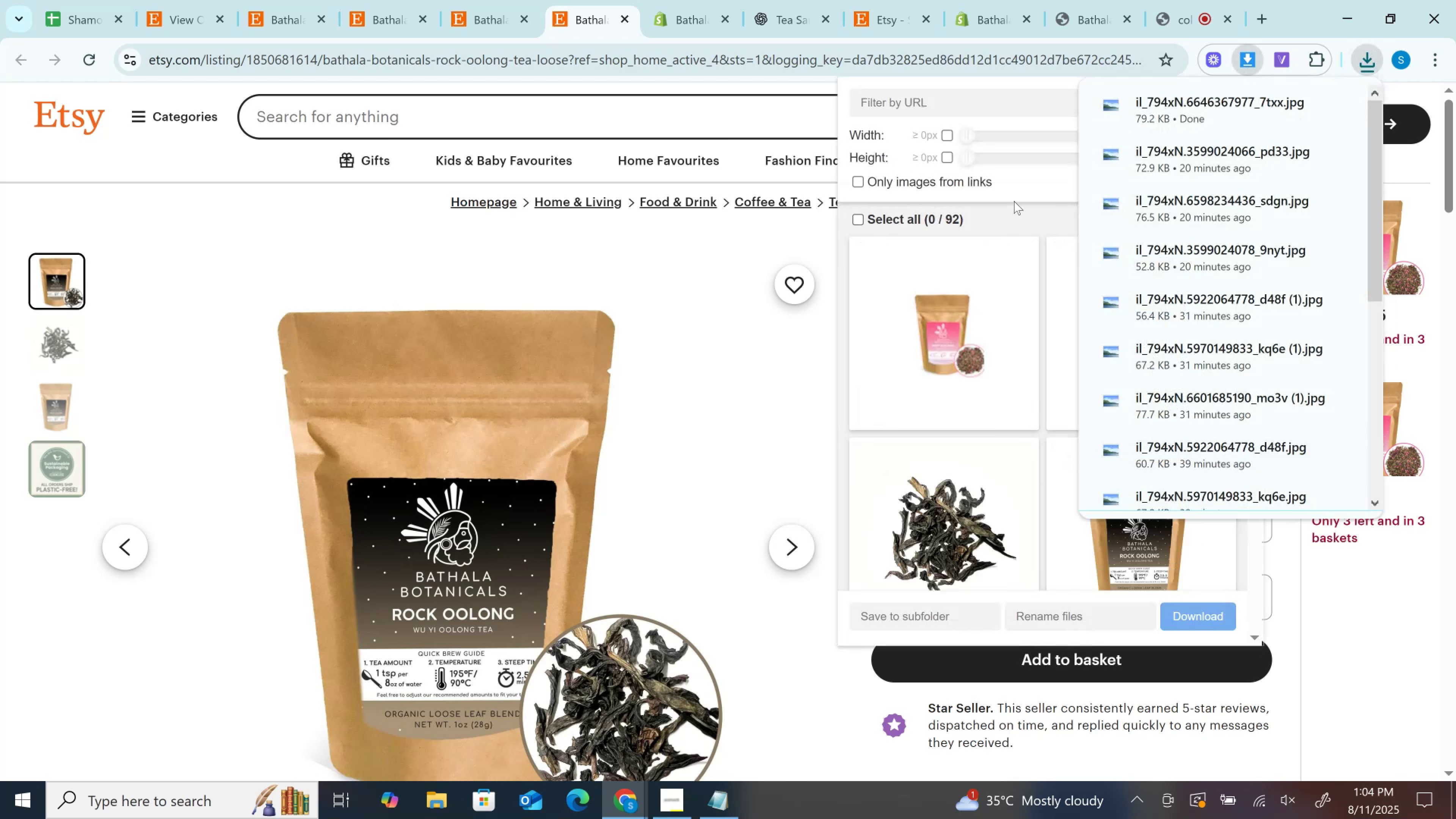 
left_click([1016, 193])
 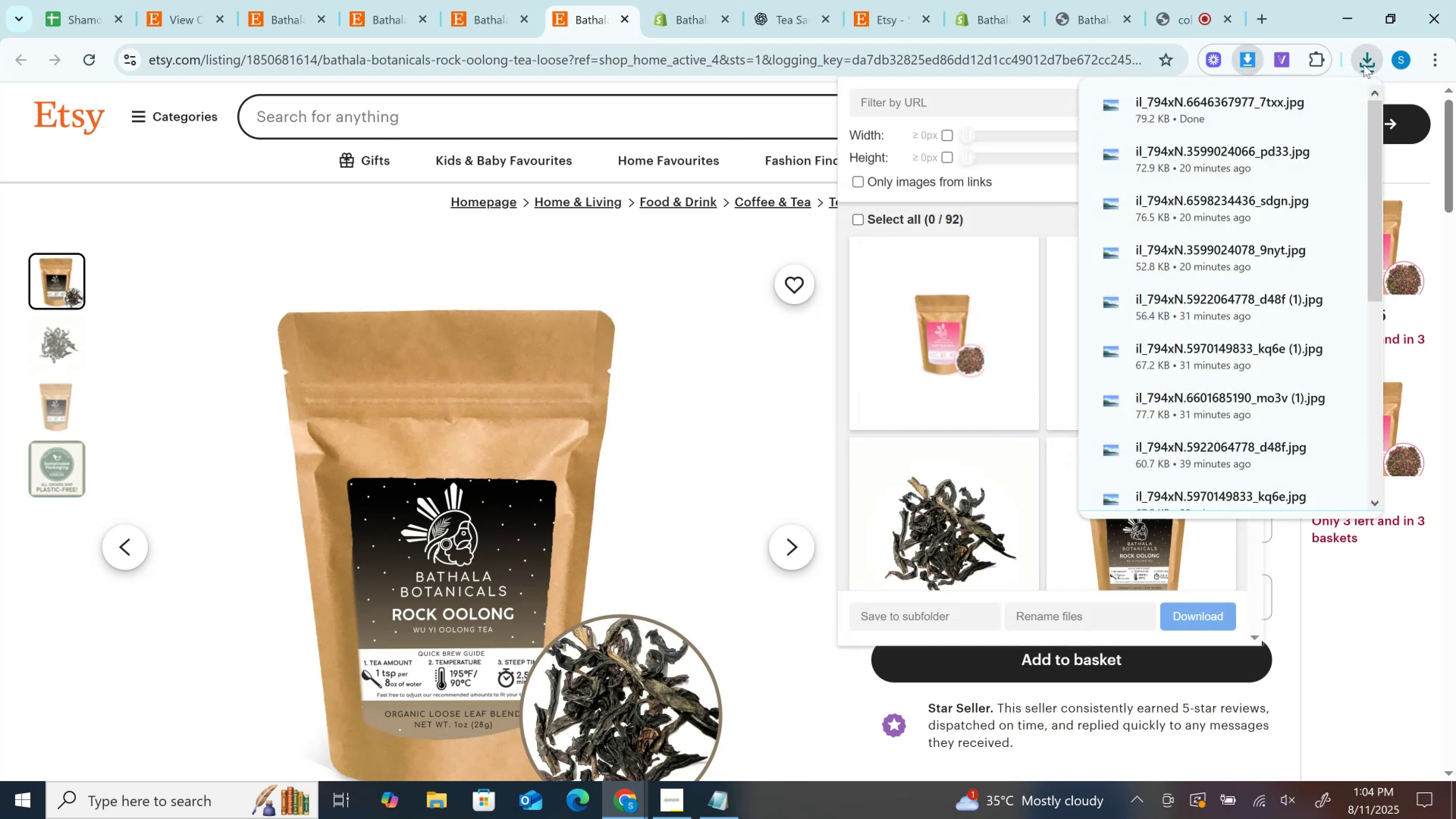 
left_click([1371, 61])
 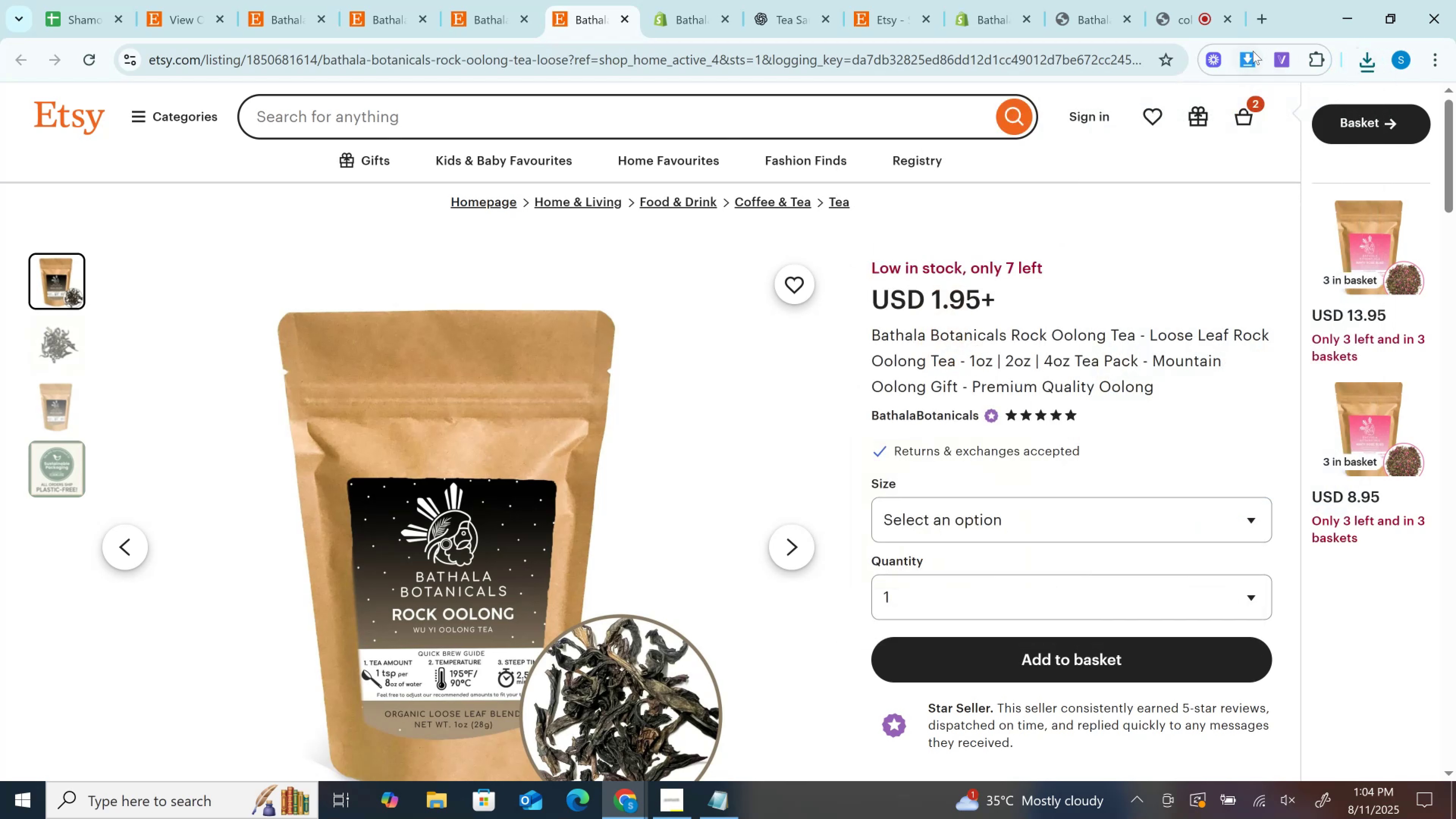 
left_click([1246, 54])
 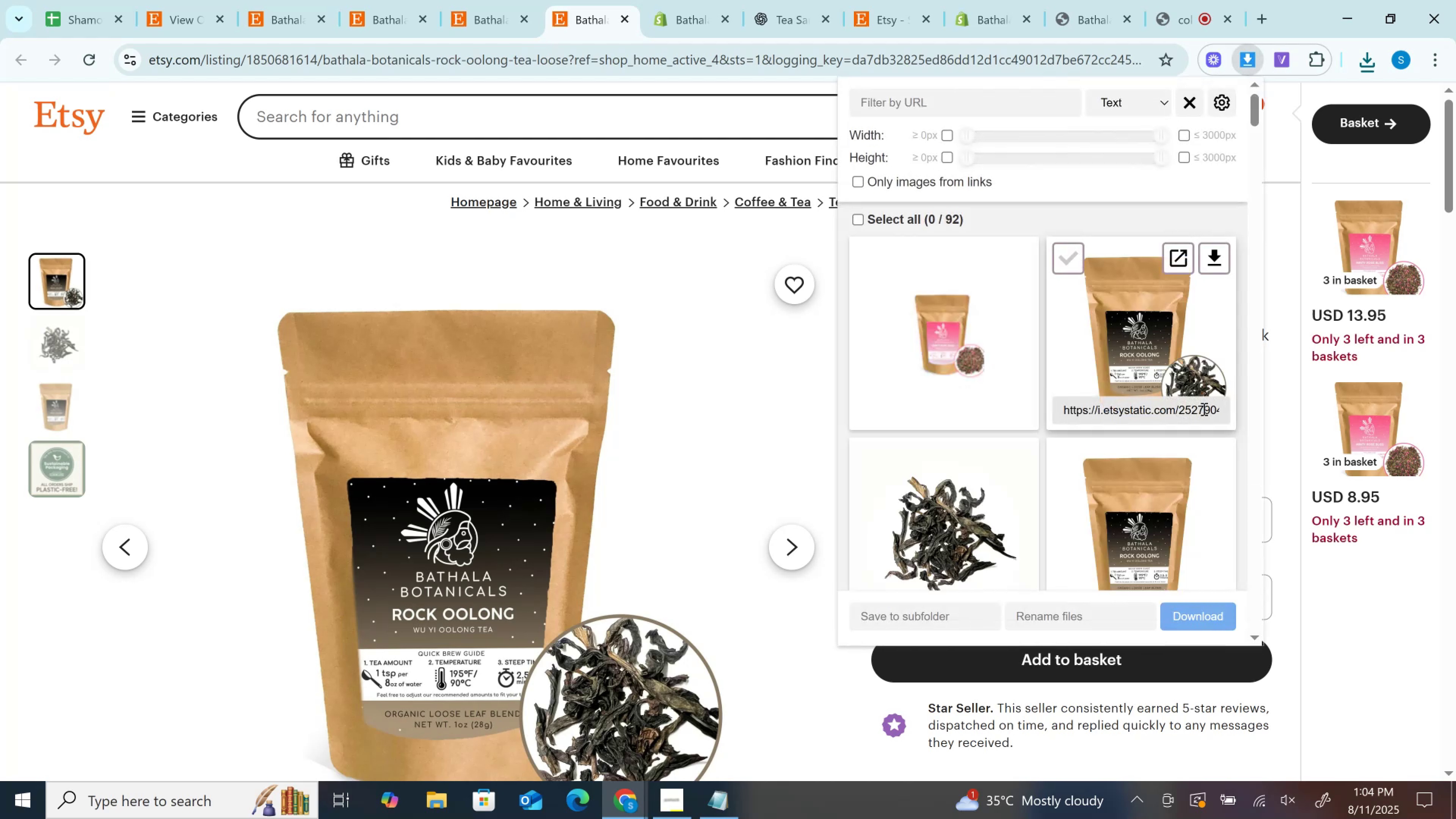 
scroll: coordinate [1184, 495], scroll_direction: none, amount: 0.0
 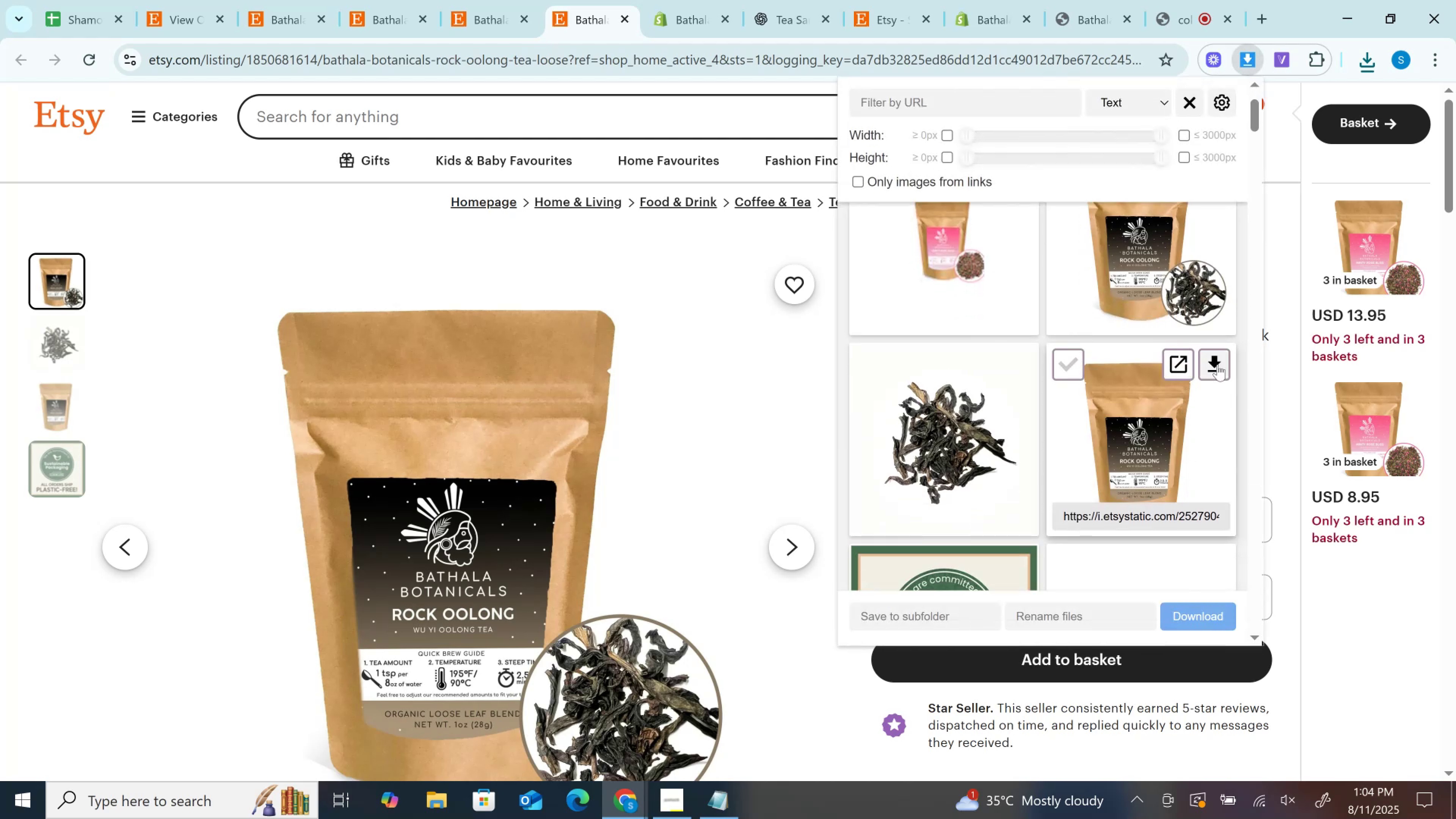 
left_click([1218, 364])
 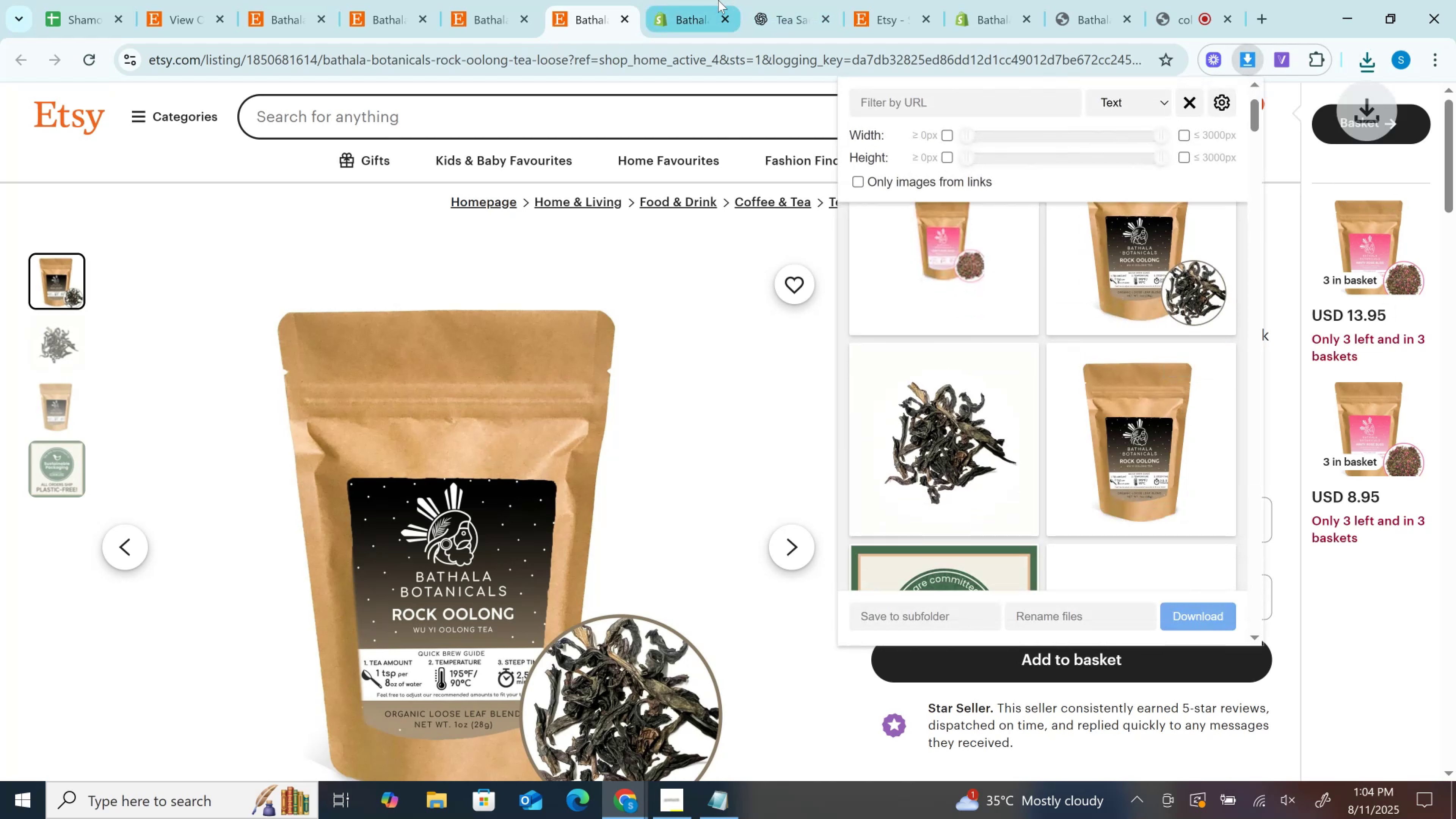 
left_click([718, 0])
 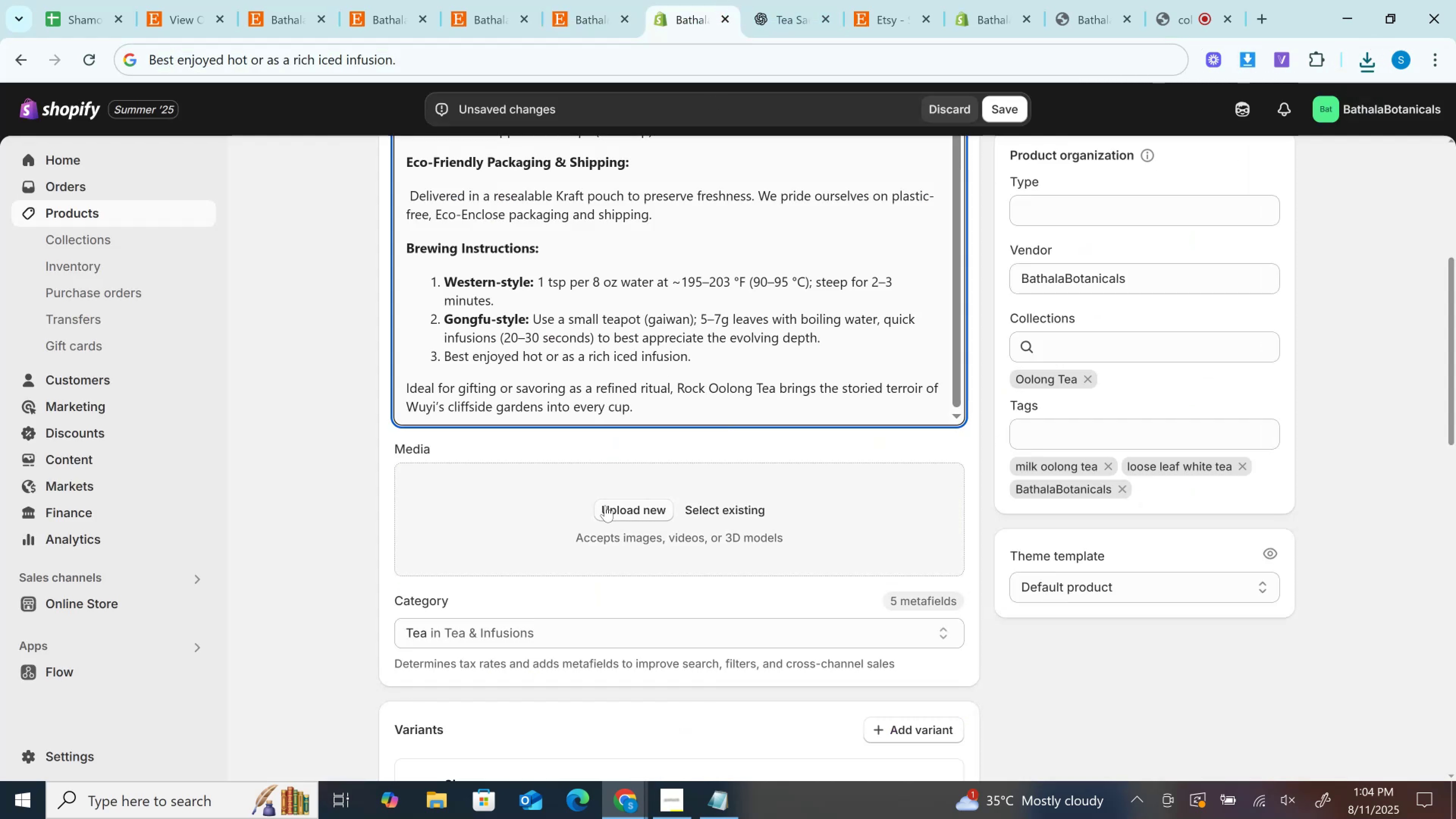 
left_click([605, 505])
 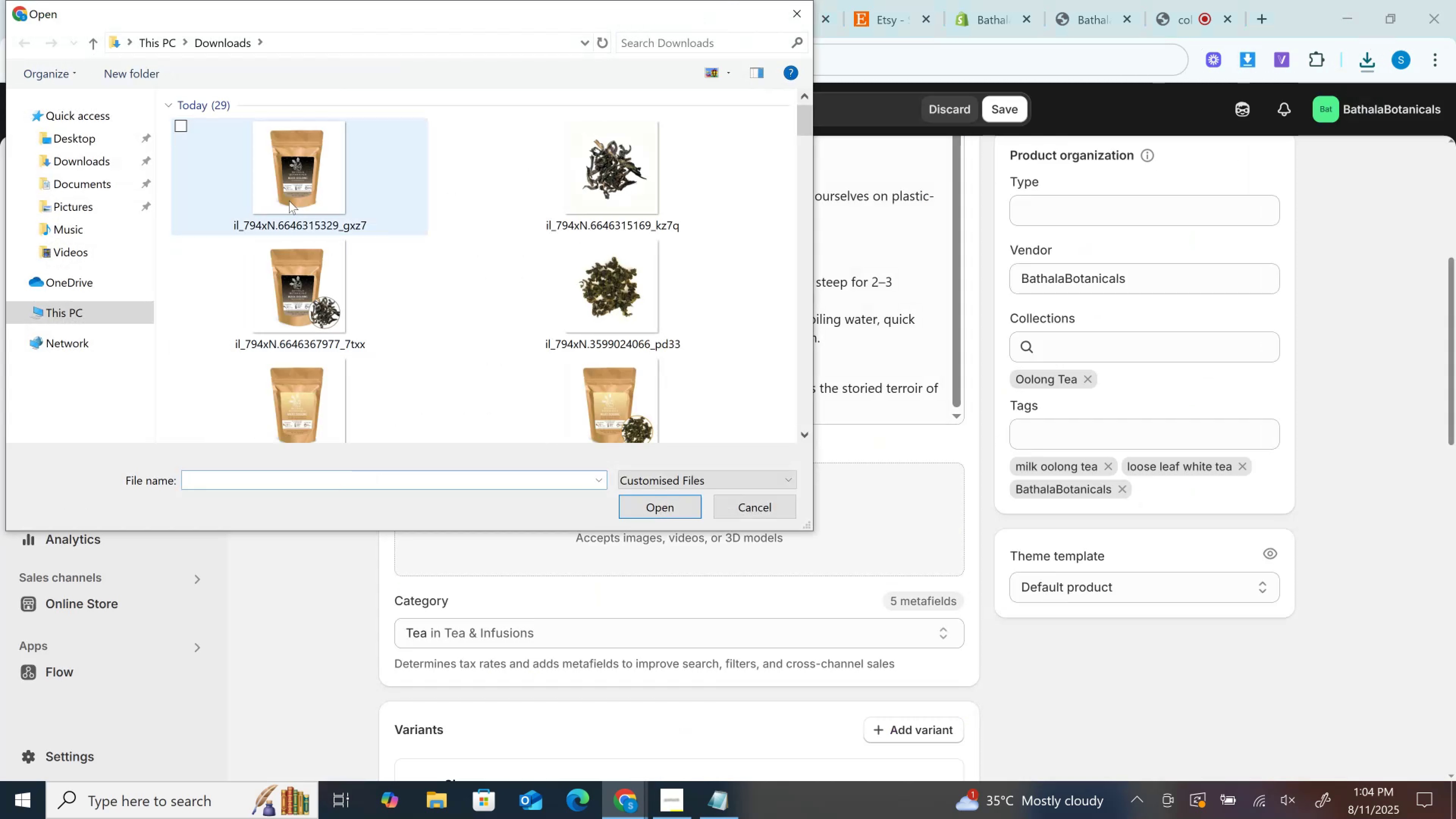 
left_click([289, 201])
 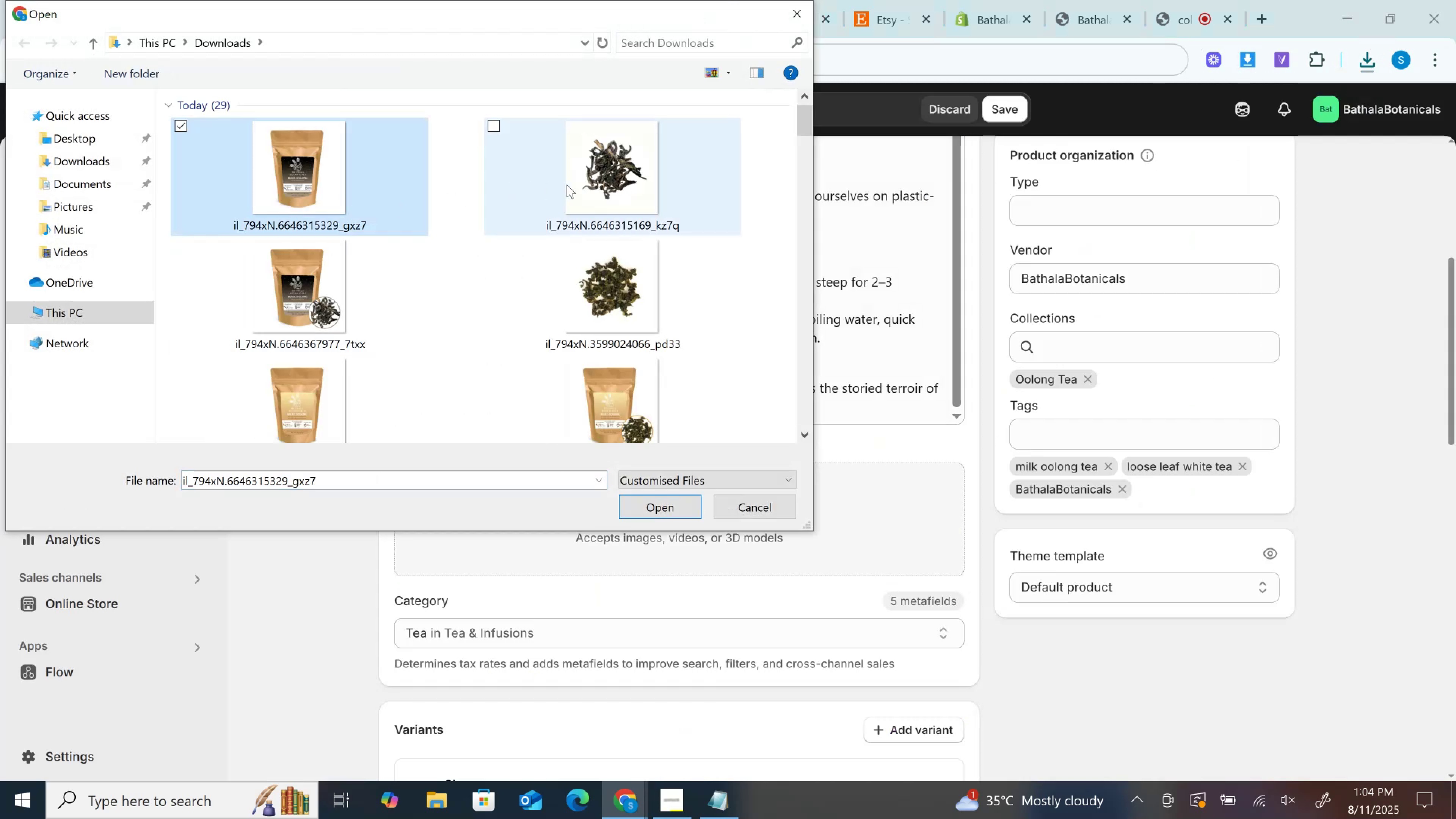 
hold_key(key=ControlLeft, duration=0.95)
left_click([567, 185])
 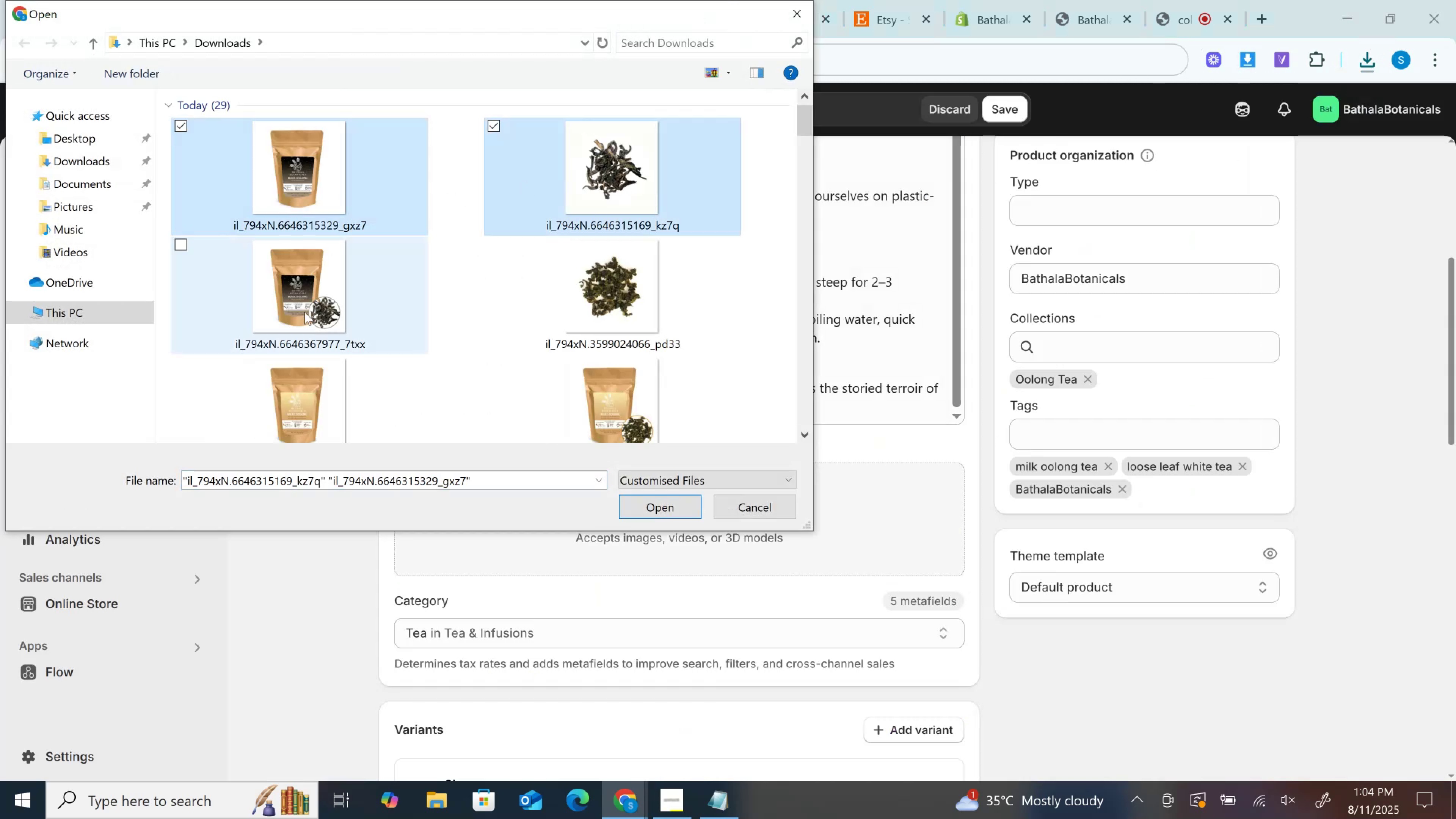 
double_click([304, 312])
 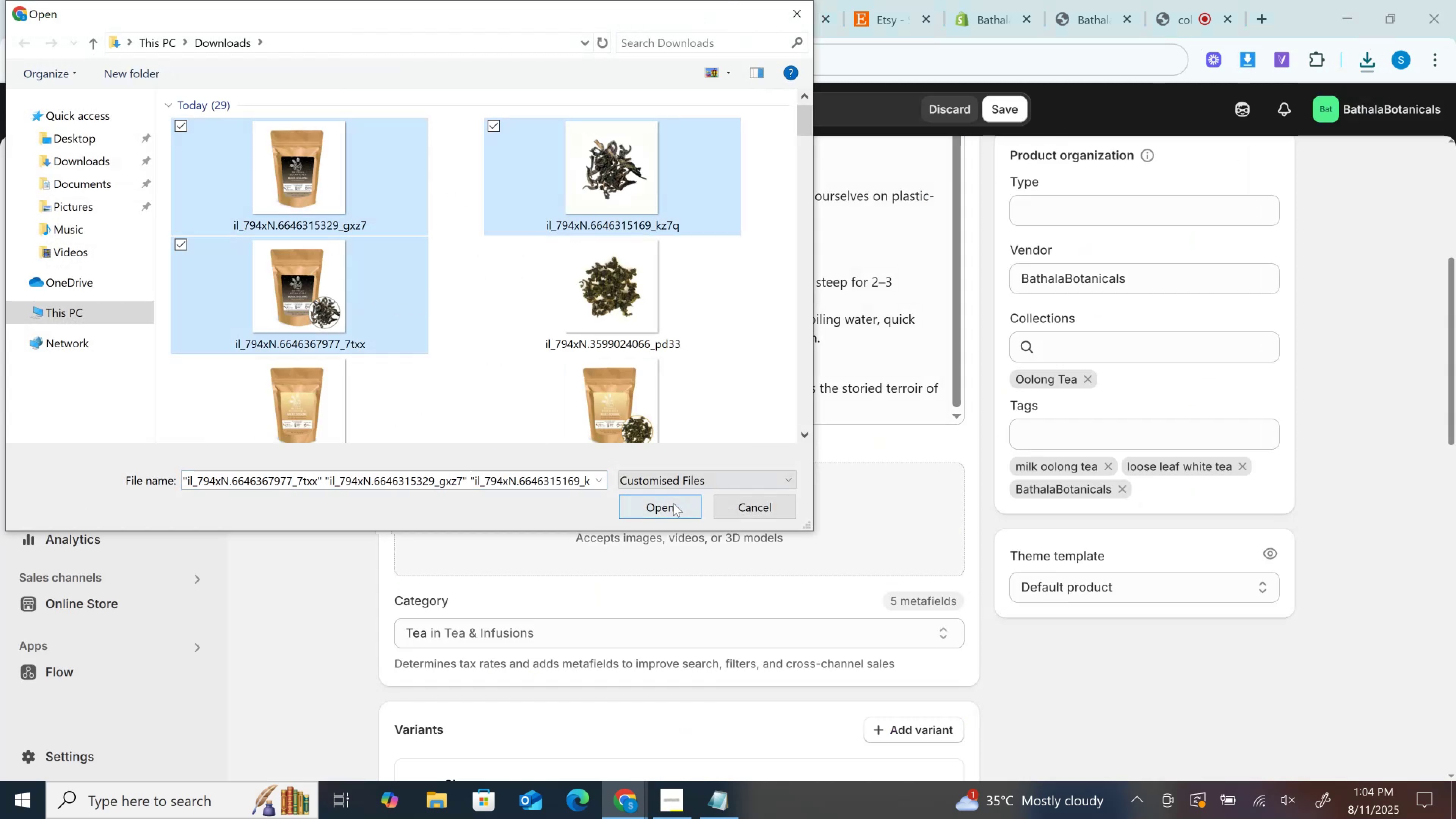 
left_click([673, 503])
 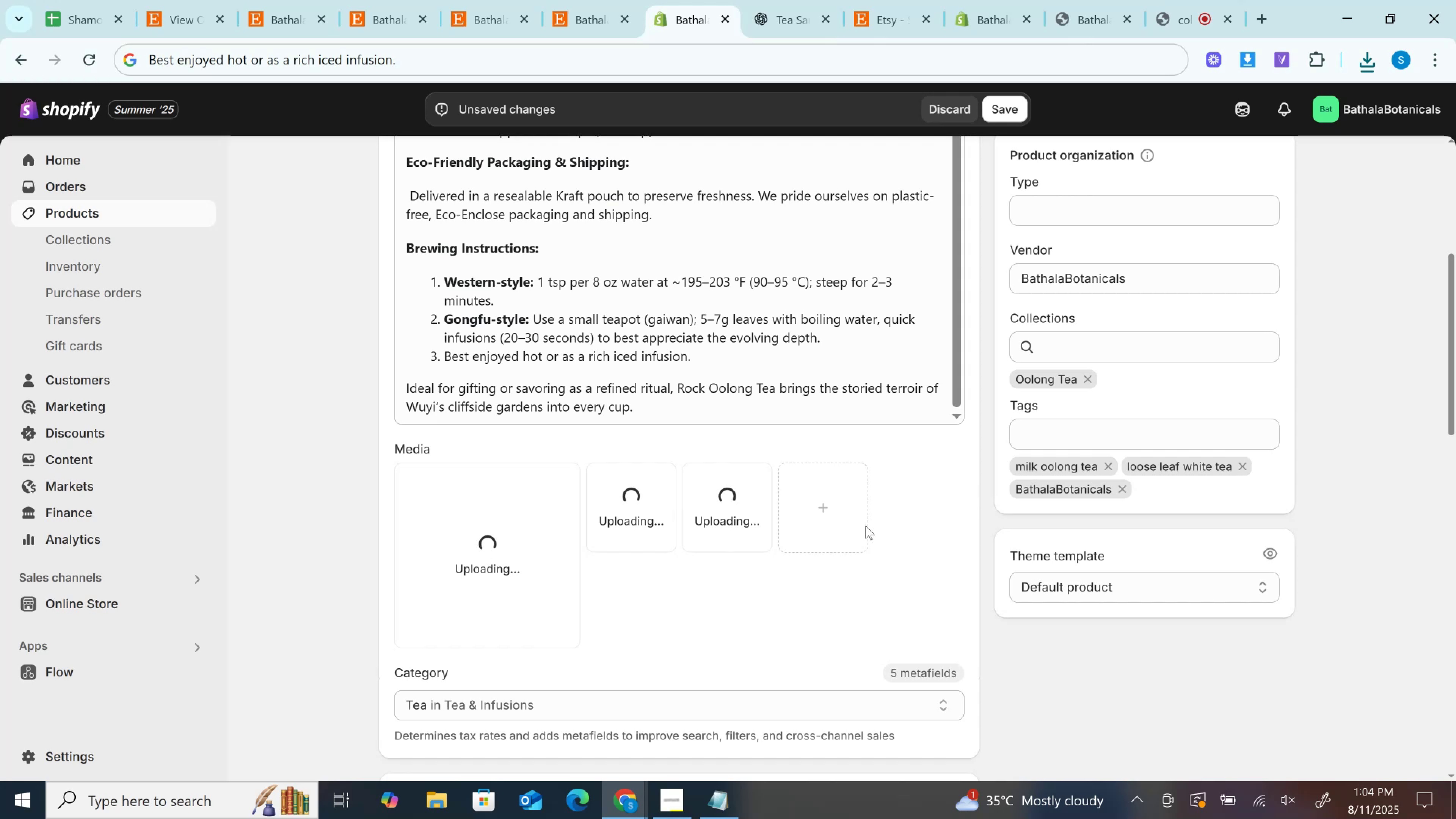 
left_click([796, 518])
 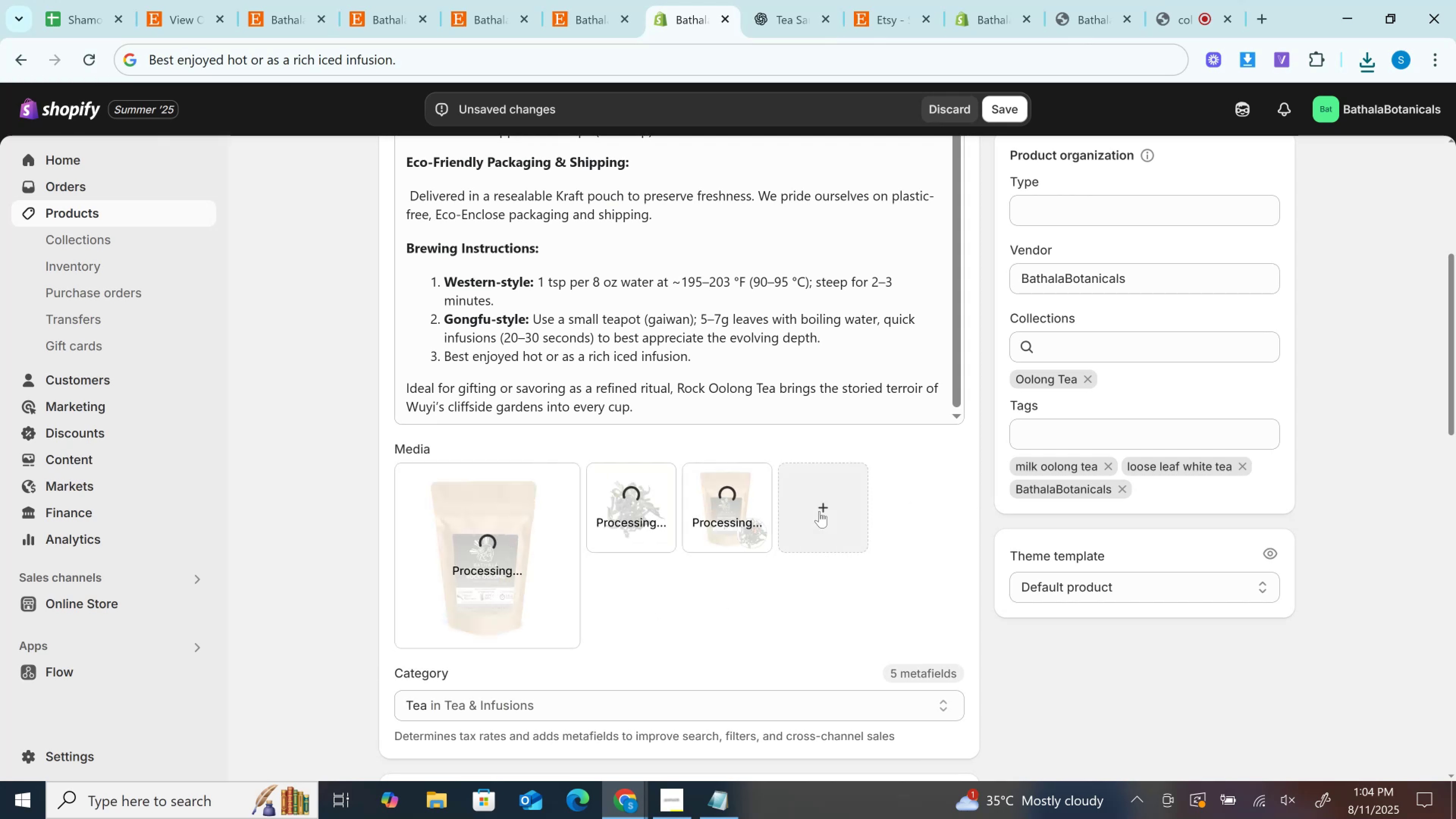 
left_click([819, 511])
 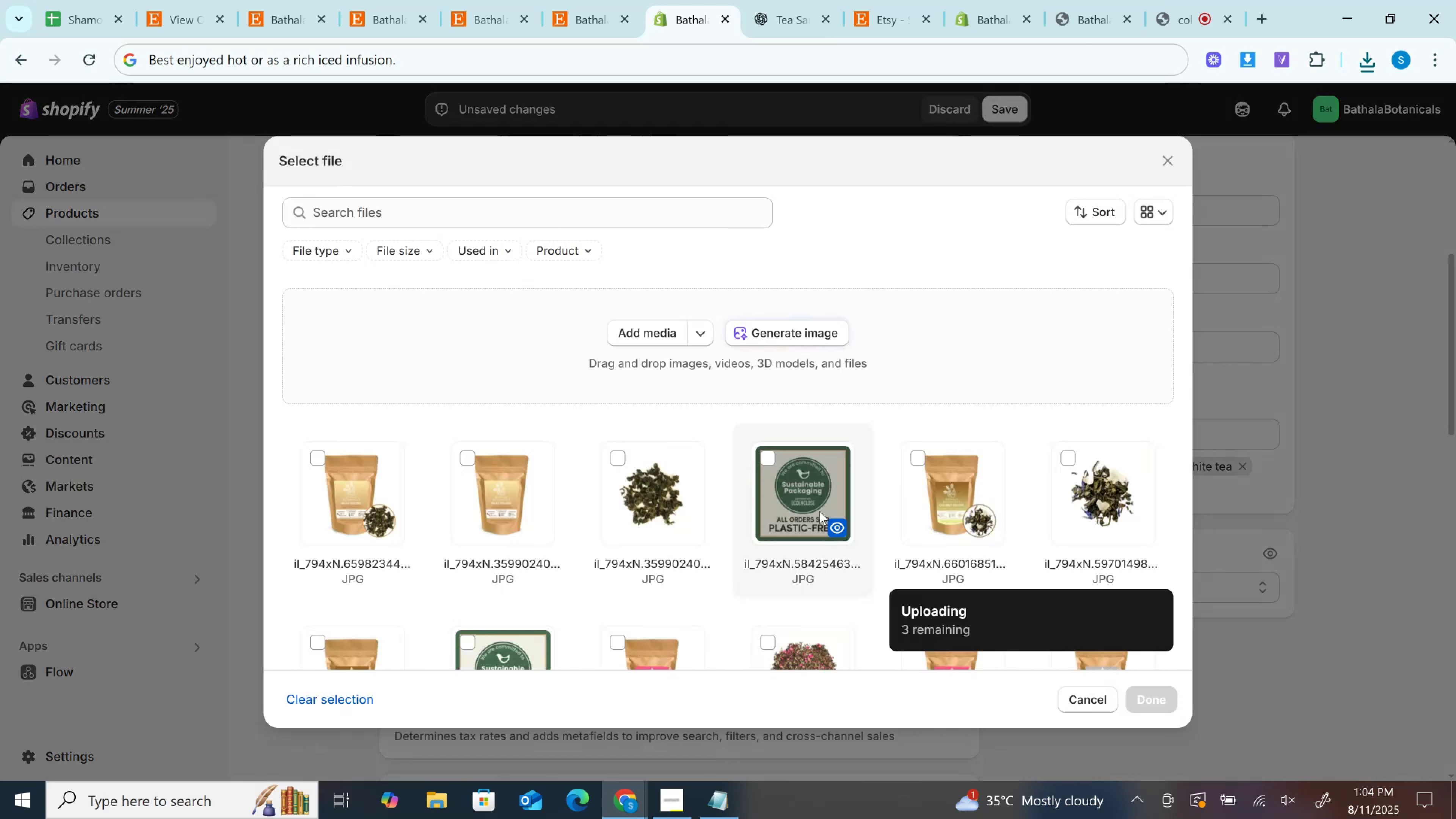 
left_click([819, 511])
 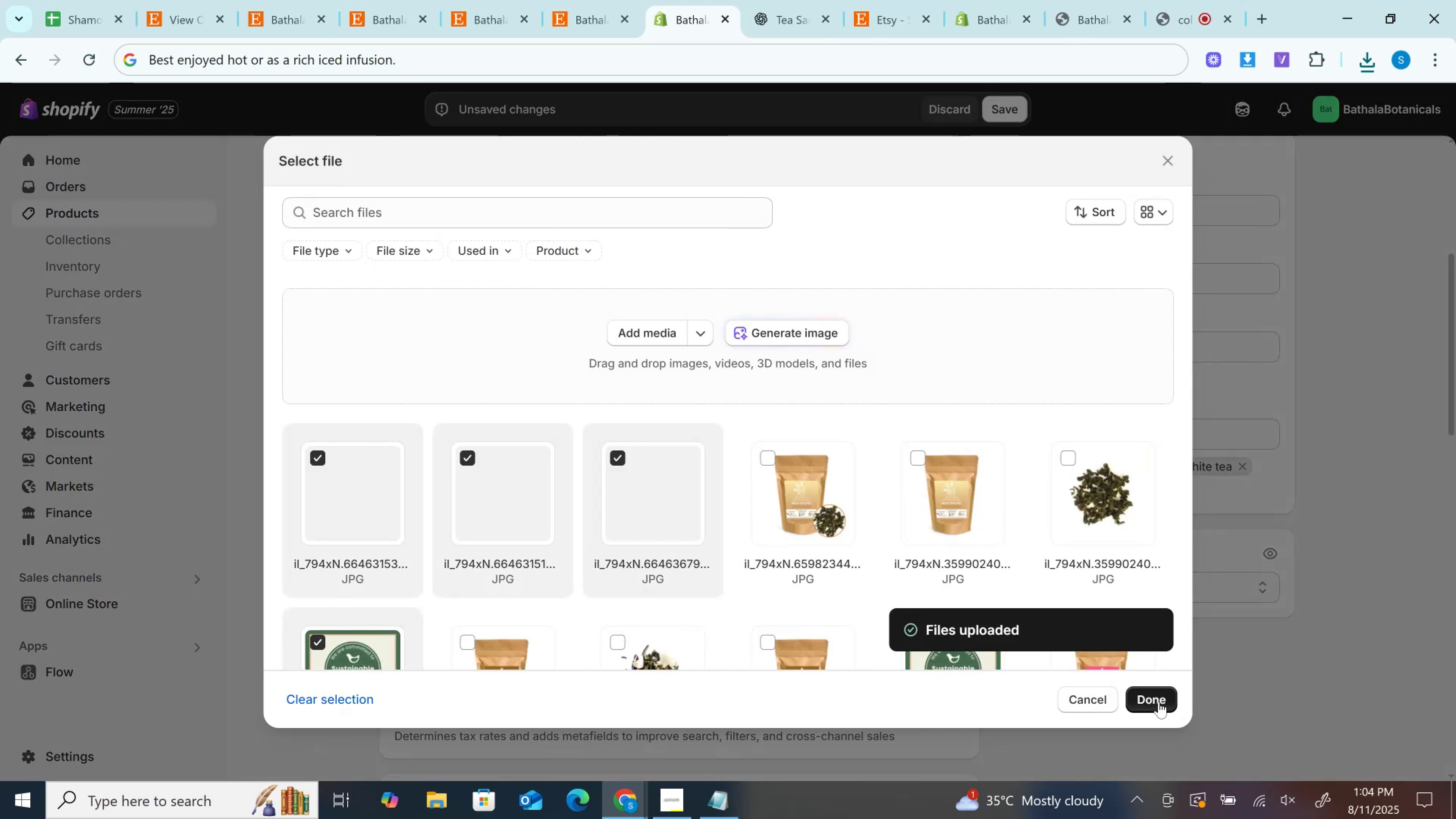 
scroll: coordinate [790, 468], scroll_direction: down, amount: 4.0
 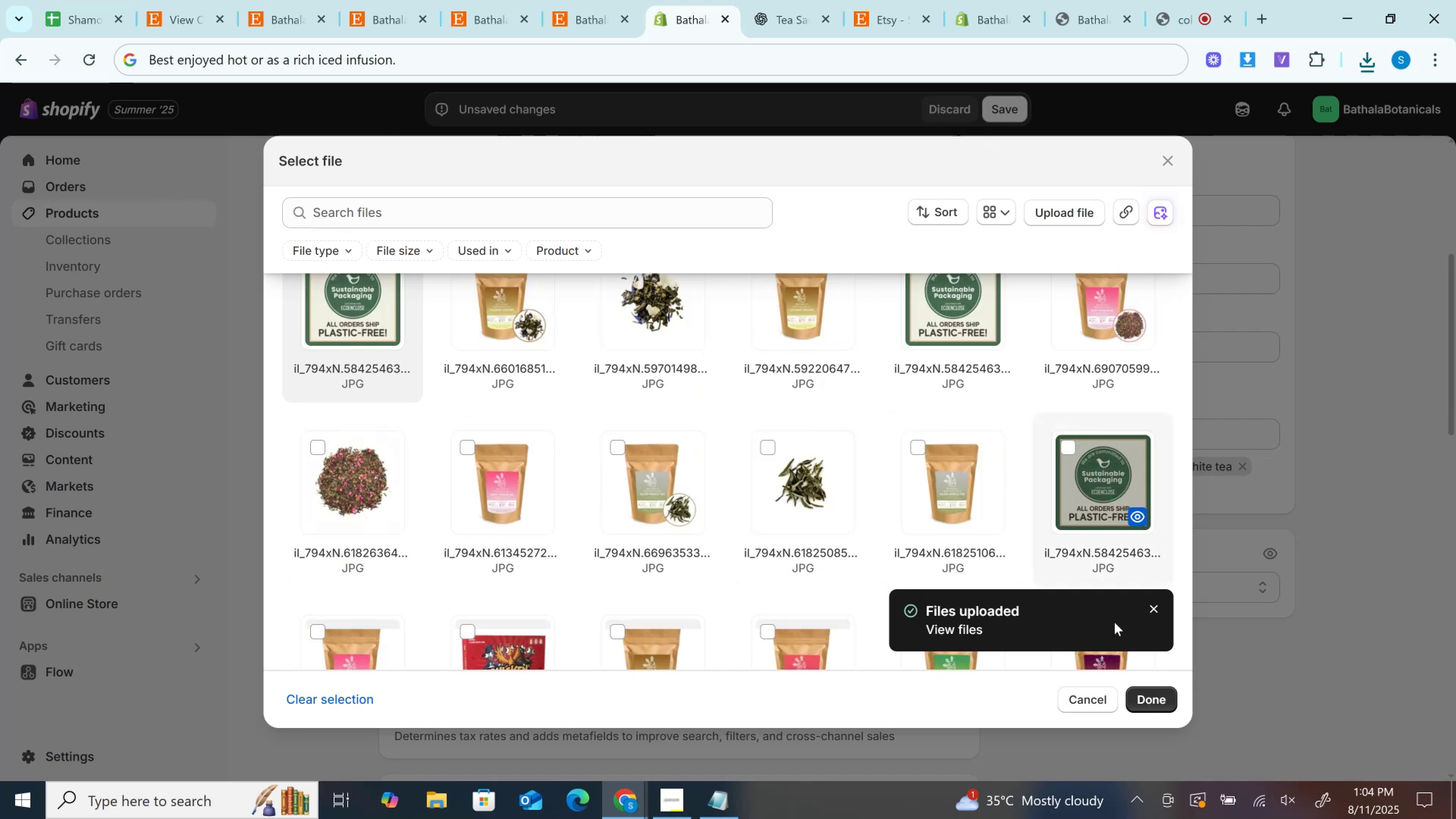 
scroll: coordinate [633, 476], scroll_direction: up, amount: 2.0
 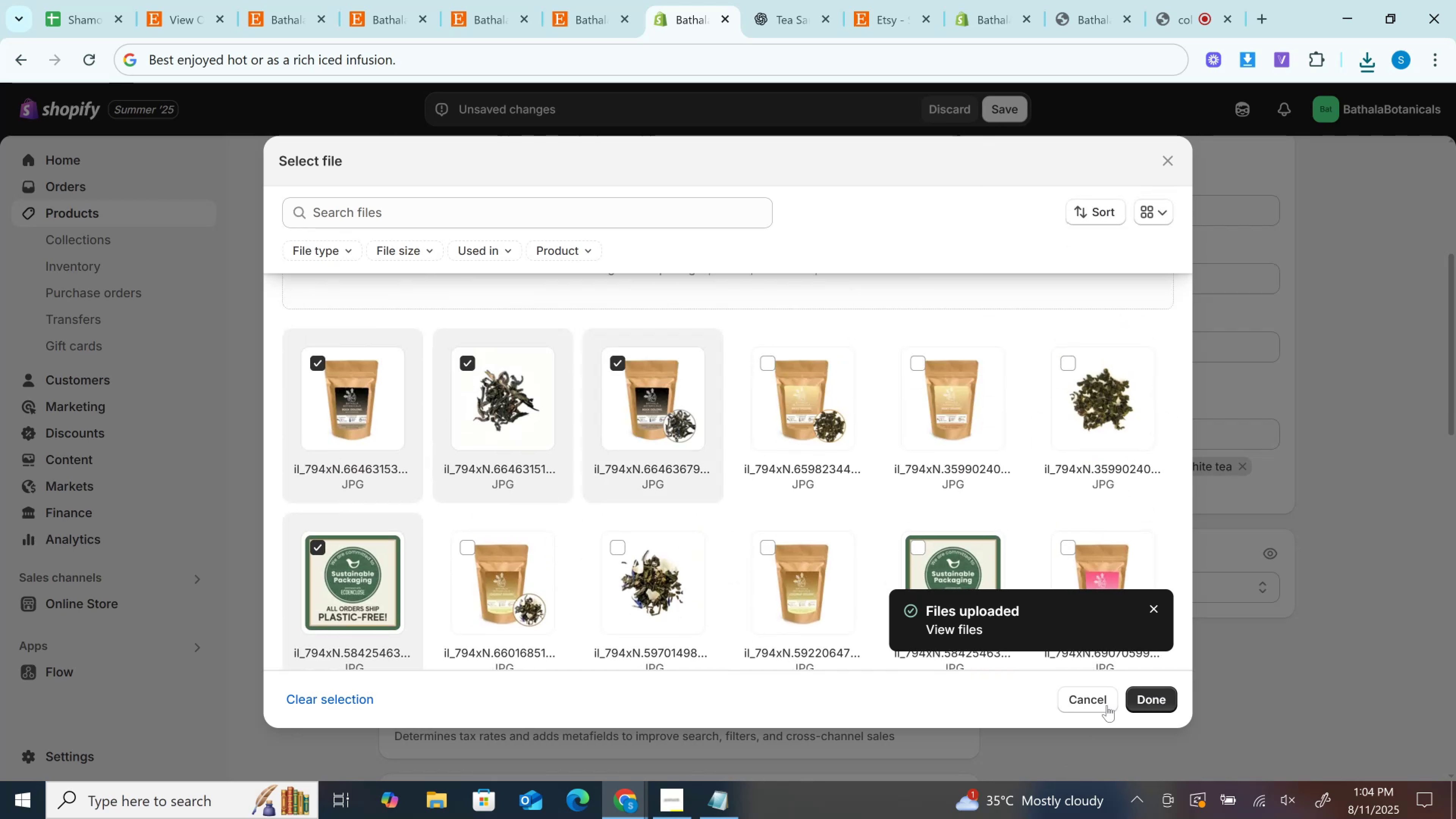 
left_click([1159, 697])
 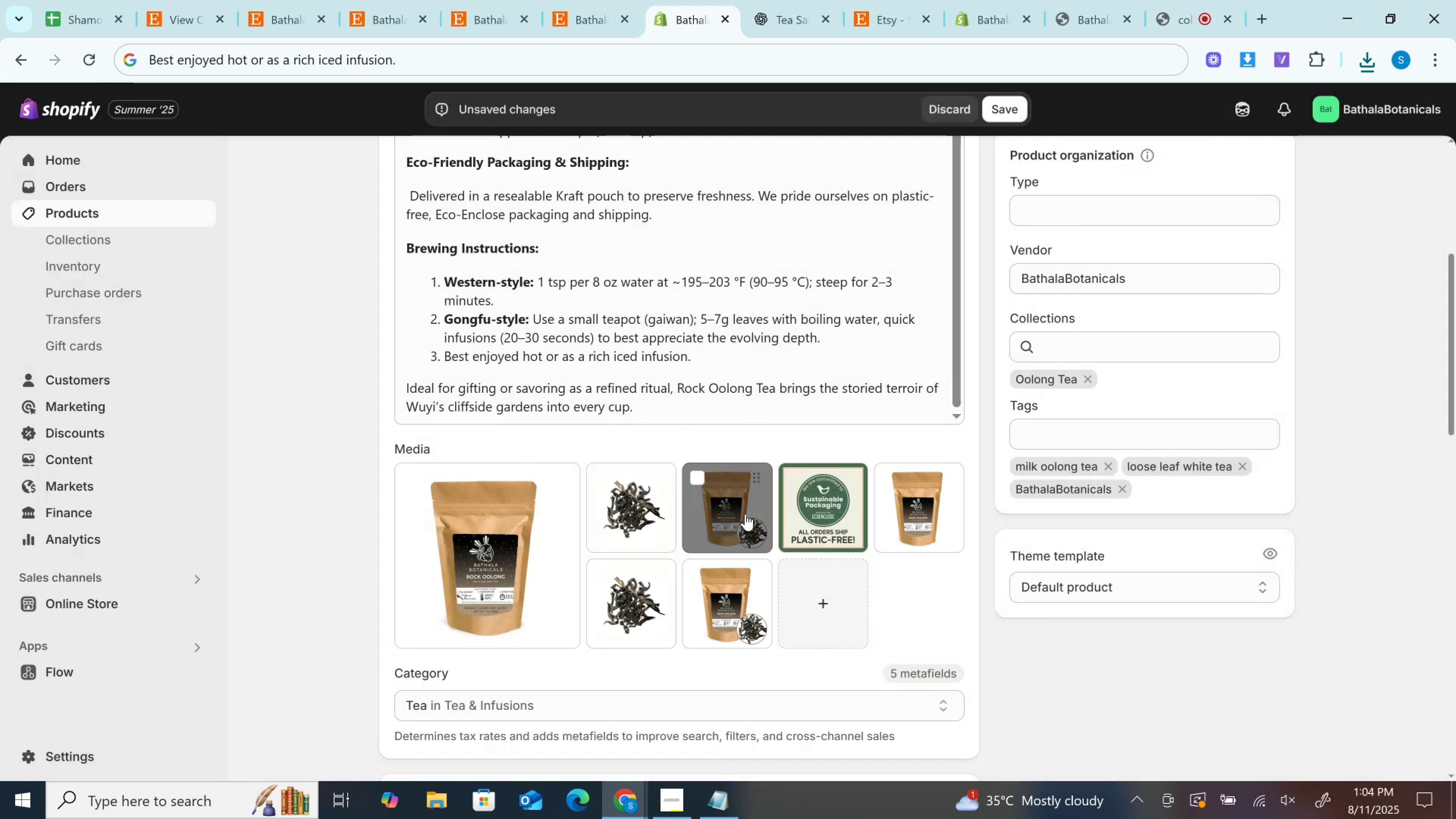 
left_click([813, 535])
 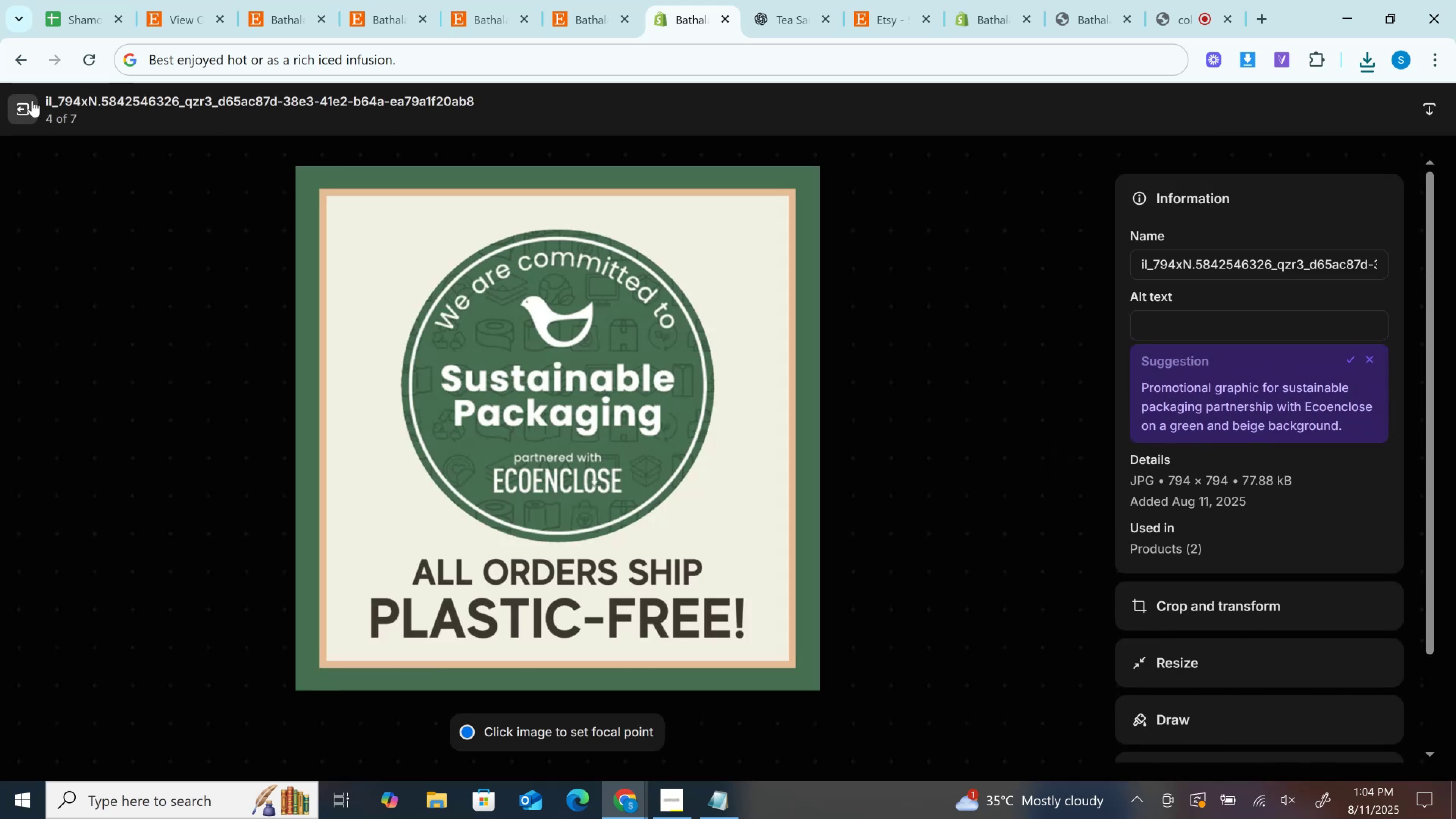 
left_click([32, 102])
 